 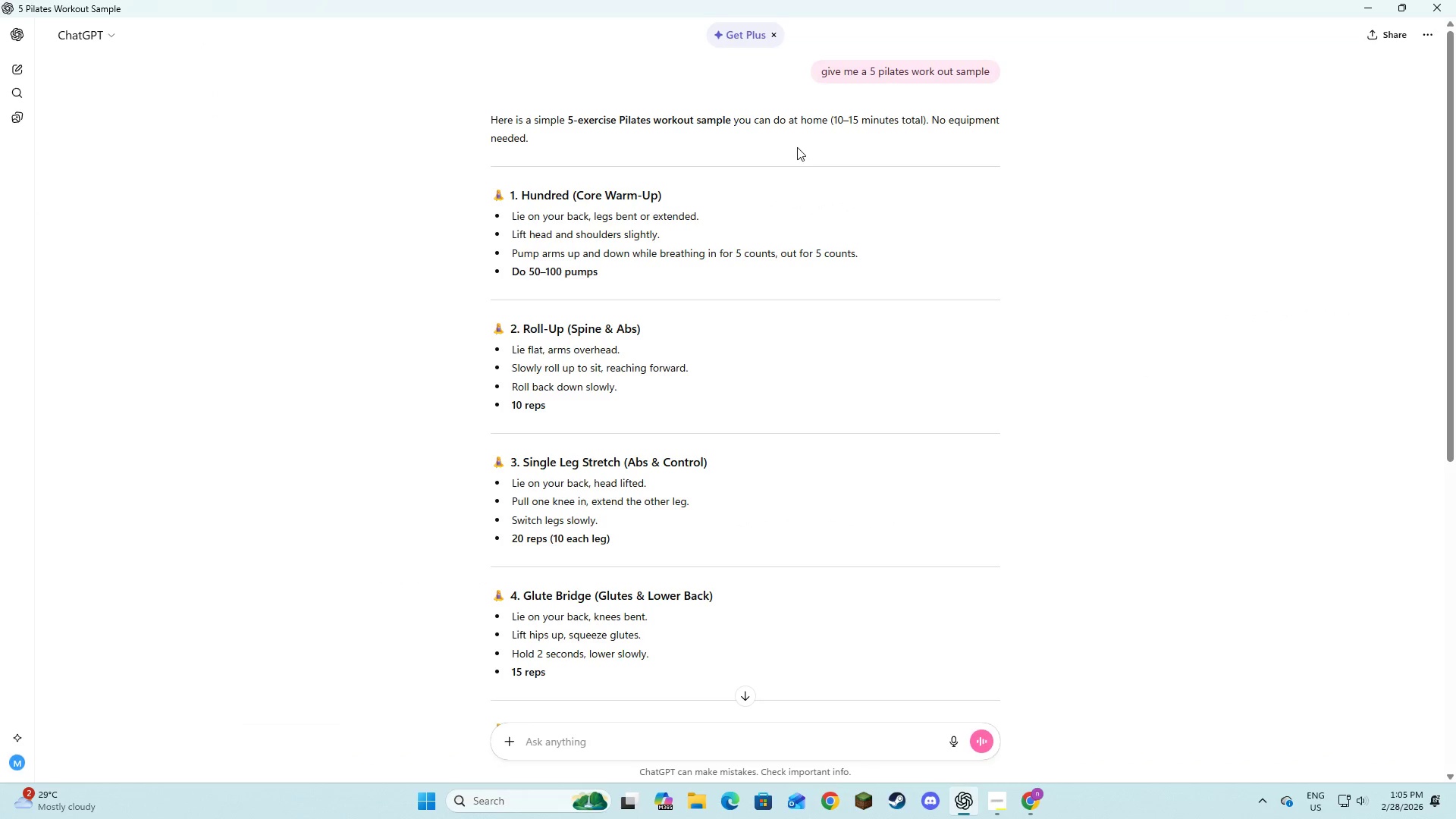 
key(Alt+Tab)
 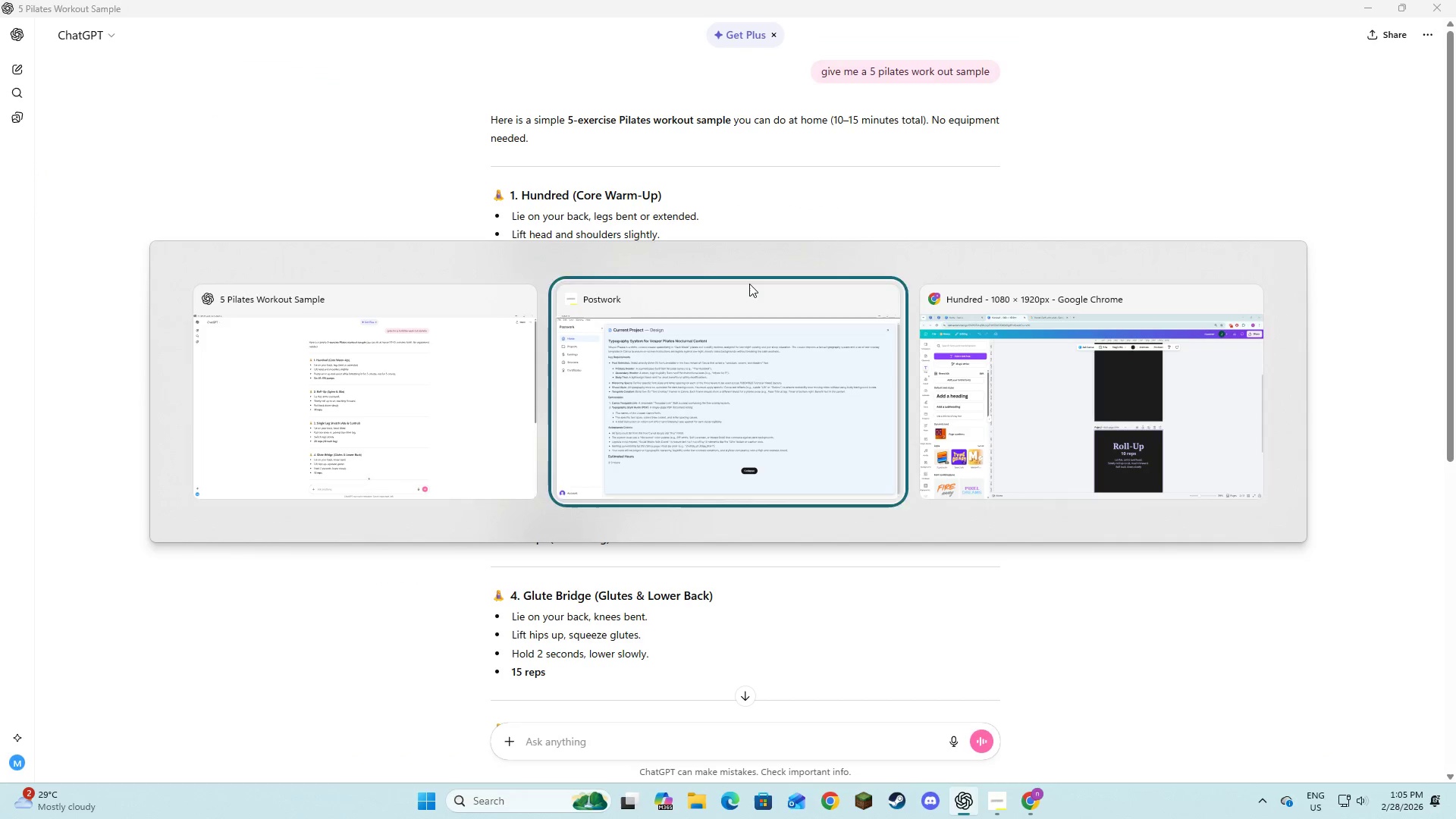 
key(Alt+Tab)
 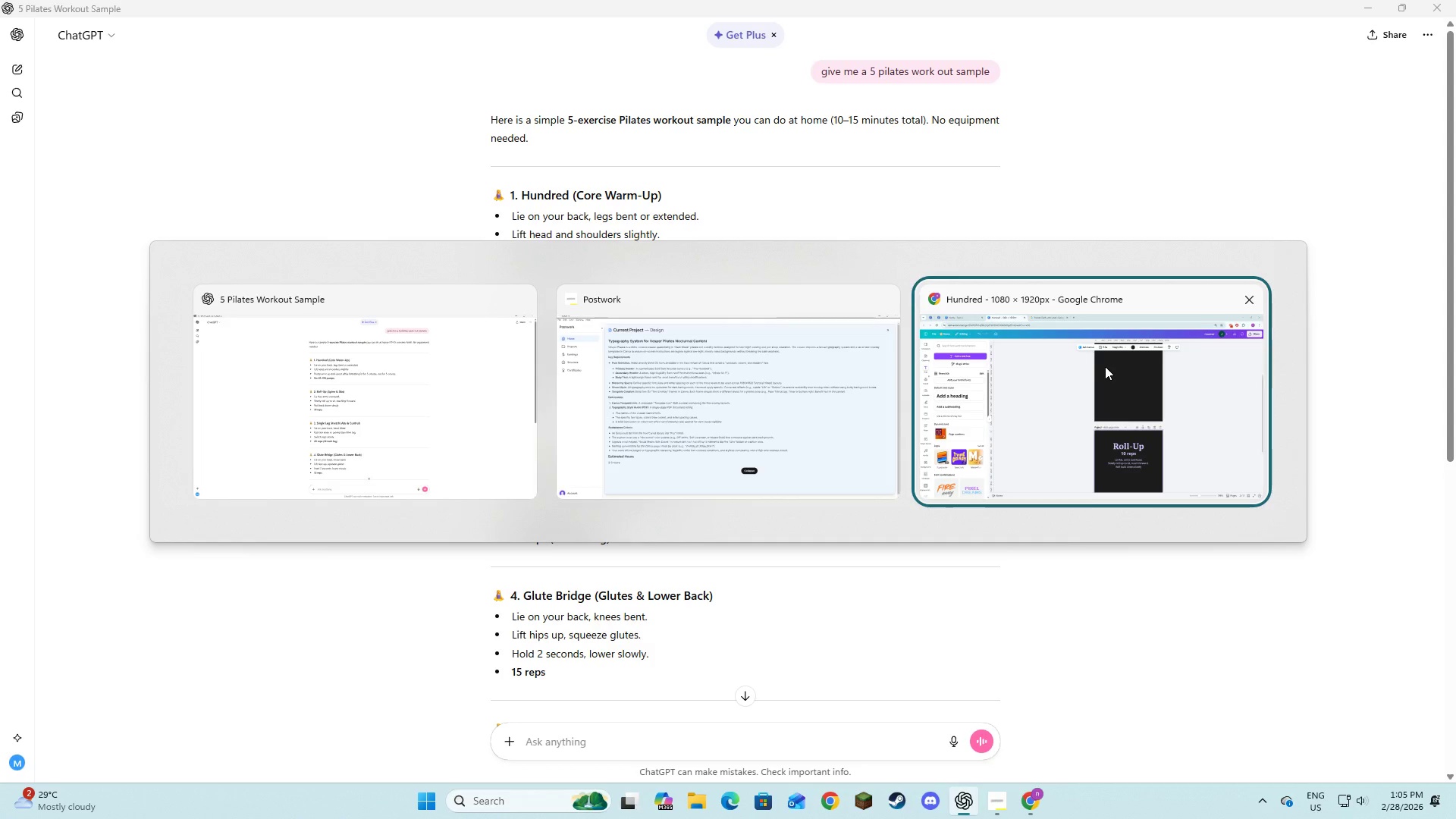 
left_click([1105, 366])
 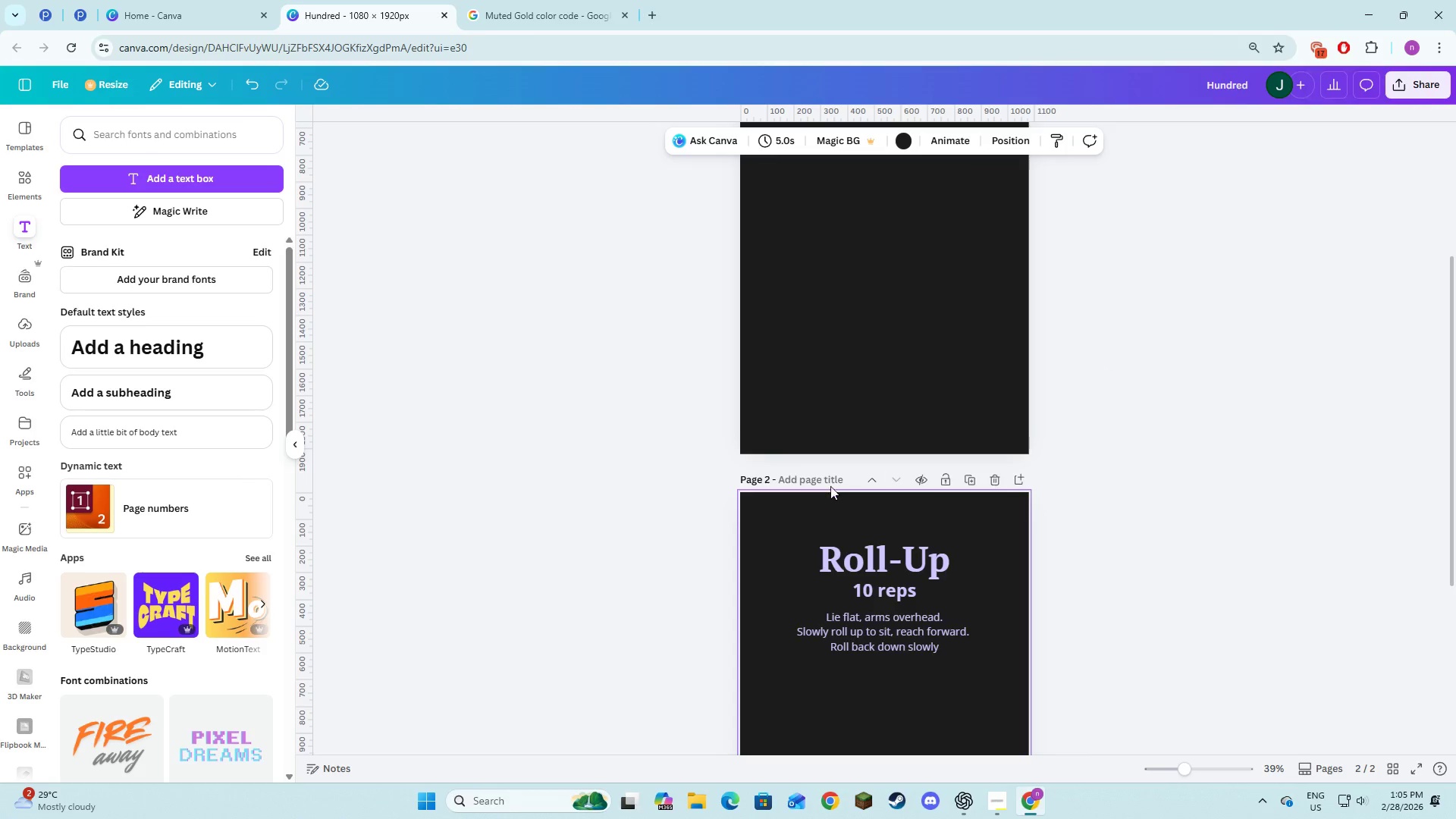 
scroll: coordinate [795, 494], scroll_direction: down, amount: 8.0
 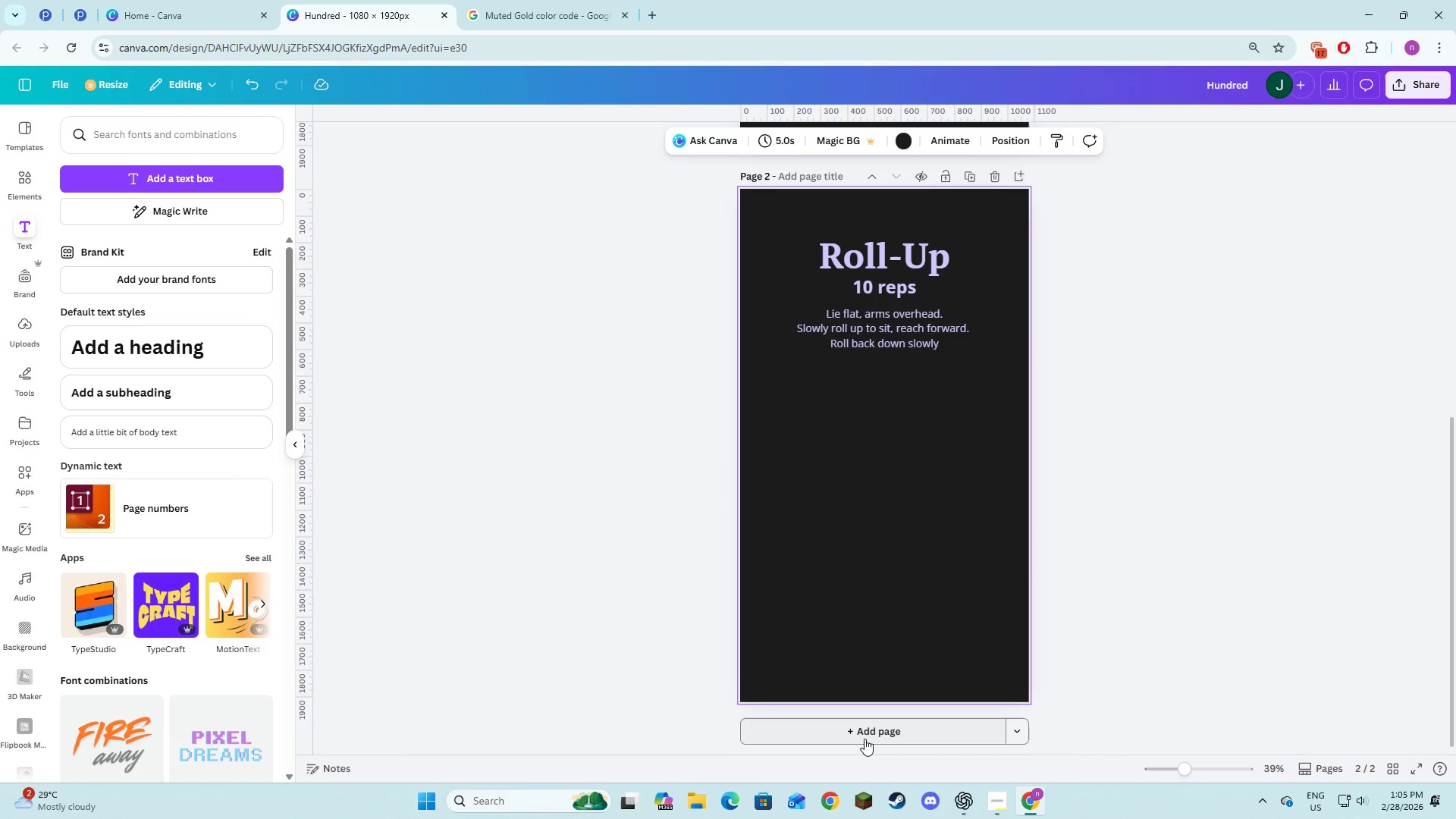 
left_click([864, 739])
 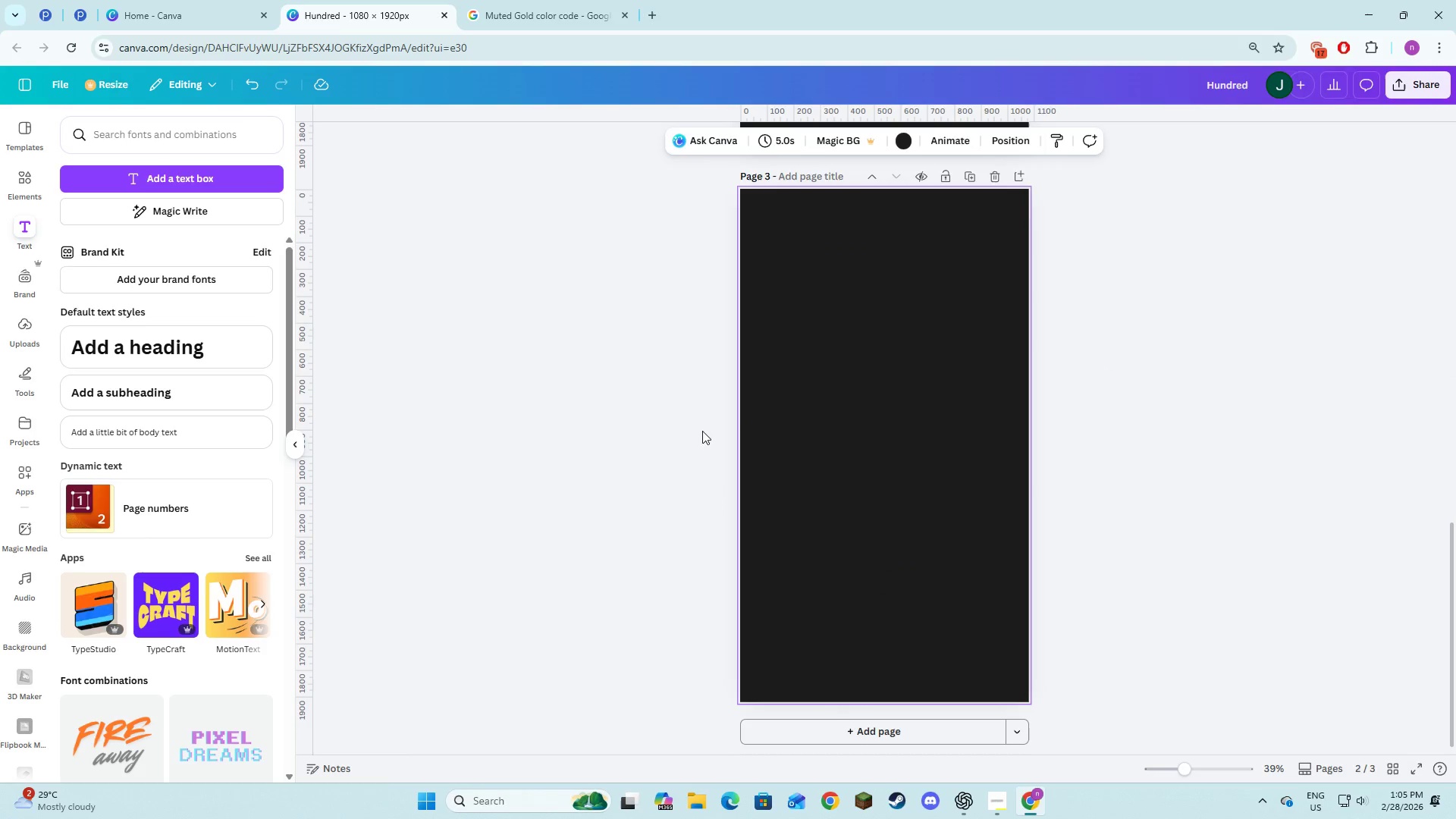 
left_click_drag(start_coordinate=[710, 425], to_coordinate=[708, 435])
 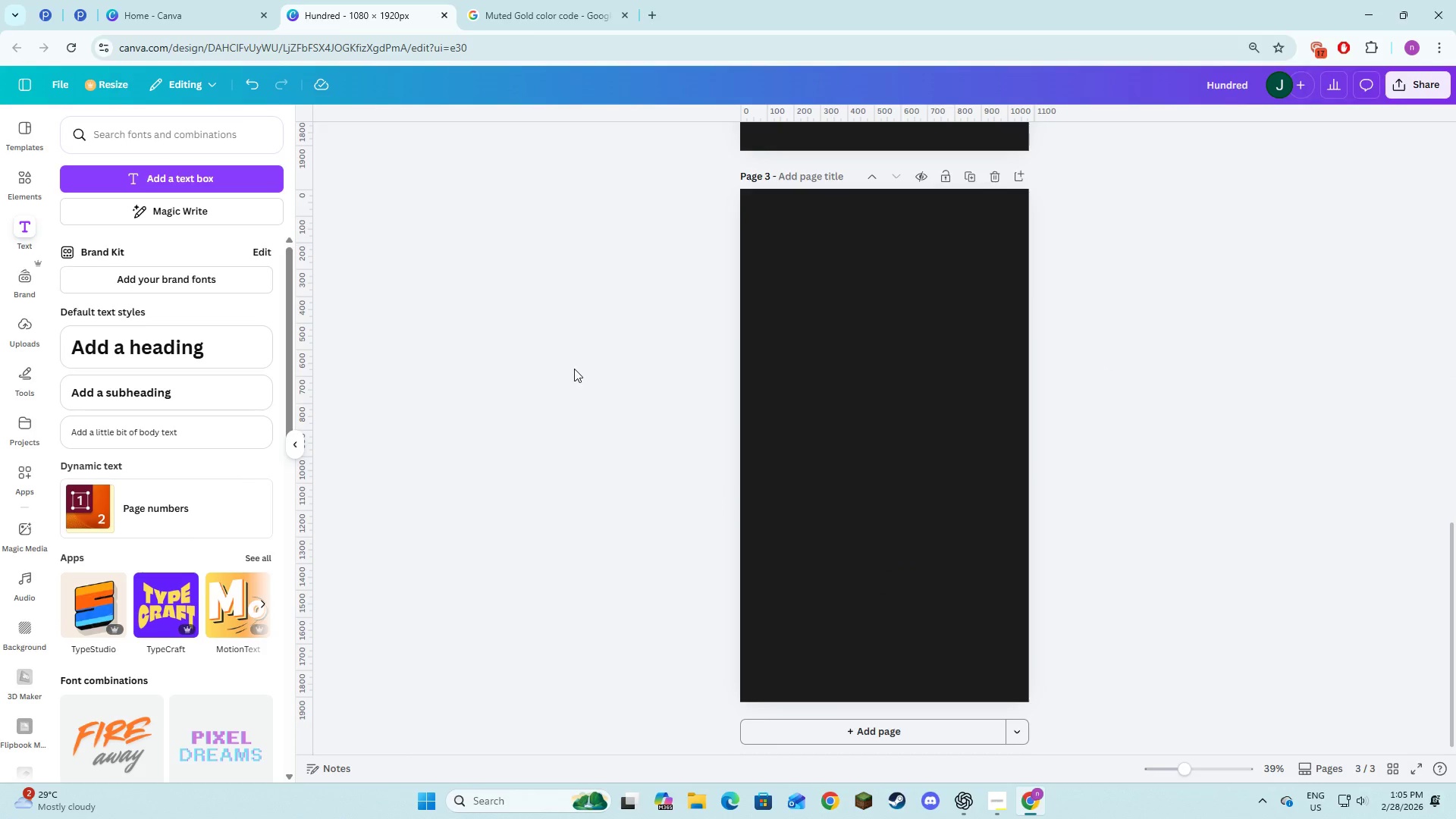 
key(Alt+AltLeft)
 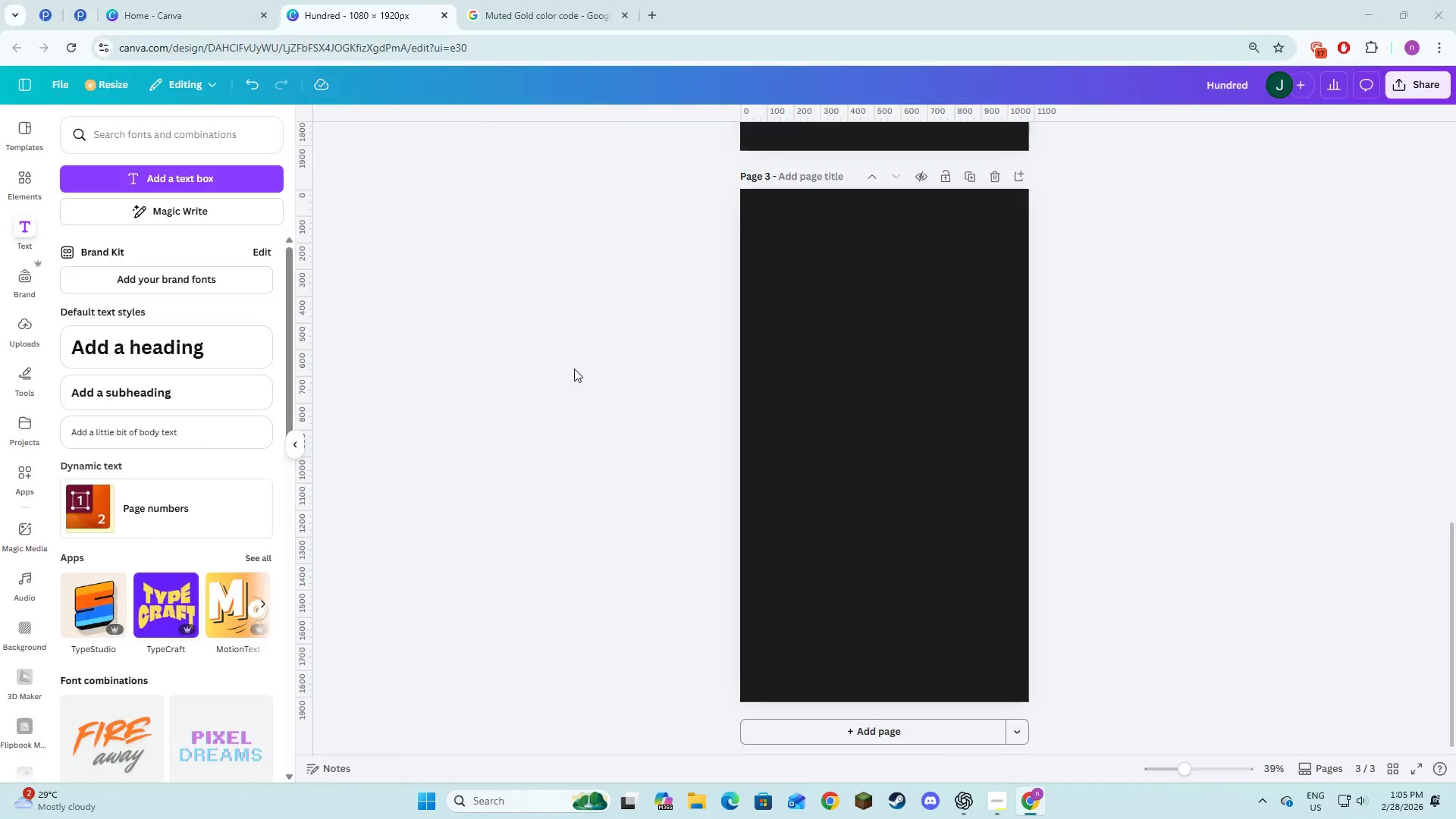 
key(Alt+Tab)
 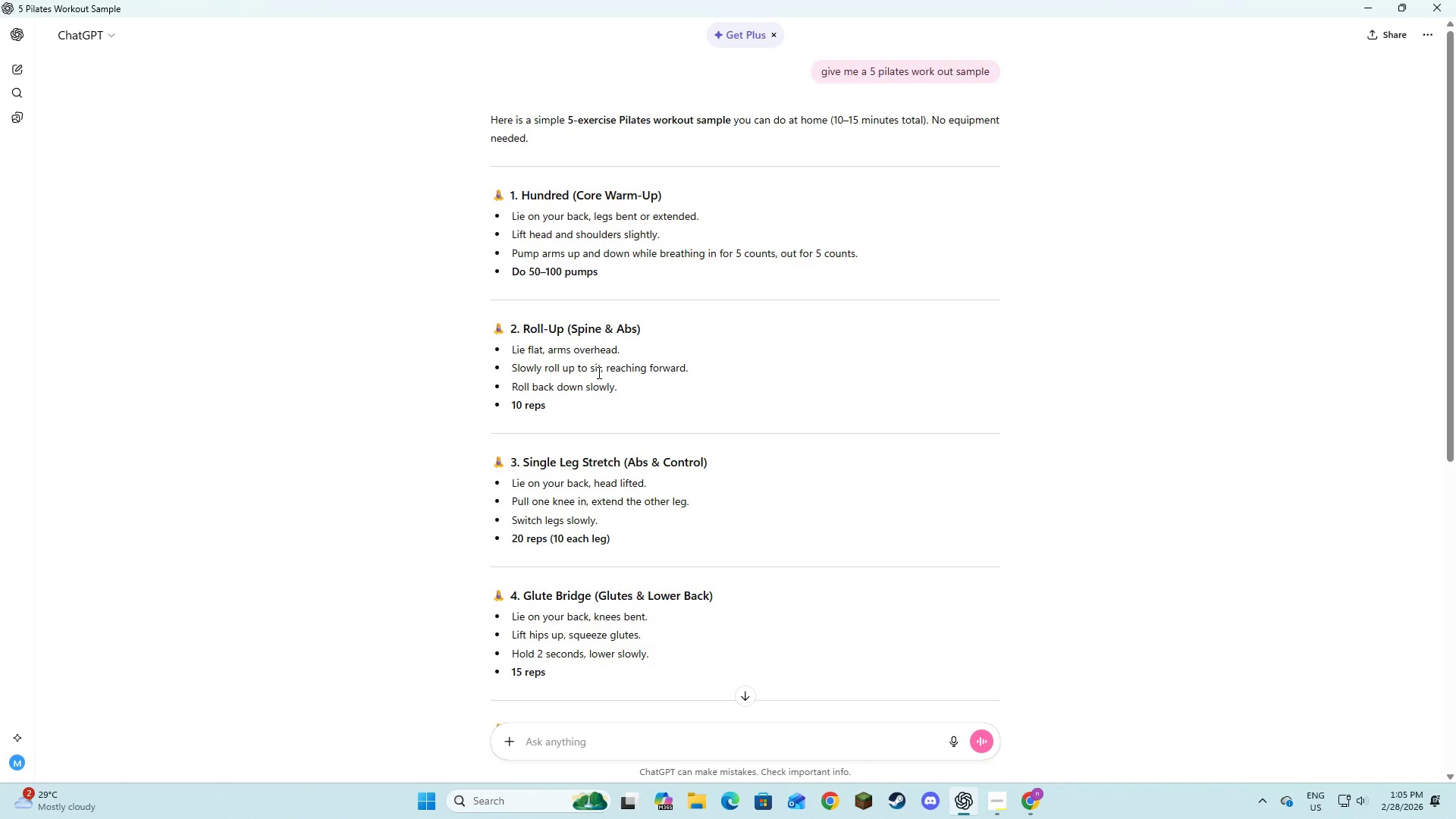 
key(Alt+AltLeft)
 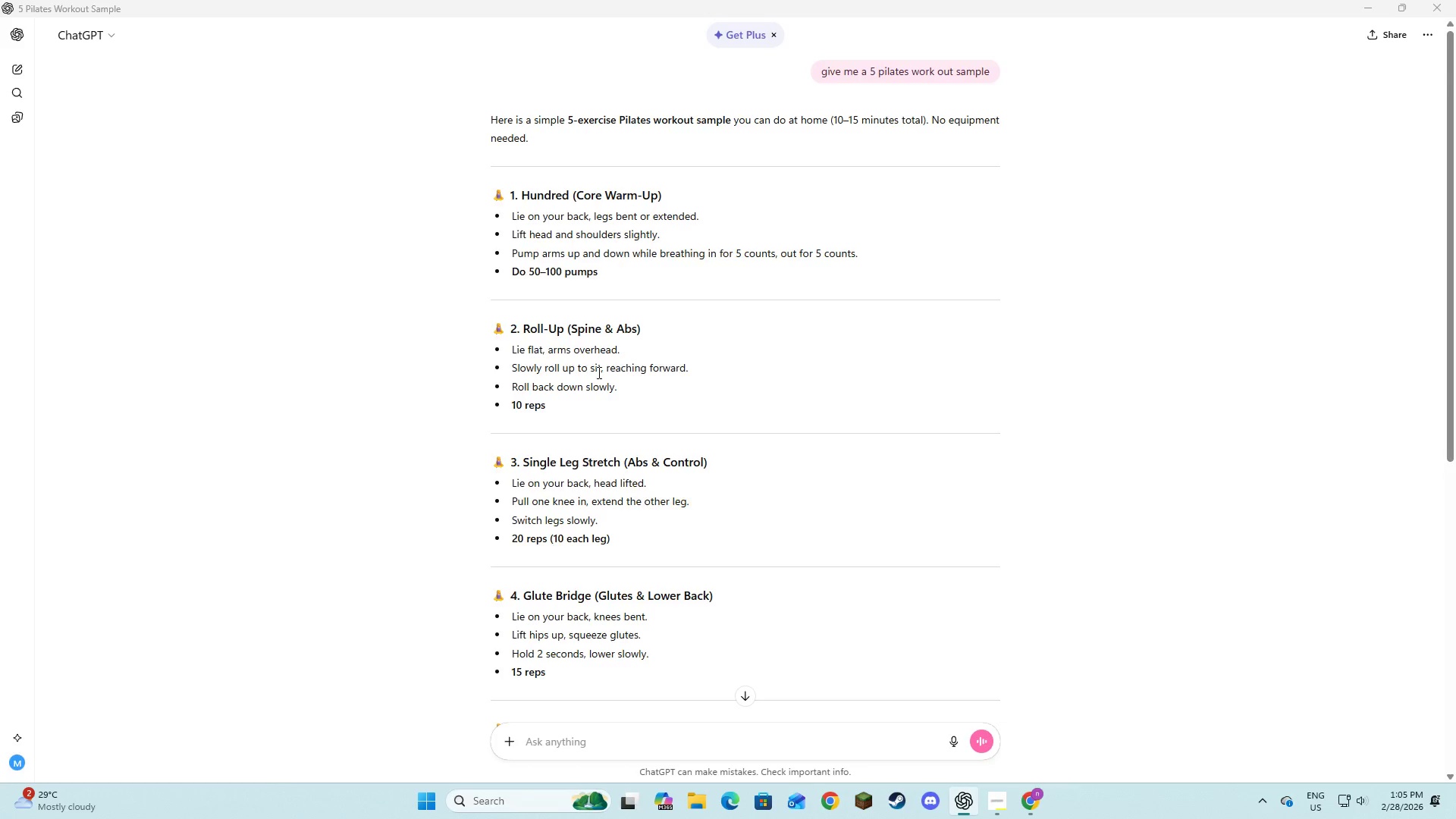 
key(Alt+Tab)
 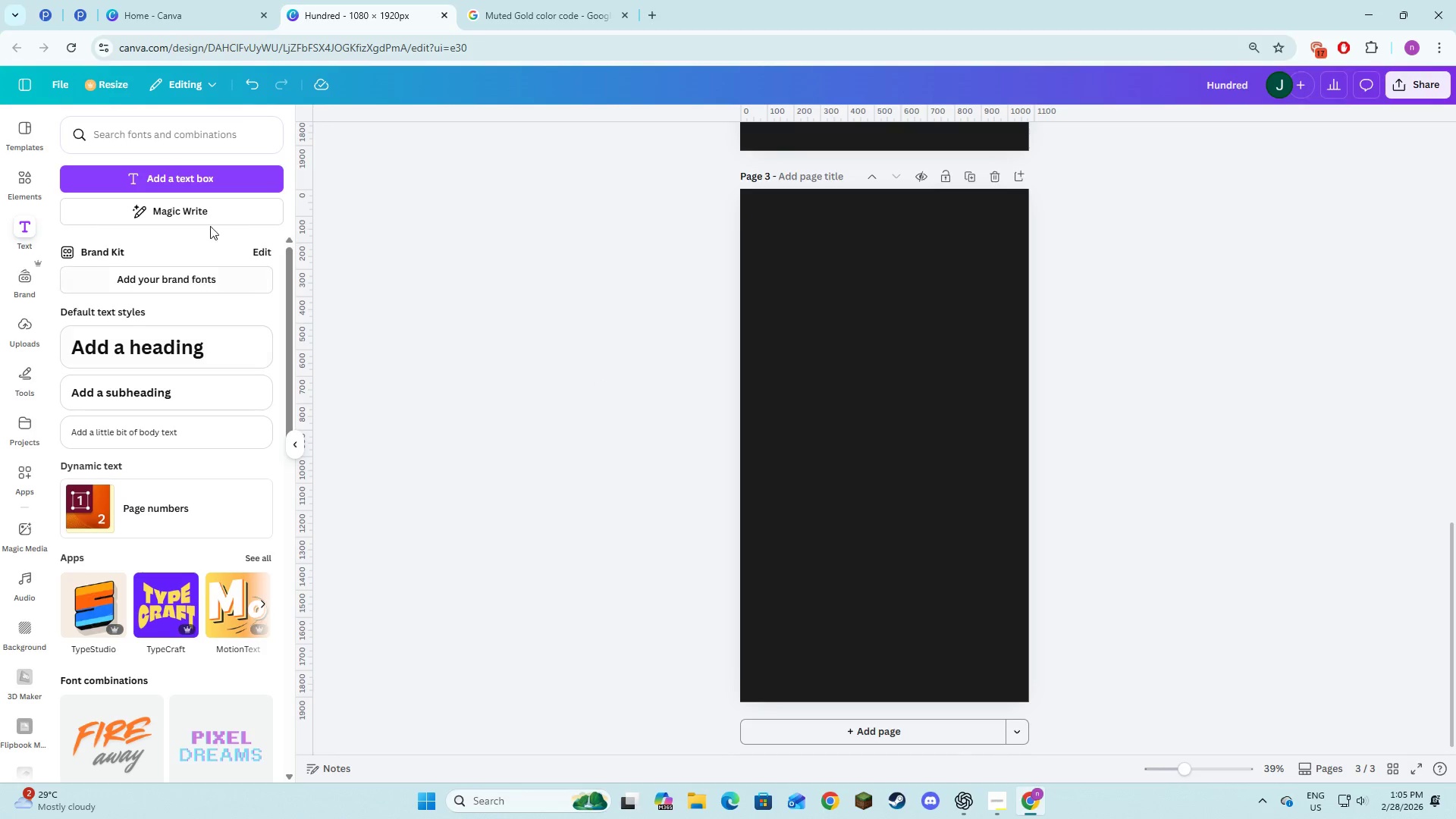 
left_click([202, 176])
 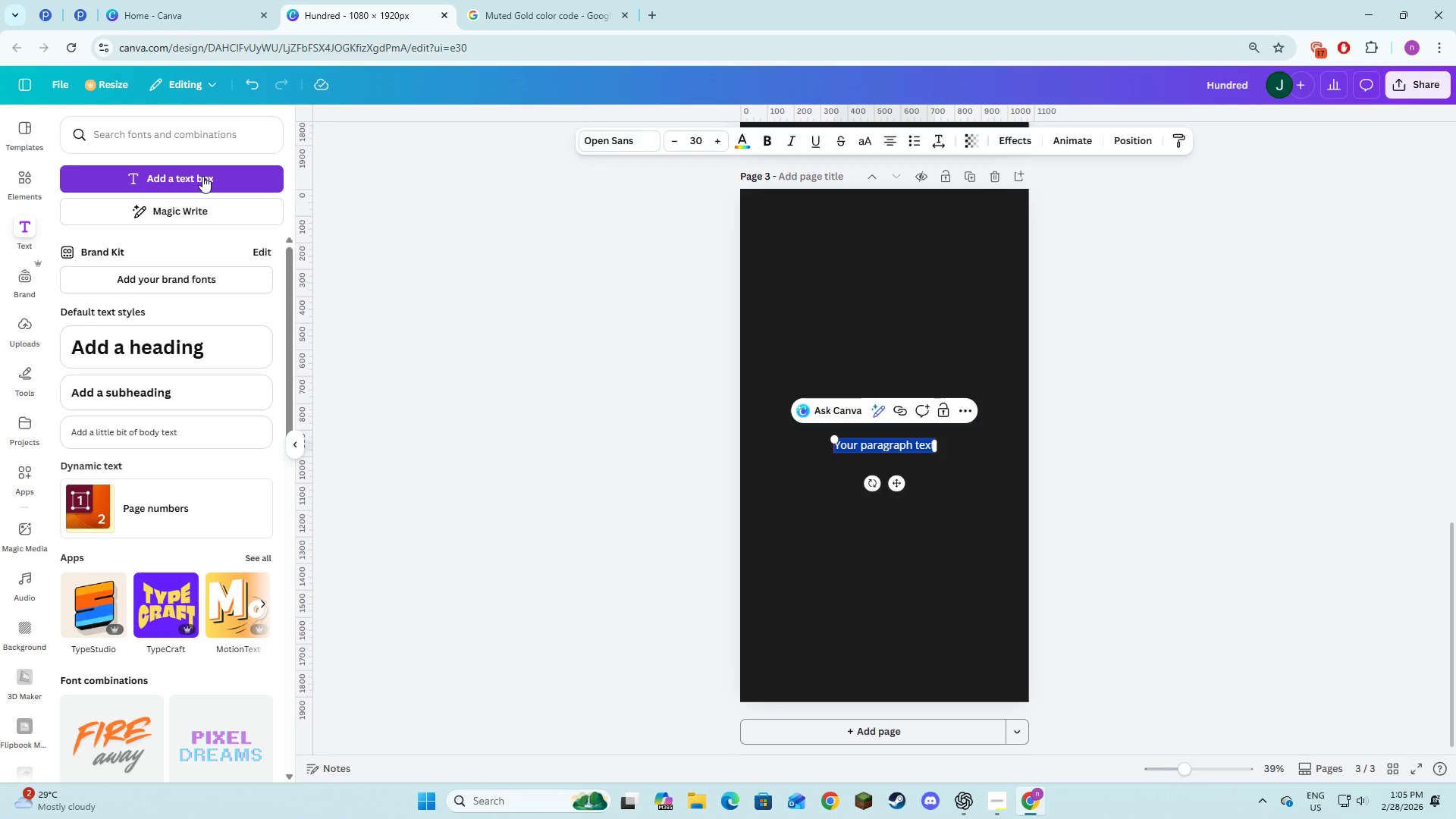 
type(Single Leg Stretch)
 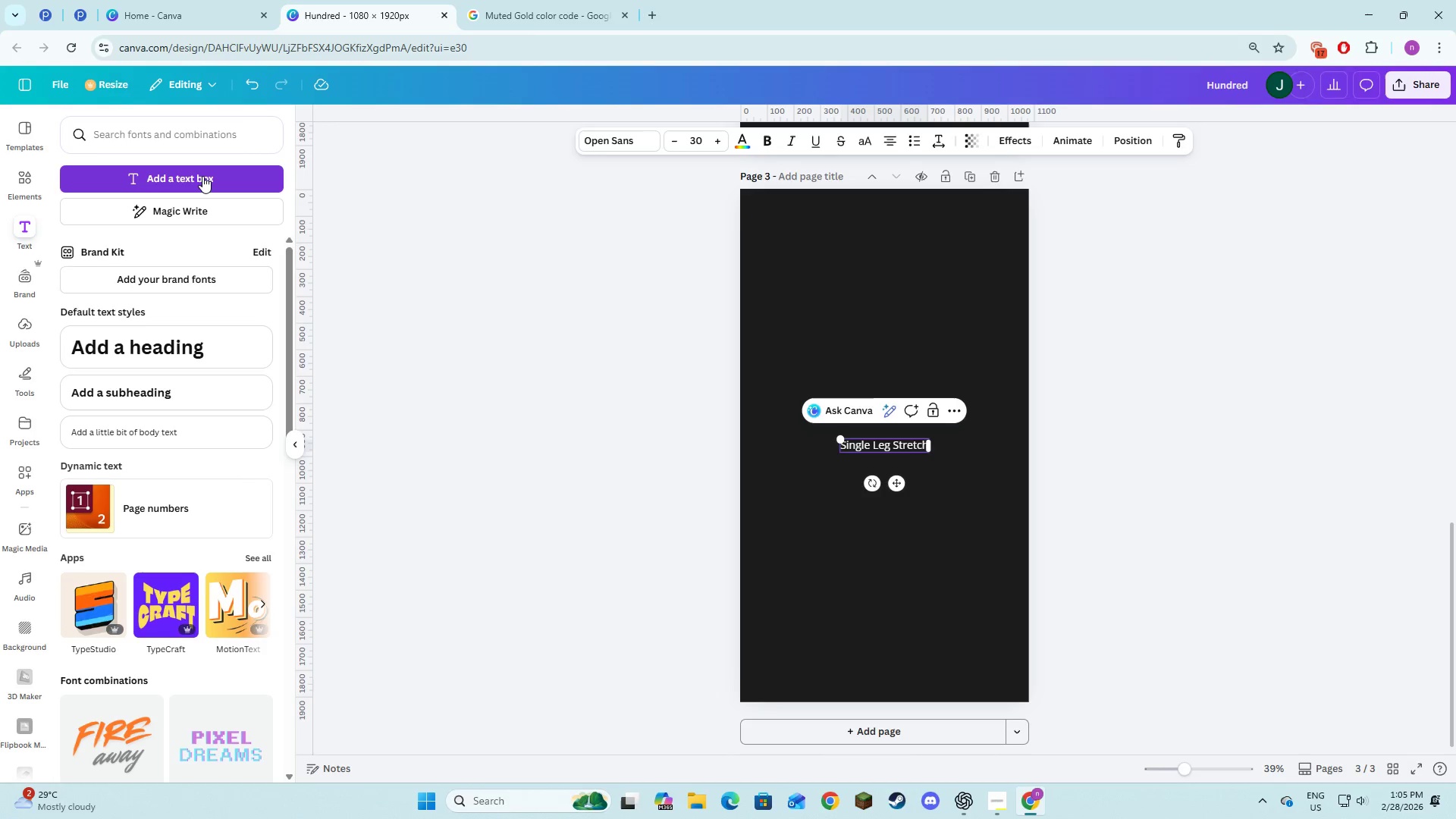 
key(Control+A)
 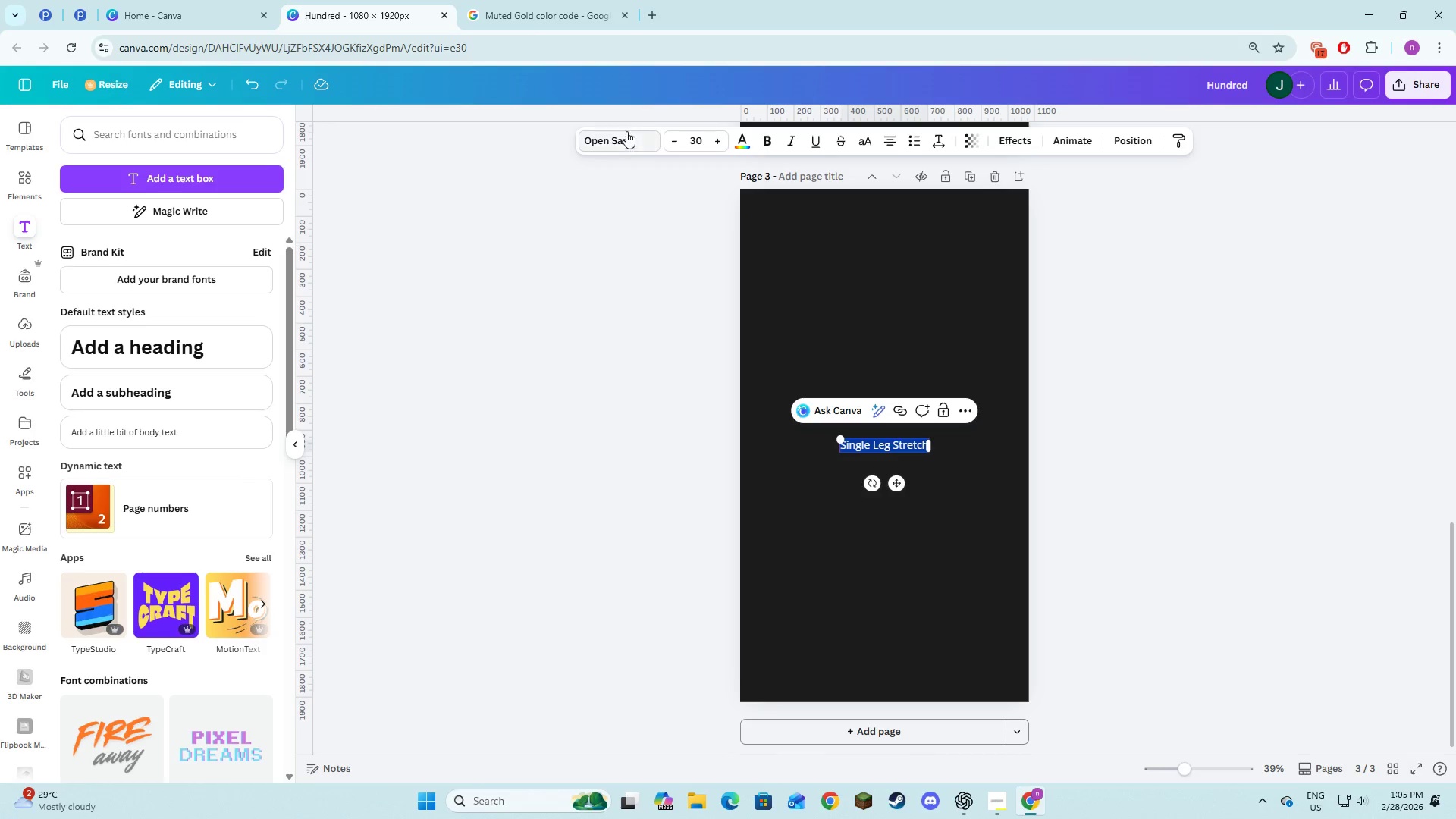 
left_click([701, 149])
 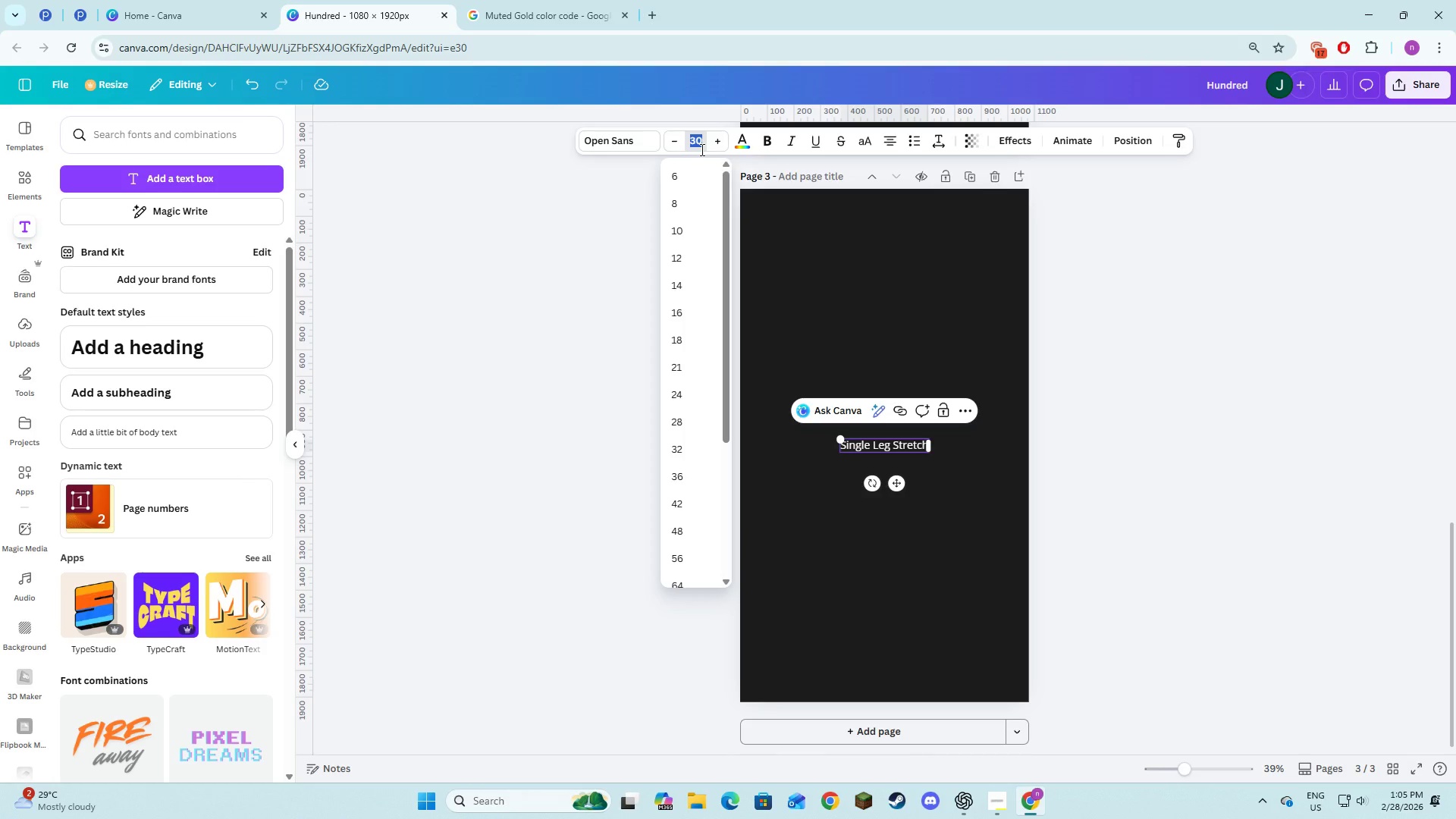 
key(Numpad1)
 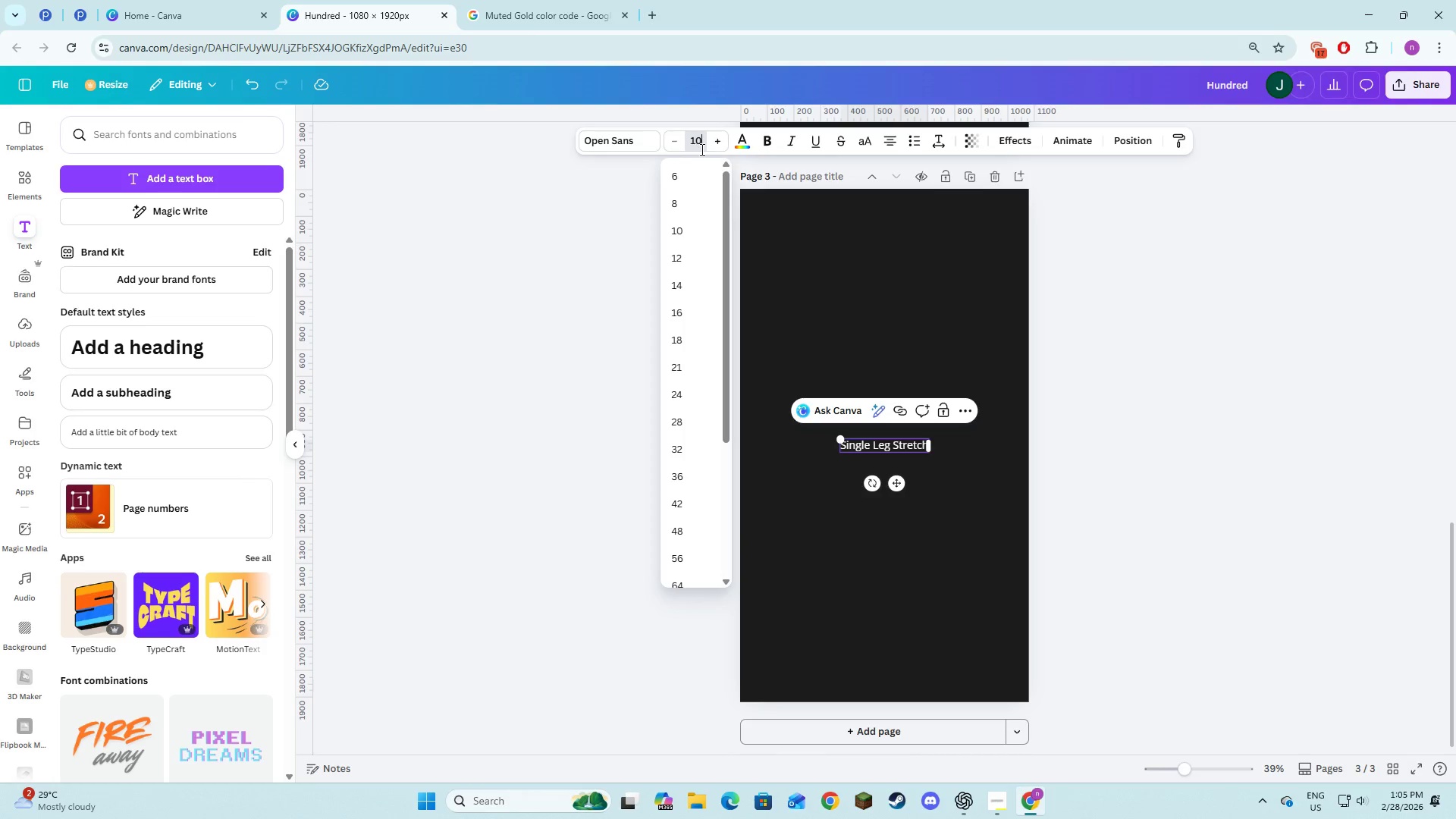 
key(Numpad0)
 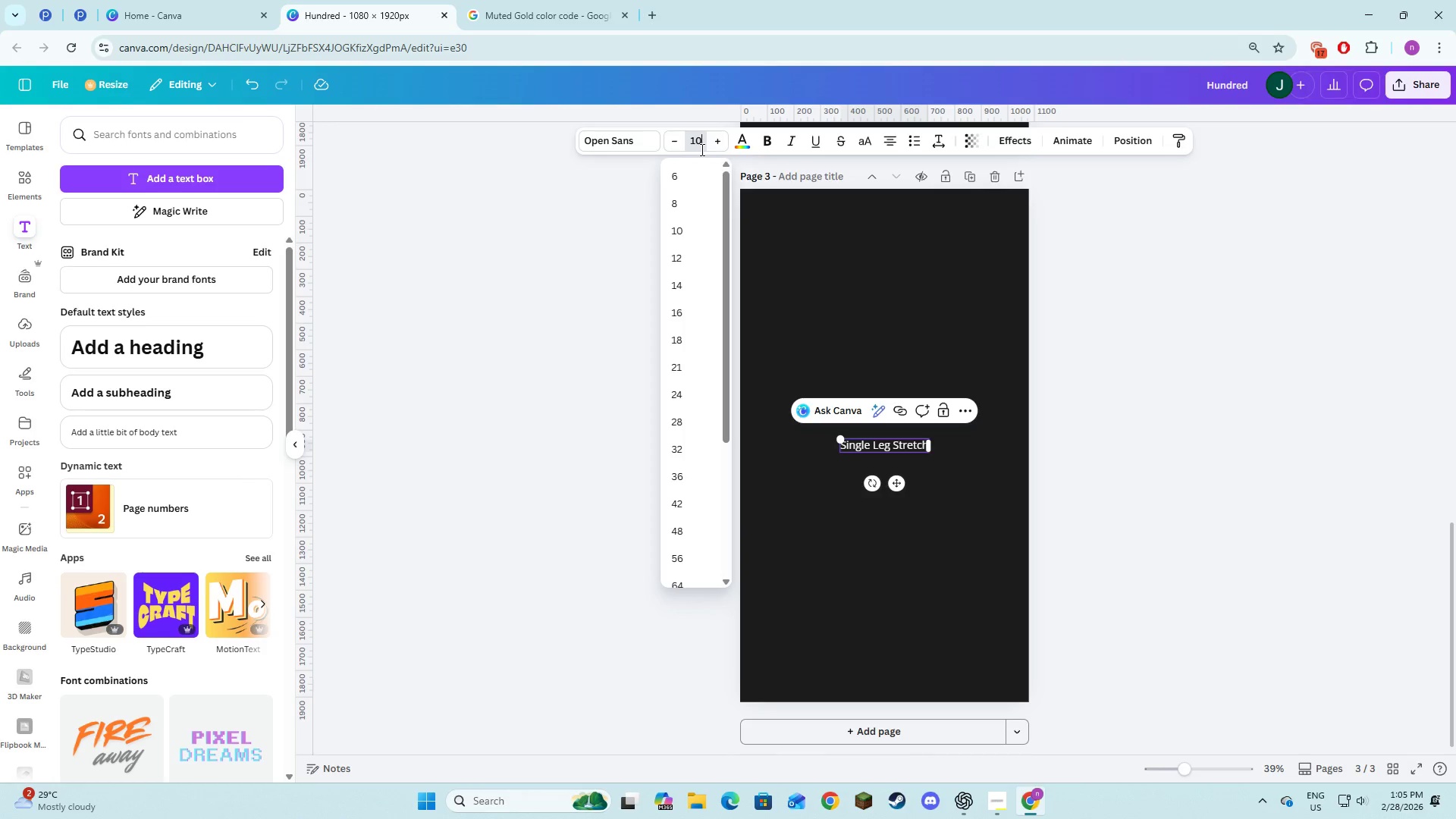 
key(Numpad0)
 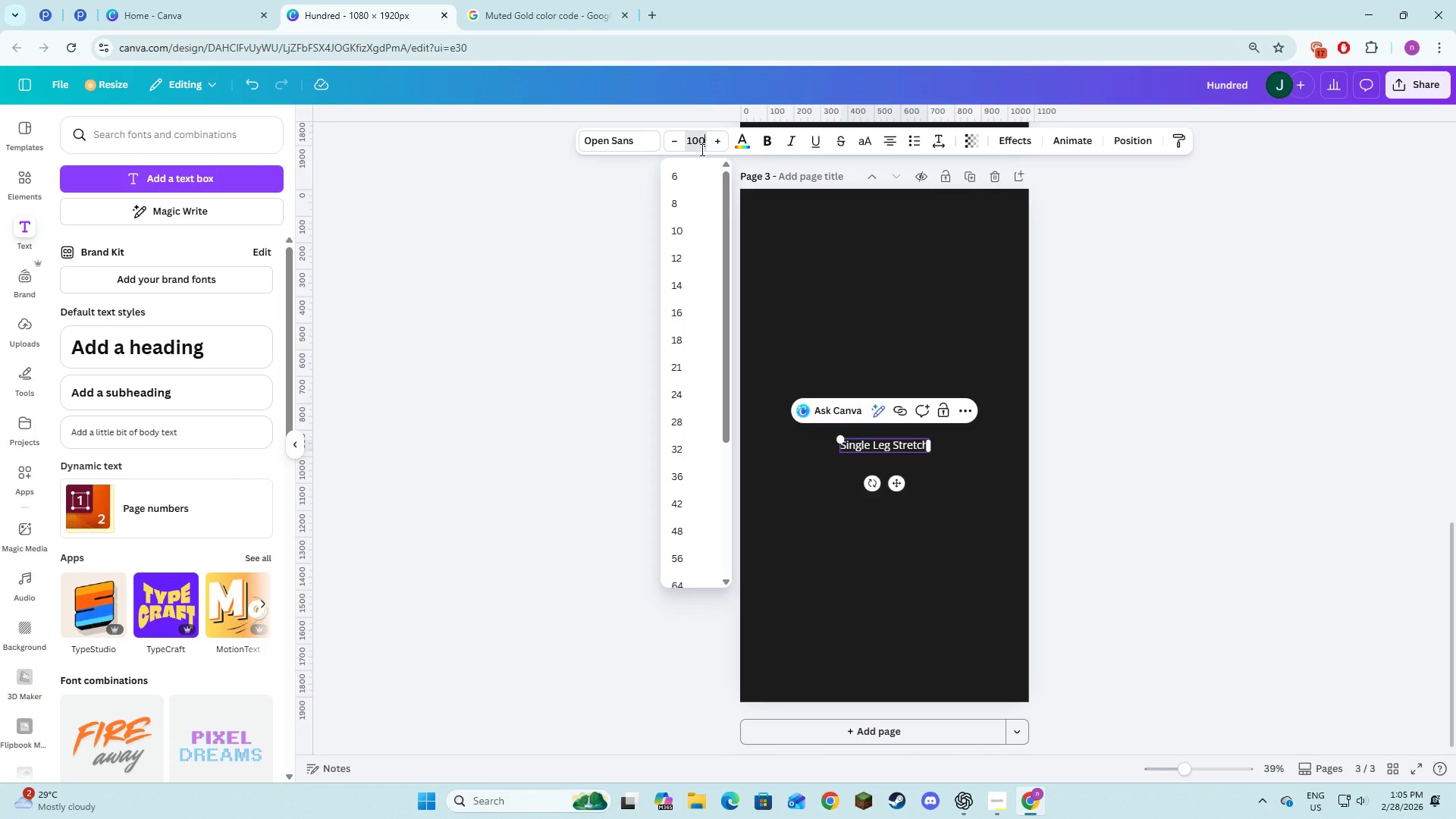 
key(NumpadEnter)
 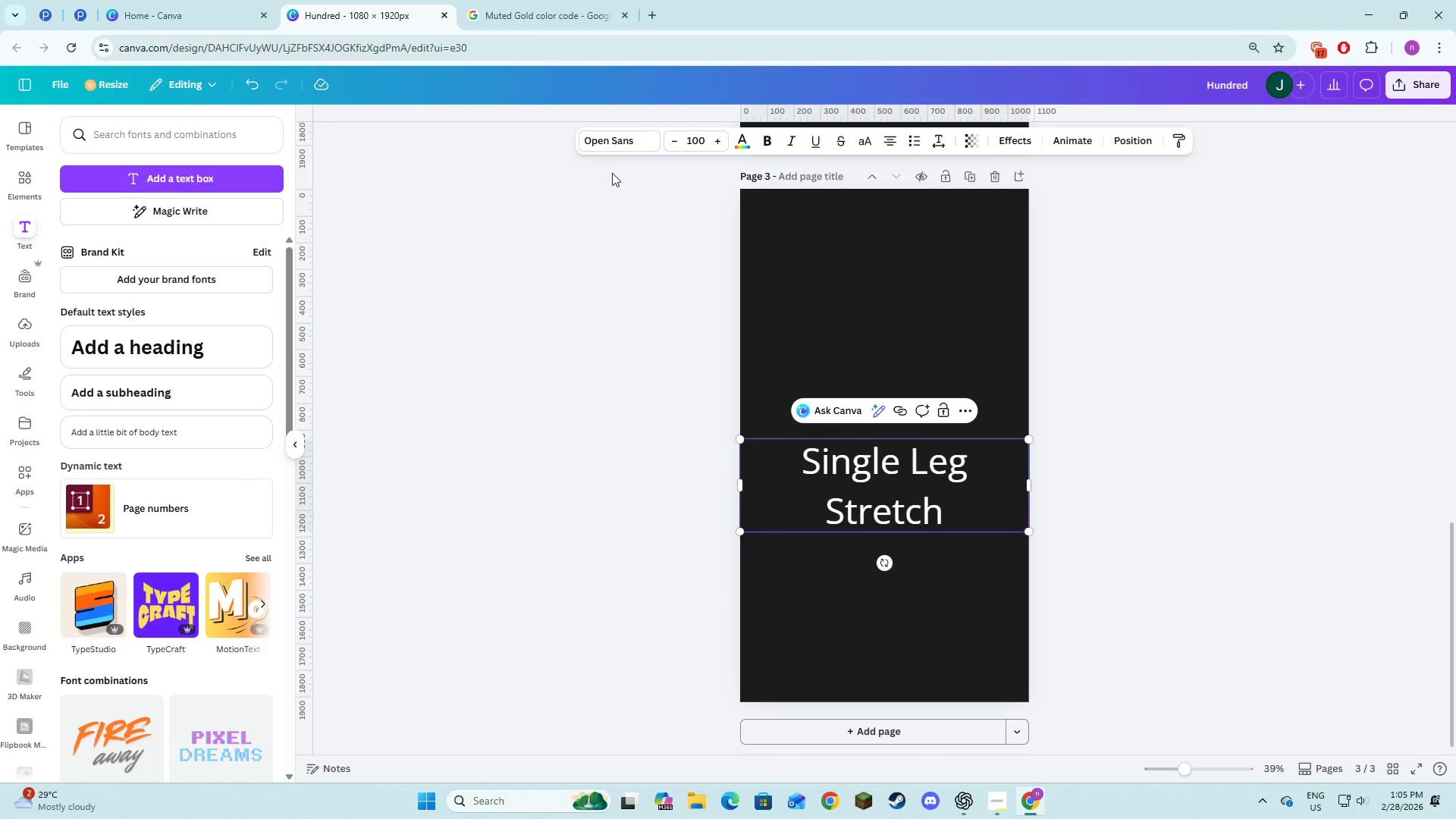 
left_click([611, 148])
 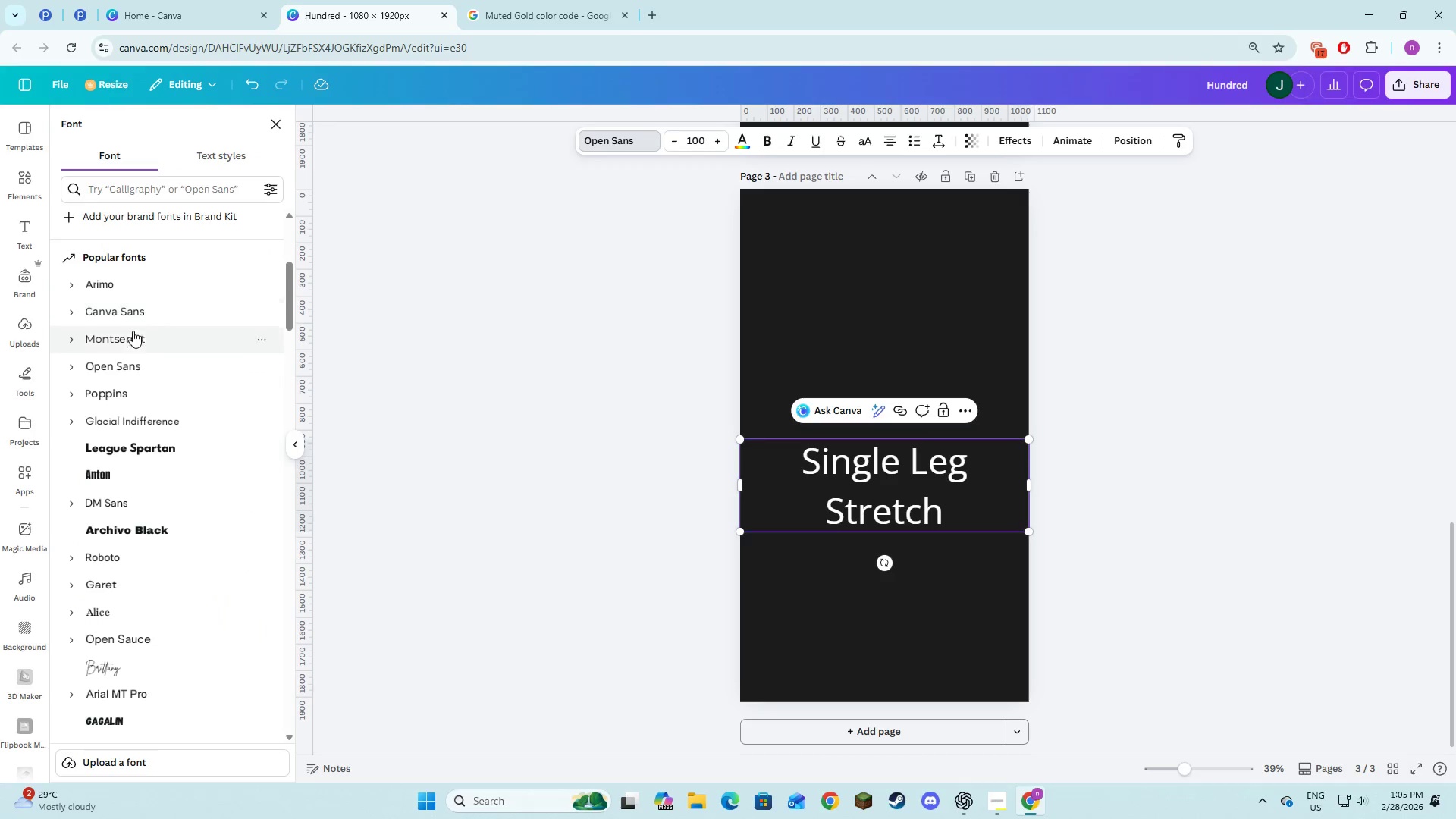 
mouse_move([149, 428])
 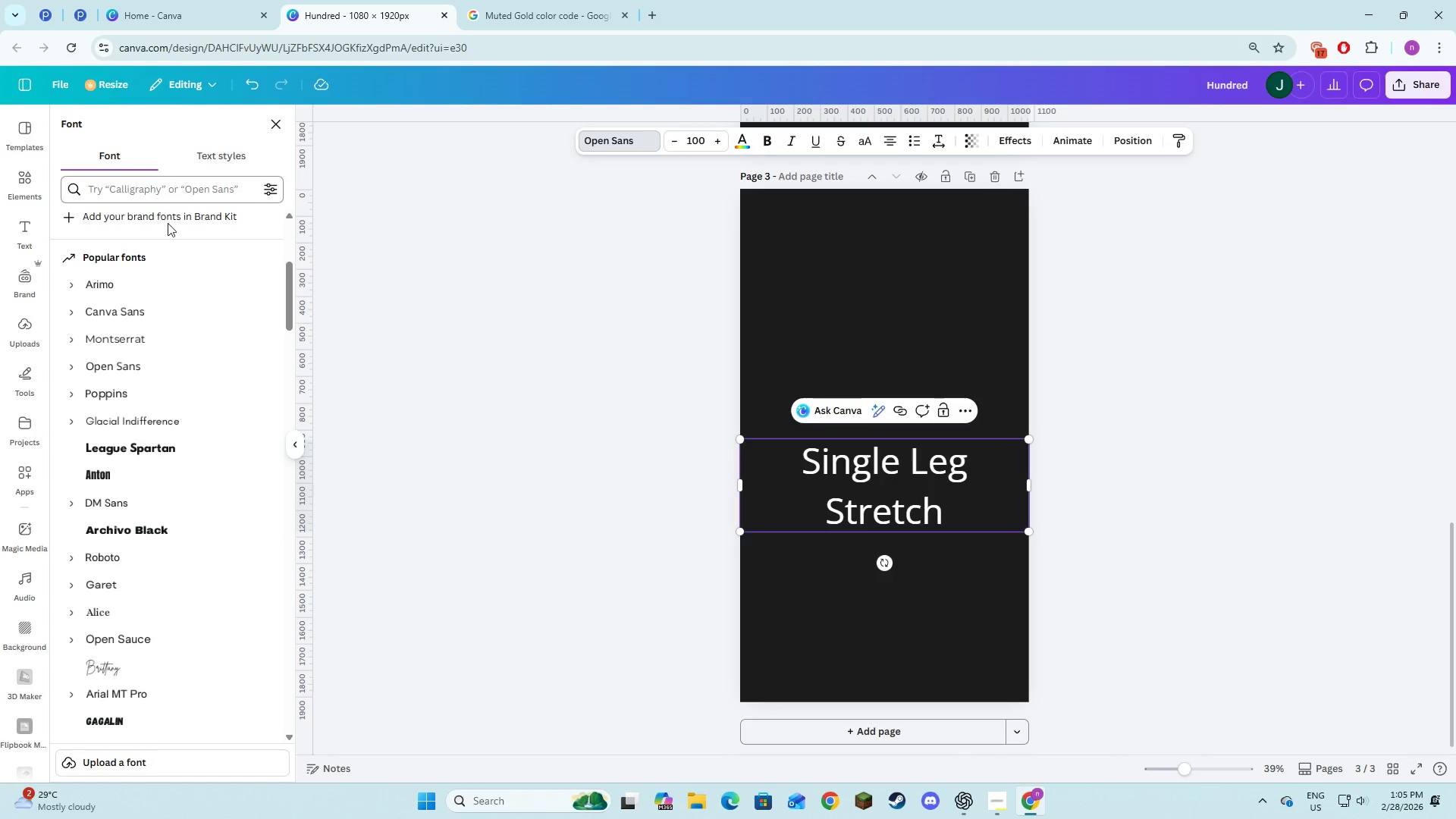 
scroll: coordinate [149, 337], scroll_direction: up, amount: 4.0
 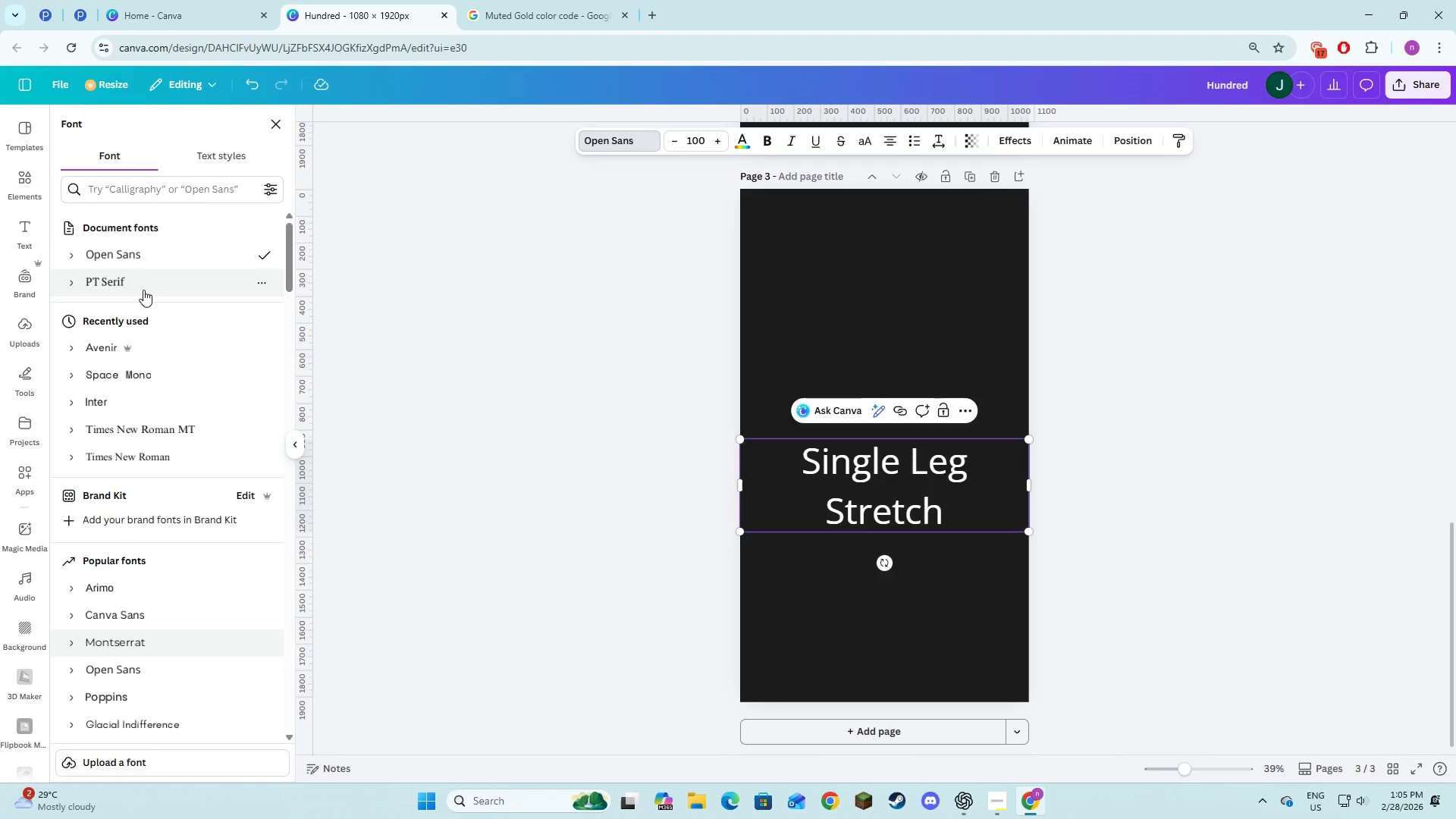 
left_click([128, 284])
 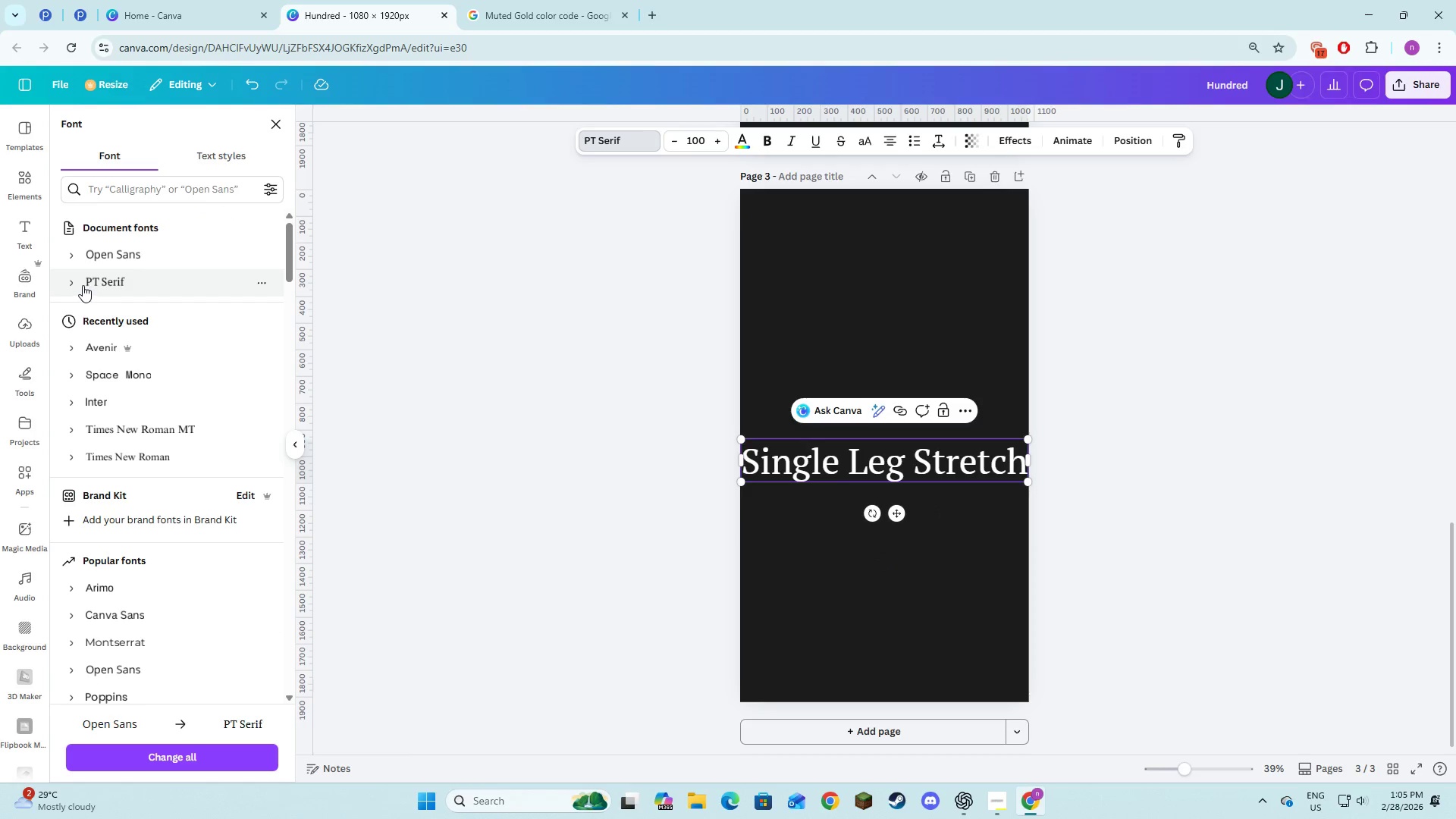 
left_click([73, 280])
 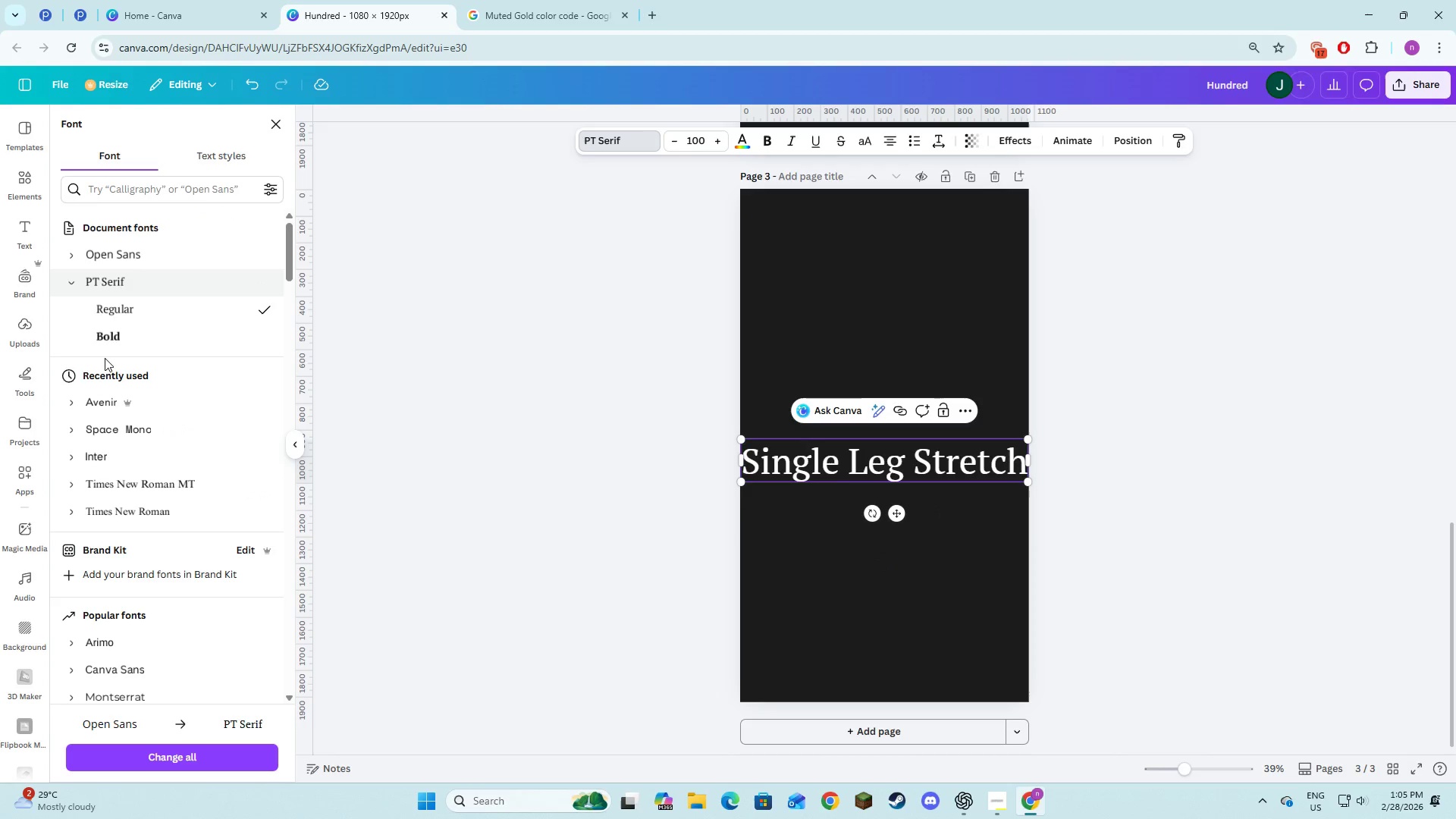 
left_click([105, 328])
 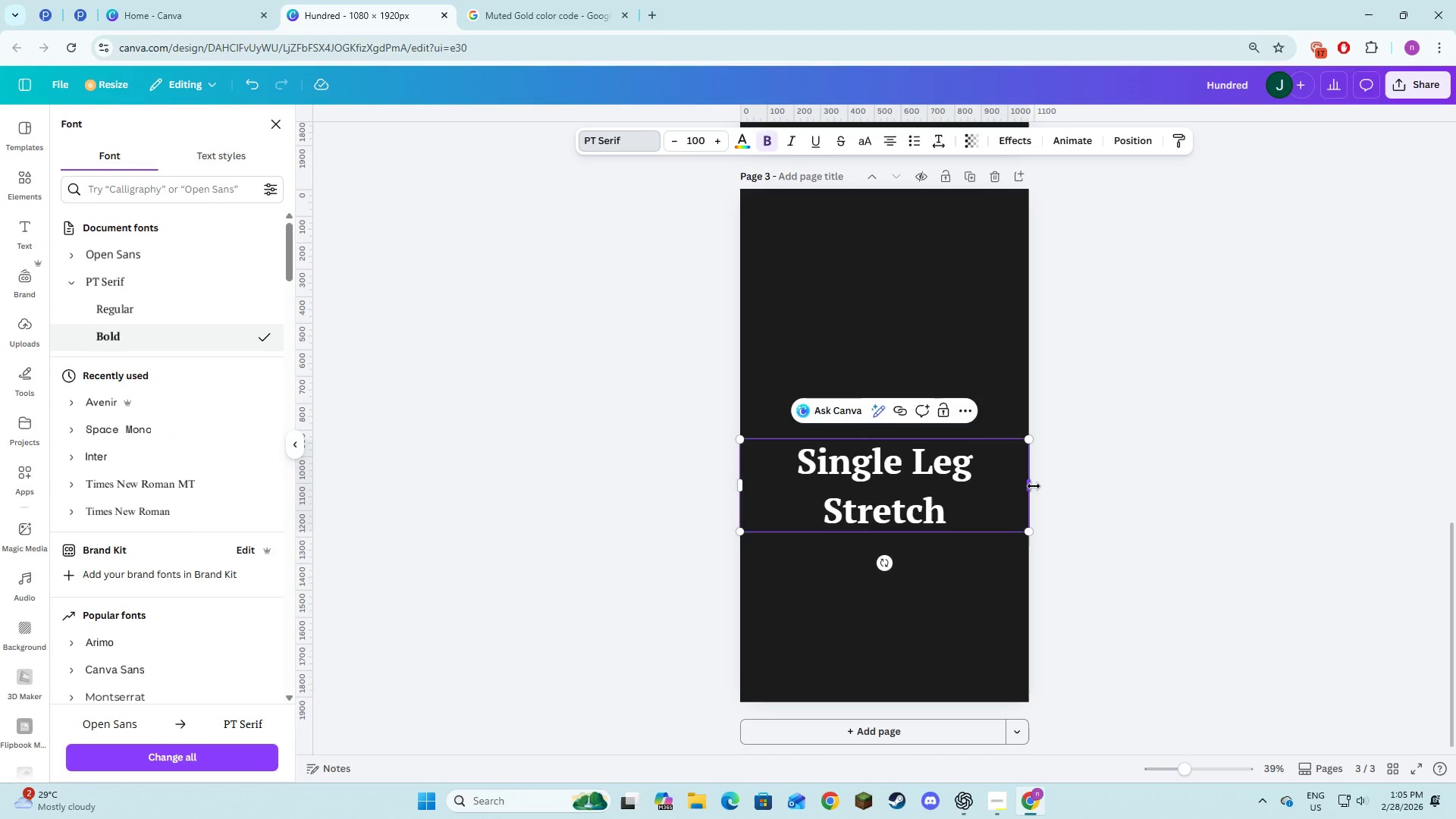 
left_click_drag(start_coordinate=[1032, 486], to_coordinate=[993, 488])
 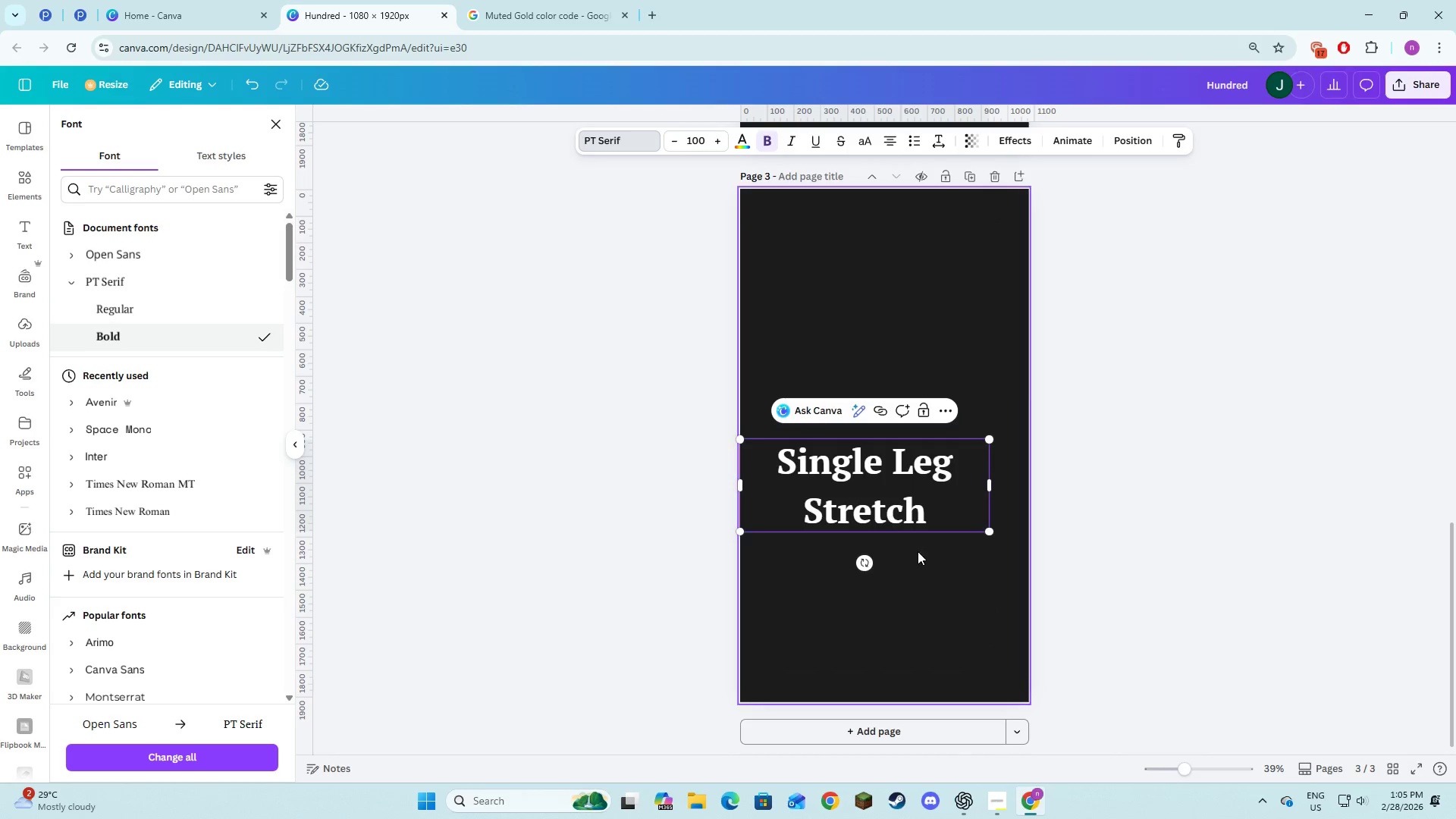 
double_click([899, 509])
 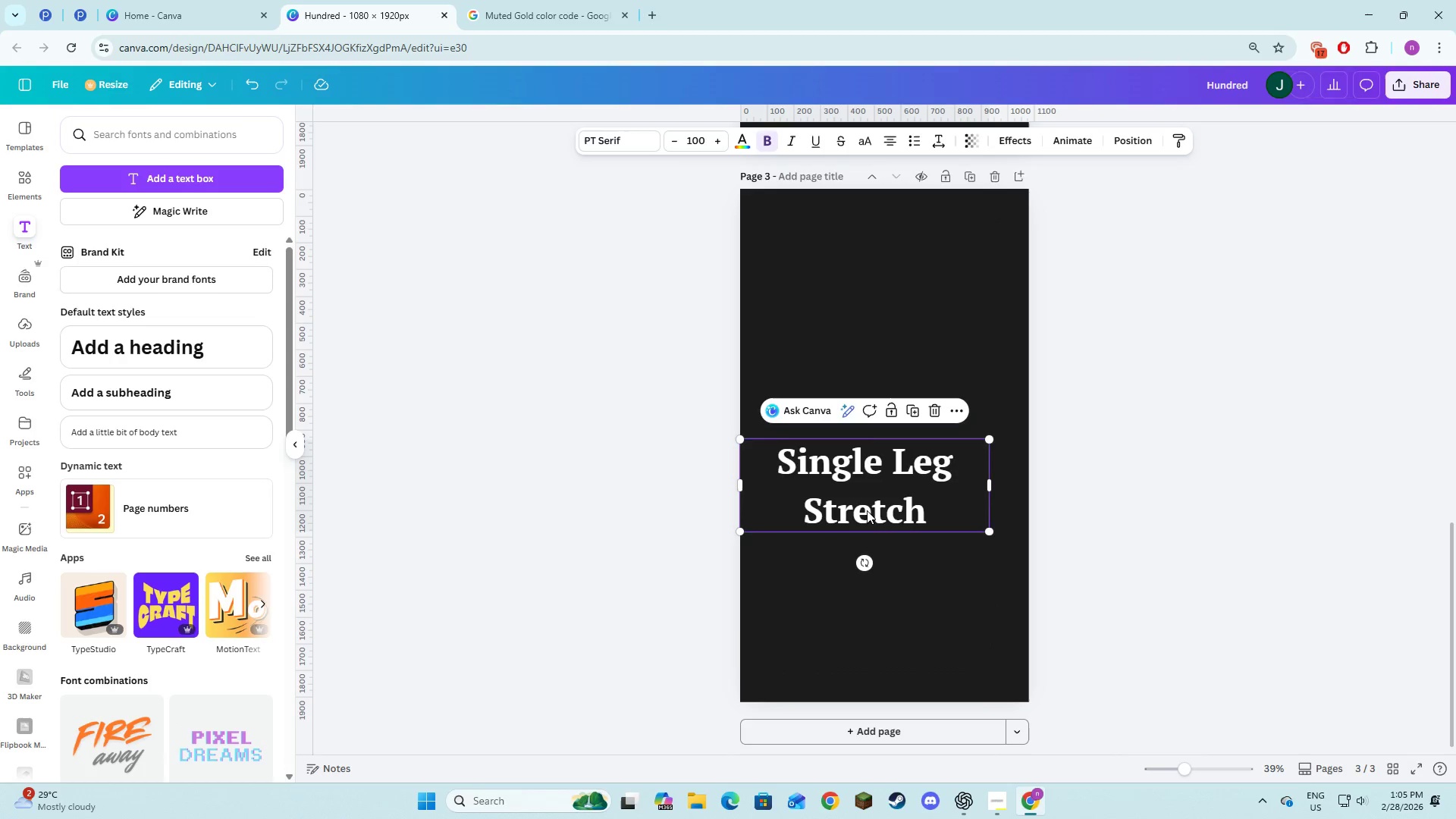 
left_click_drag(start_coordinate=[866, 510], to_coordinate=[884, 287])
 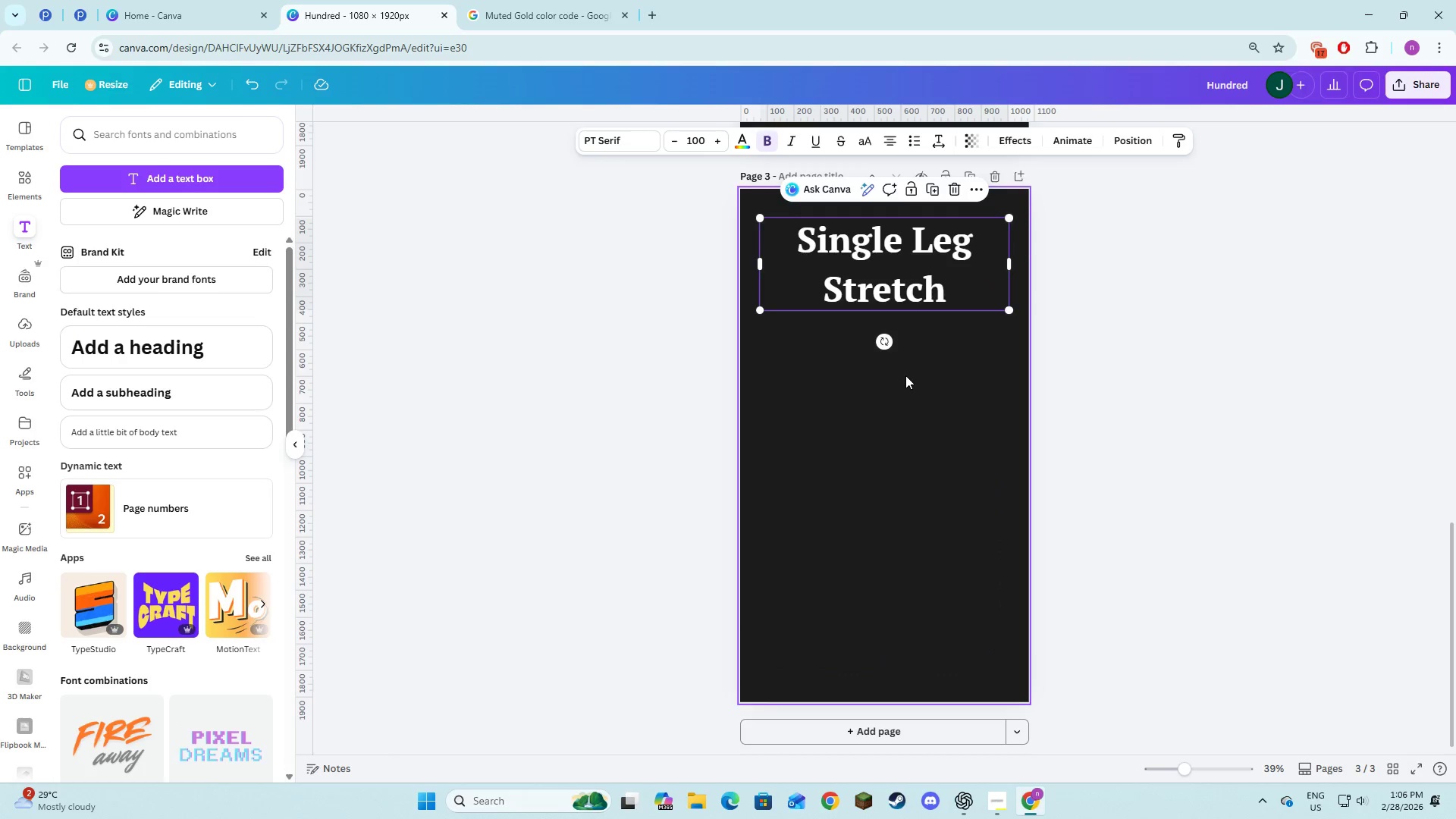 
left_click([905, 375])
 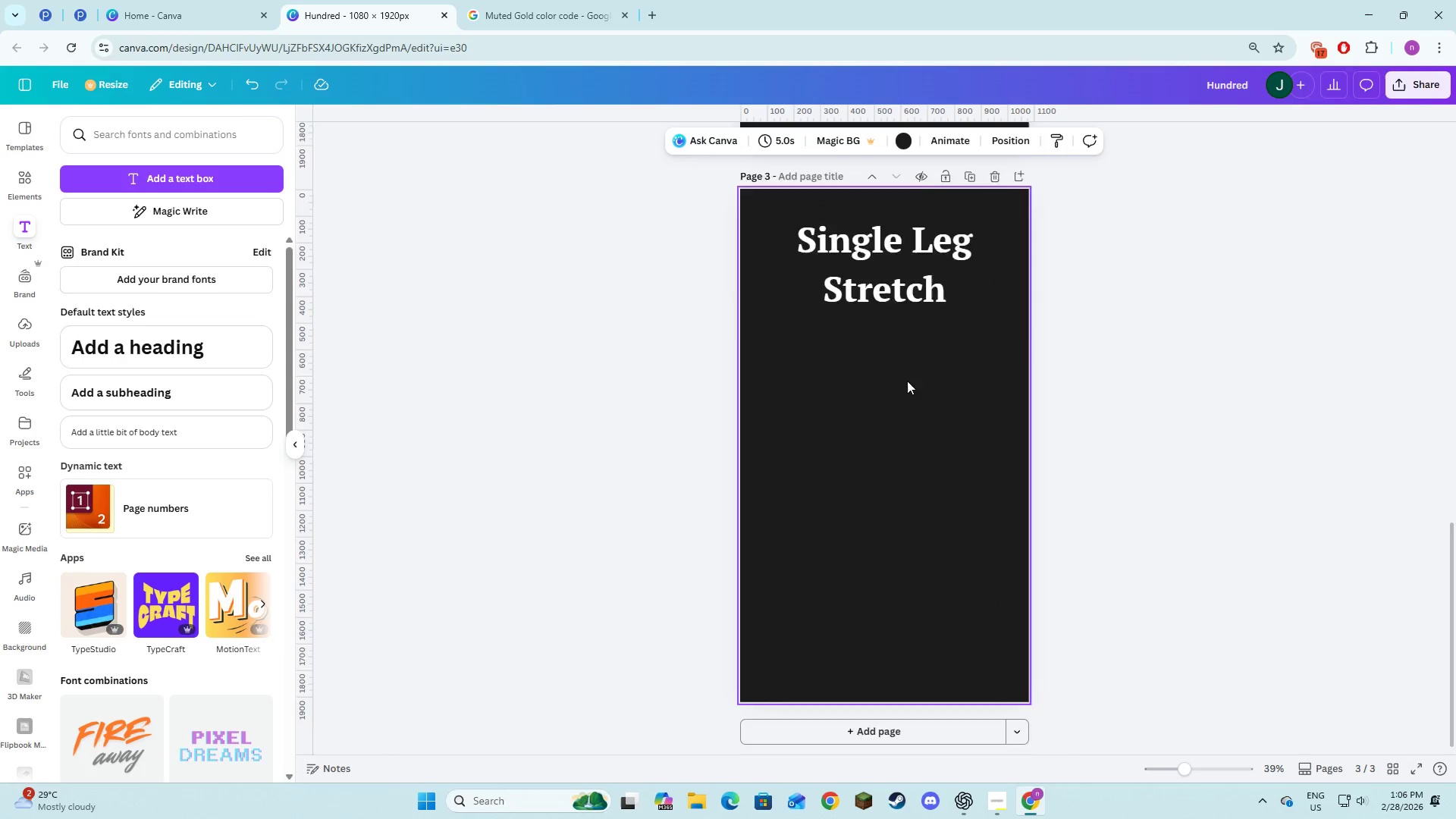 
scroll: coordinate [910, 378], scroll_direction: up, amount: 9.0
 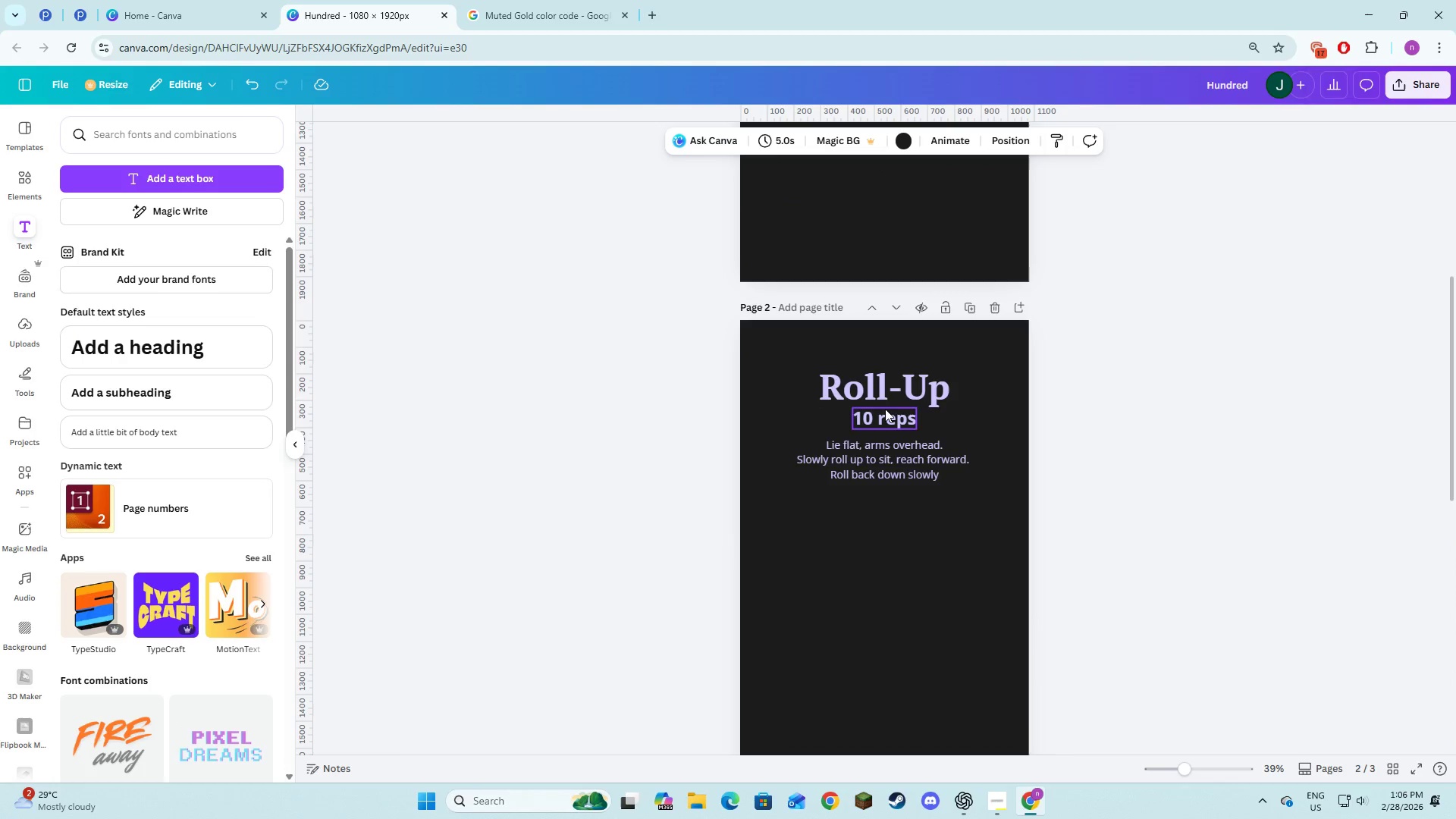 
left_click([889, 395])
 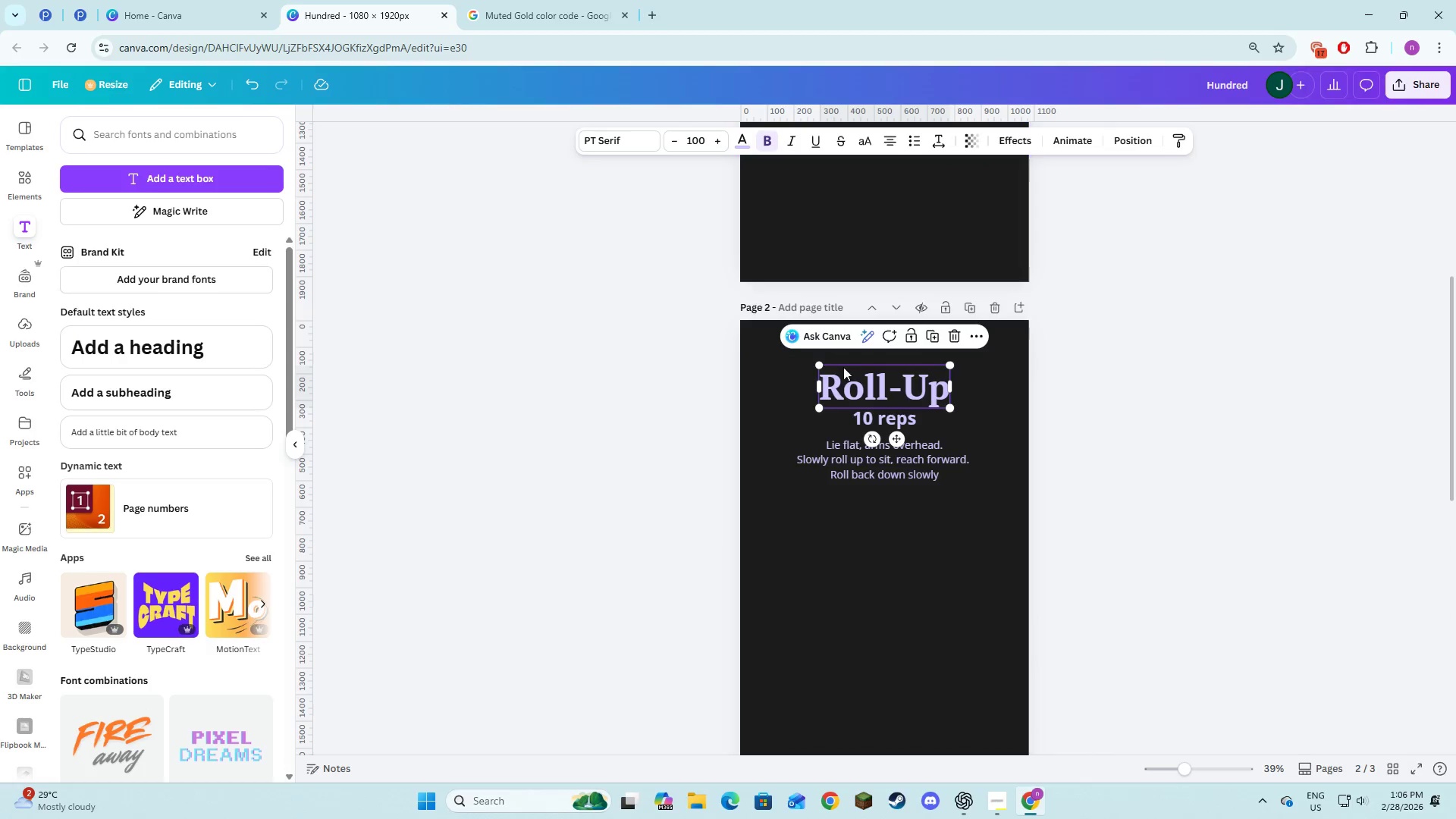 
left_click([862, 250])
 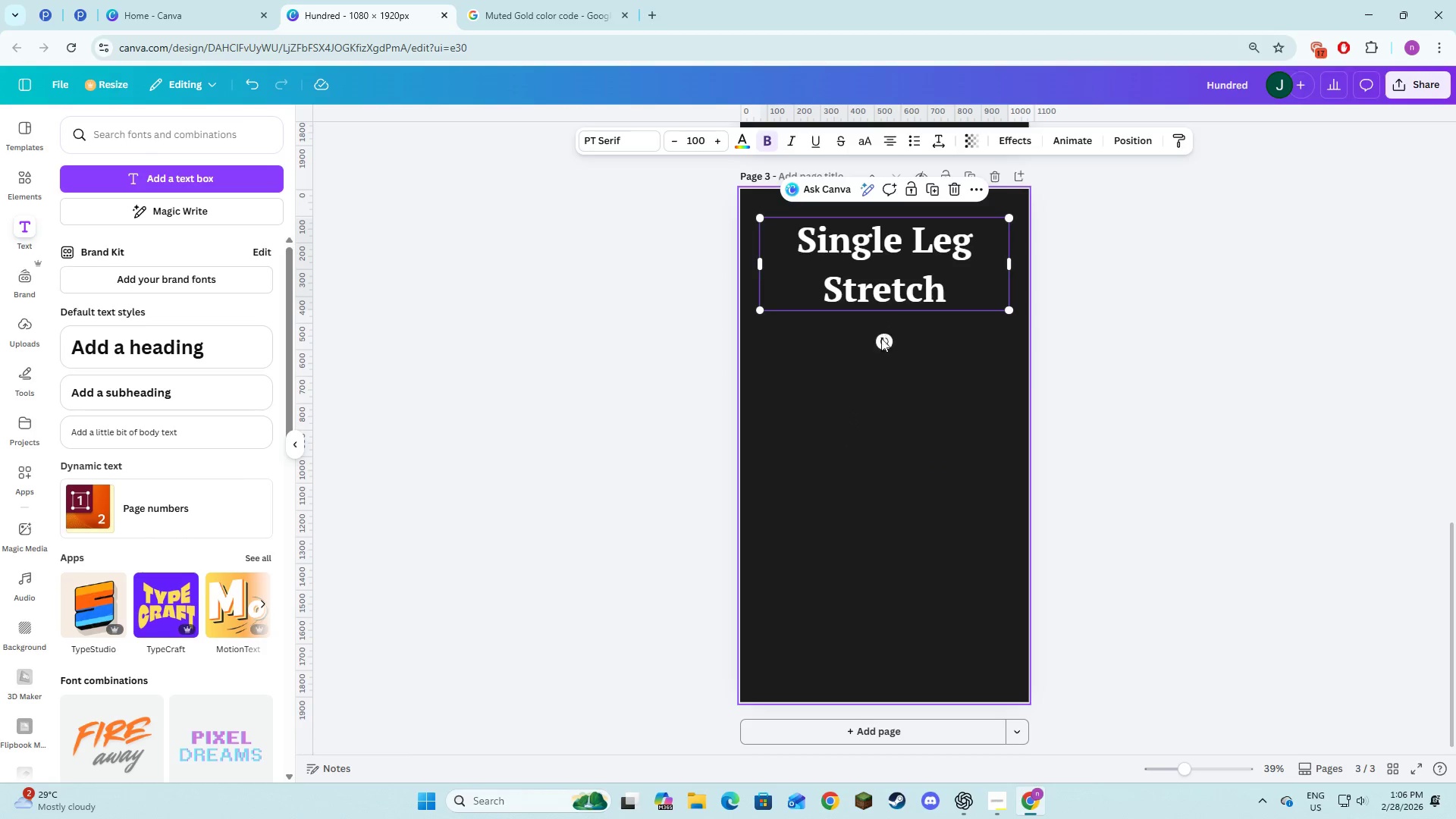 
scroll: coordinate [849, 448], scroll_direction: down, amount: 6.0
 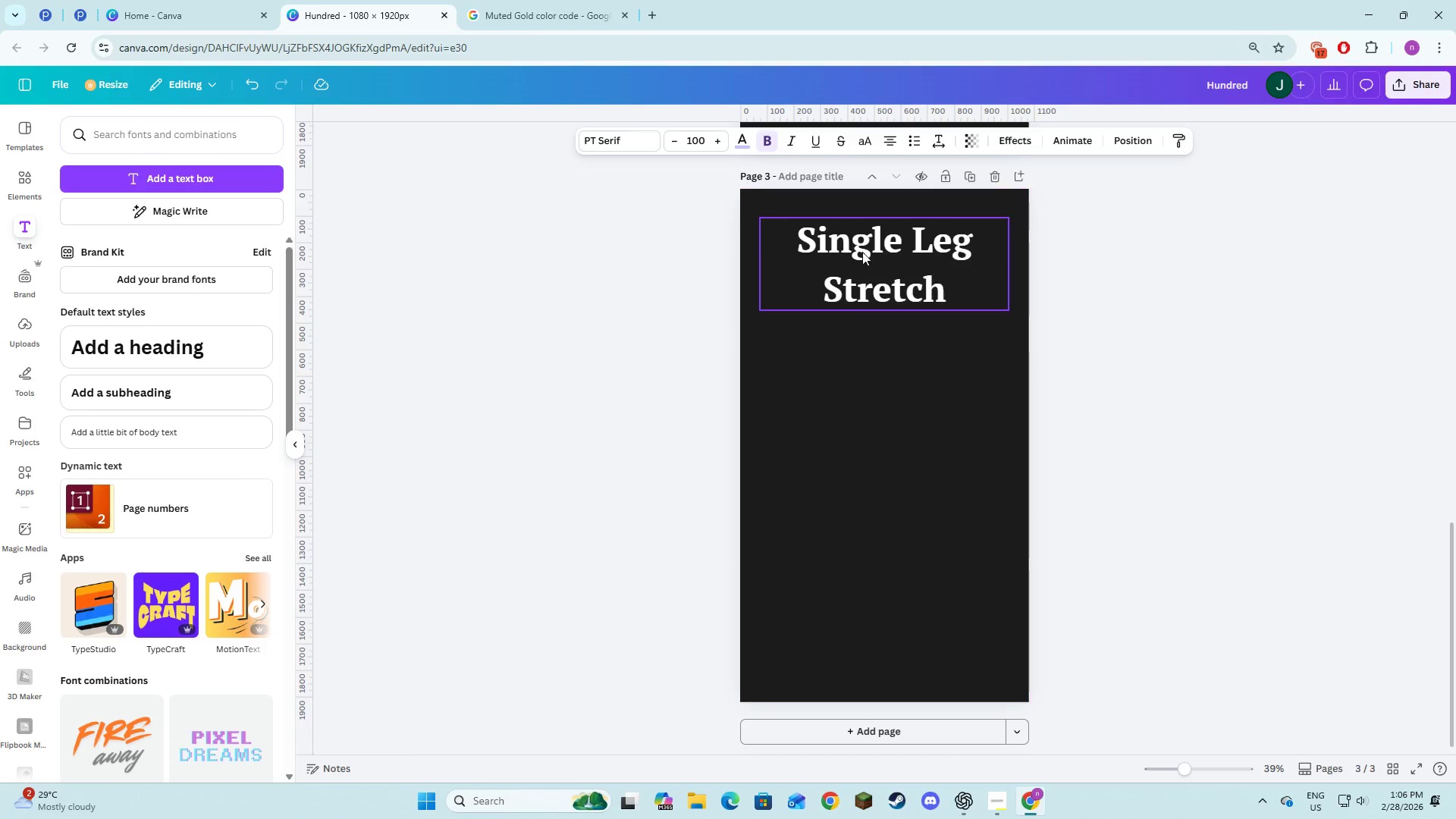 
scroll: coordinate [882, 347], scroll_direction: up, amount: 2.0
 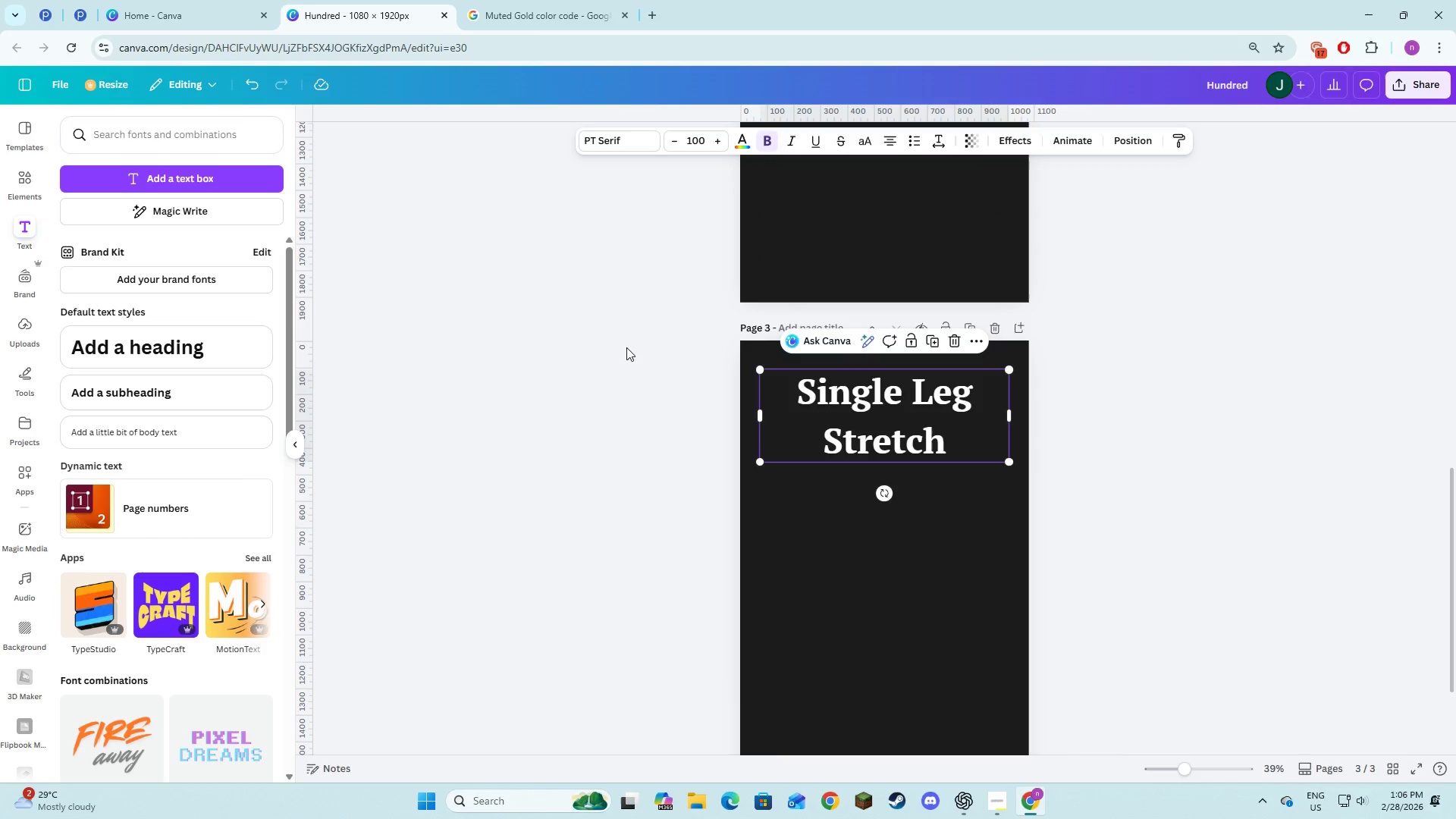 
wait(5.56)
 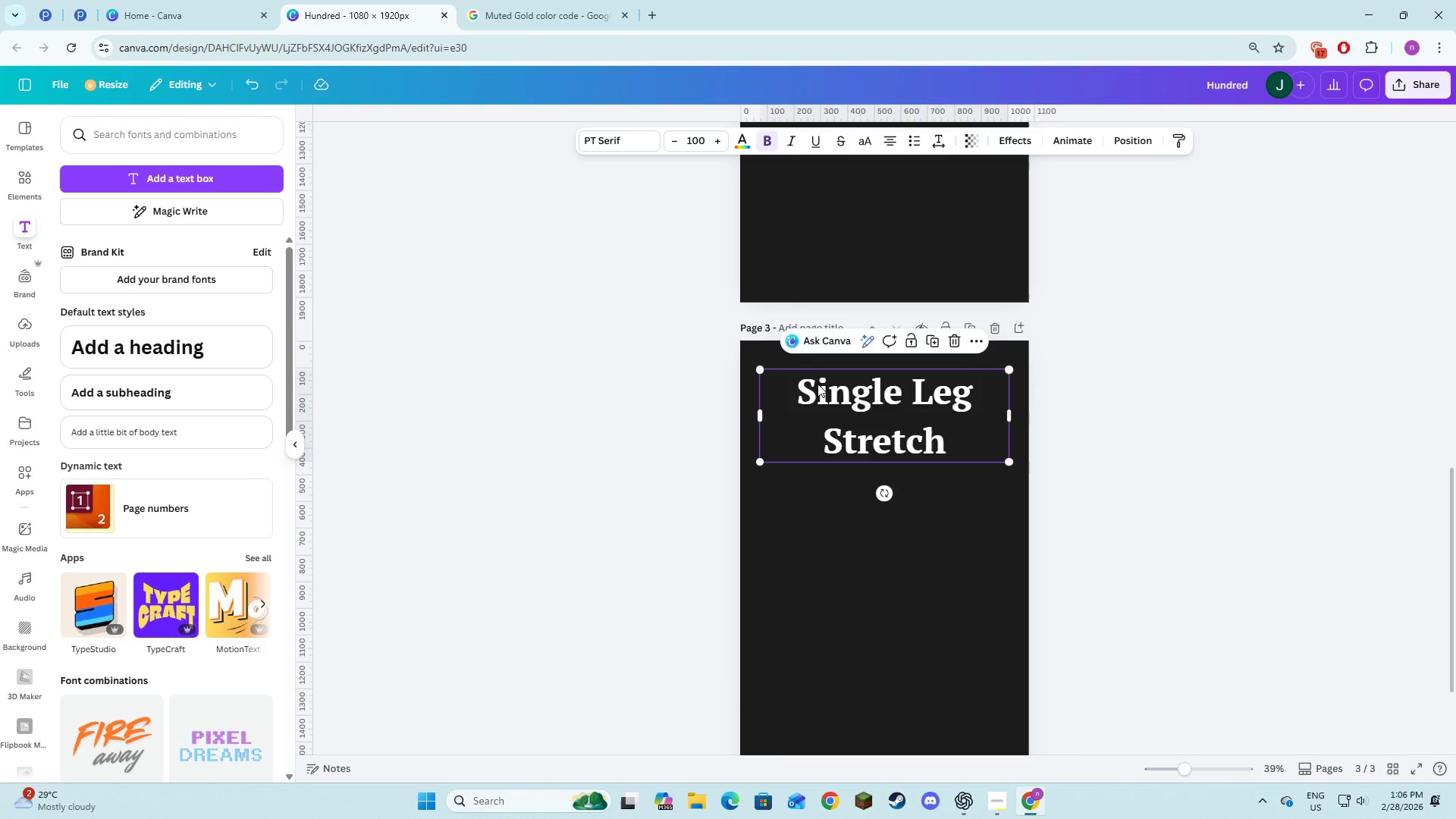 
left_click([742, 140])
 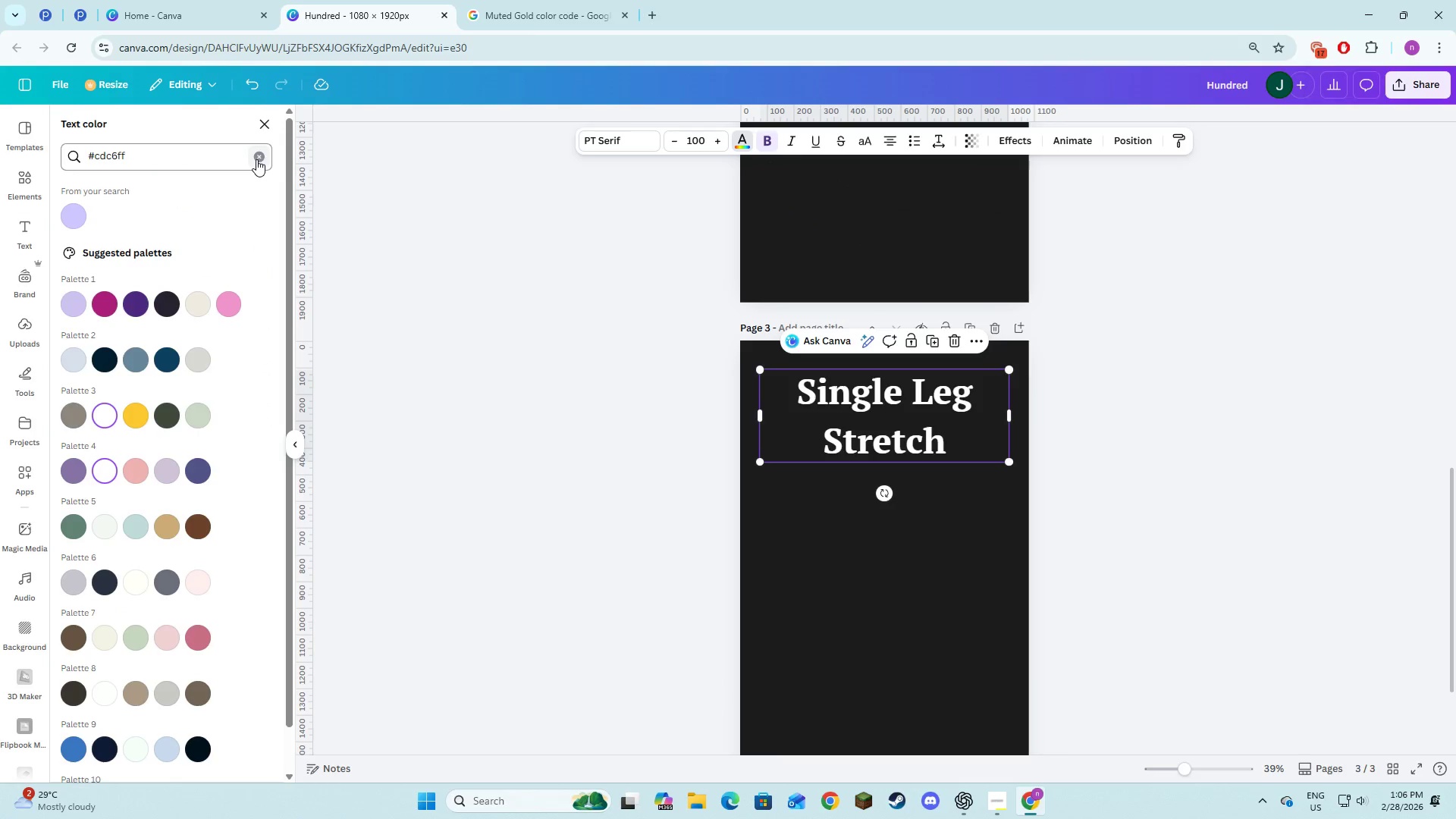 
double_click([174, 159])
 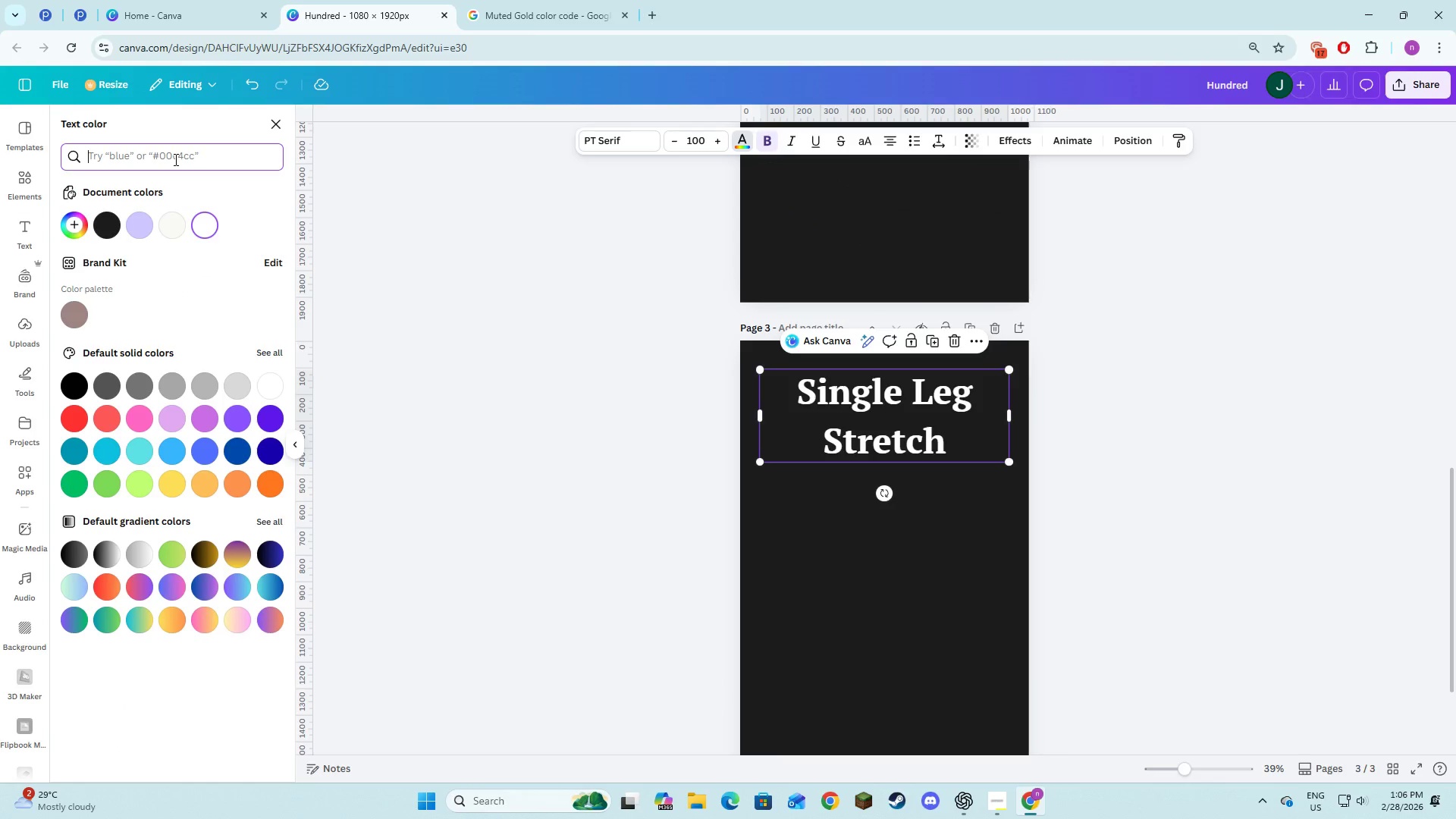 
key(Meta+V)
 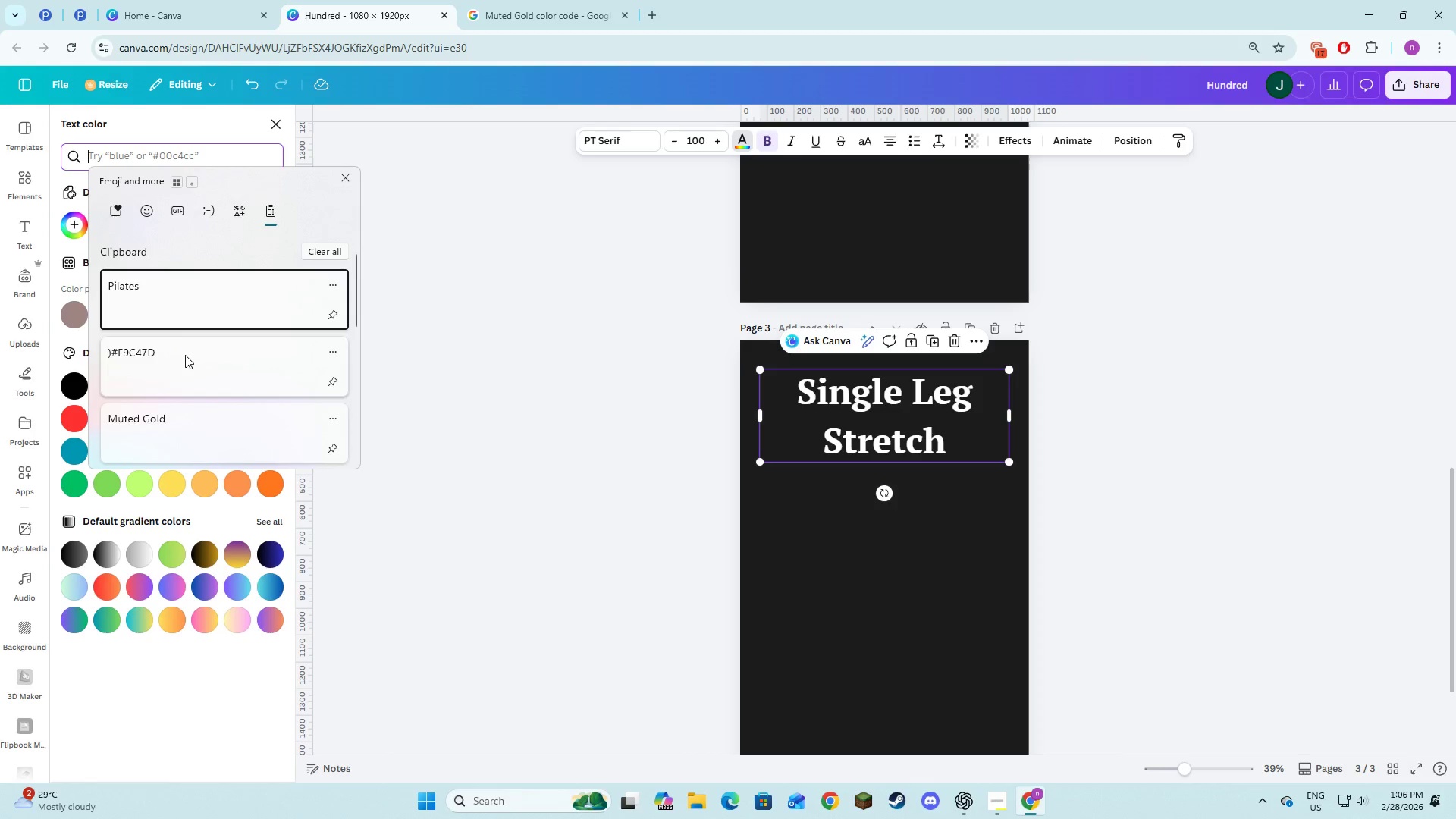 
left_click([185, 356])
 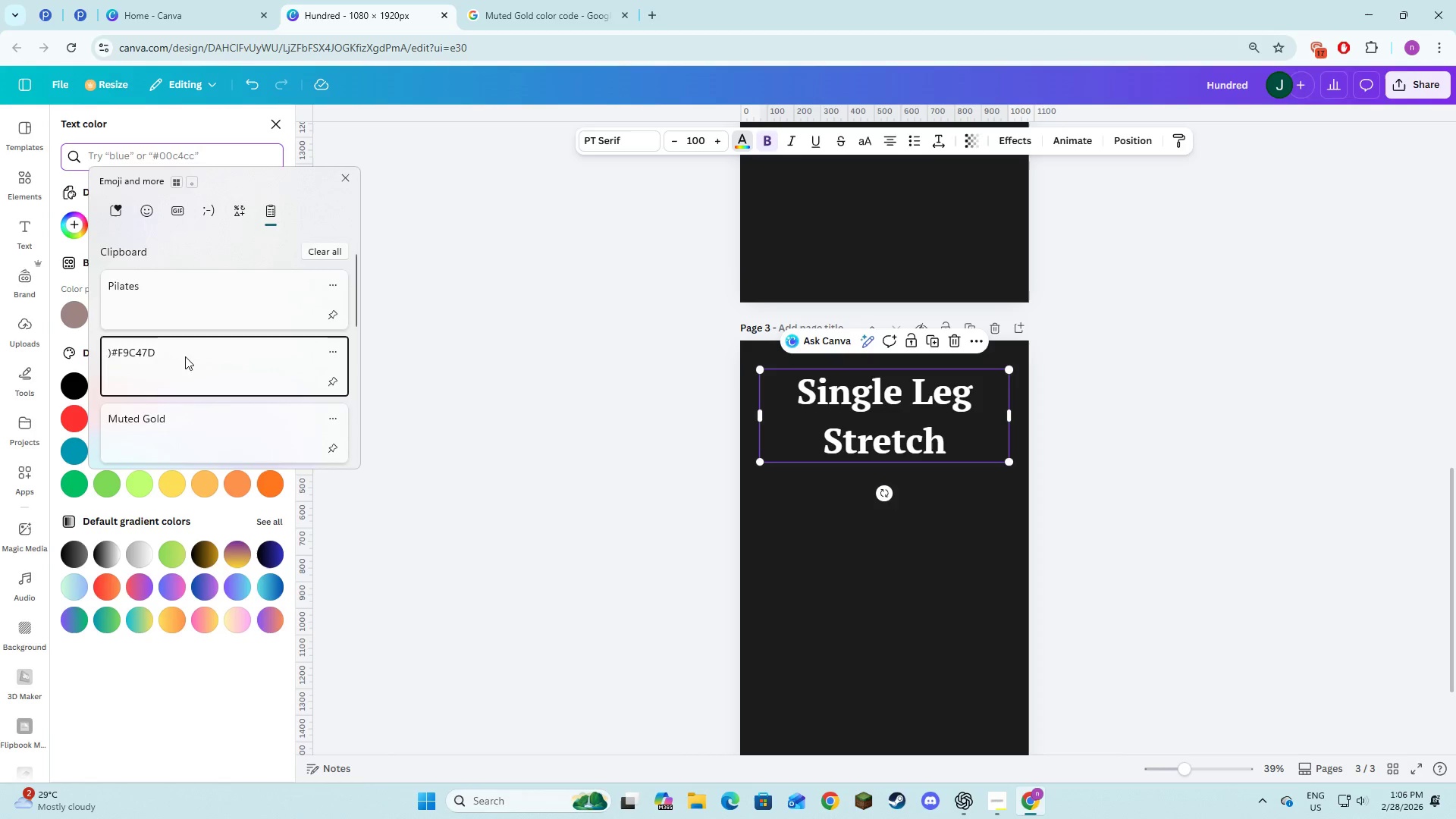 
key(Control+ControlLeft)
 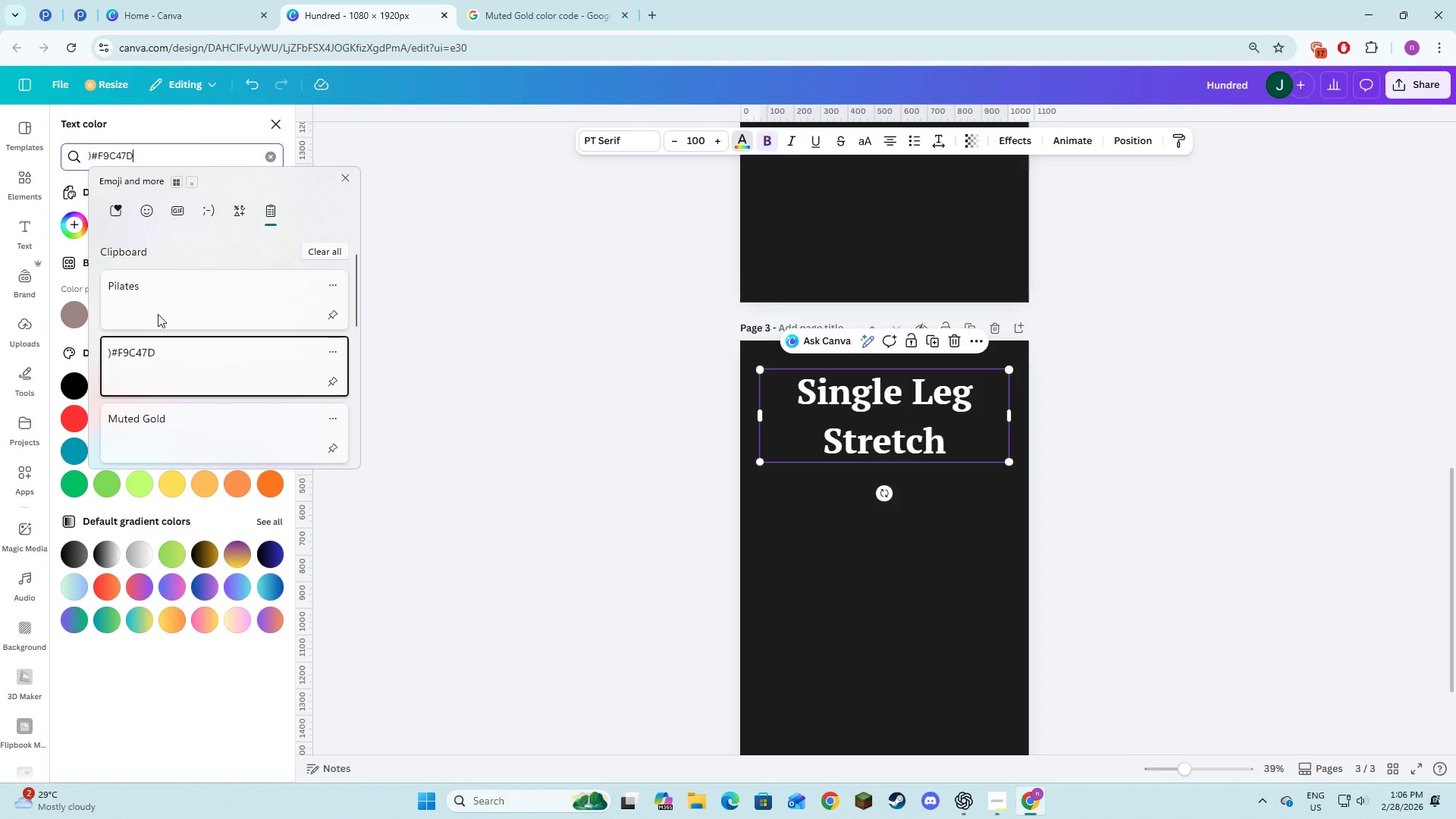 
key(Control+V)
 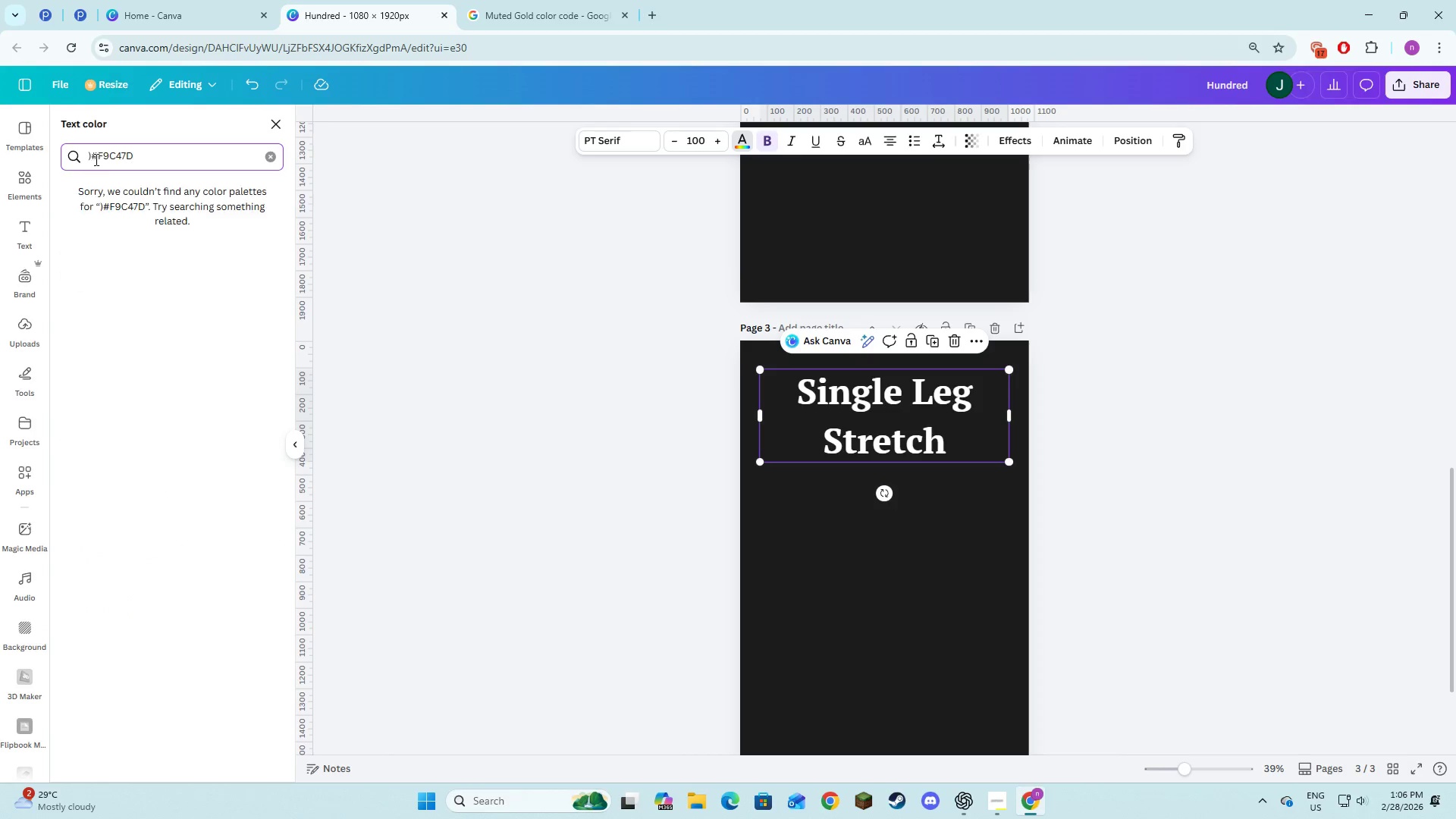 
left_click([92, 156])
 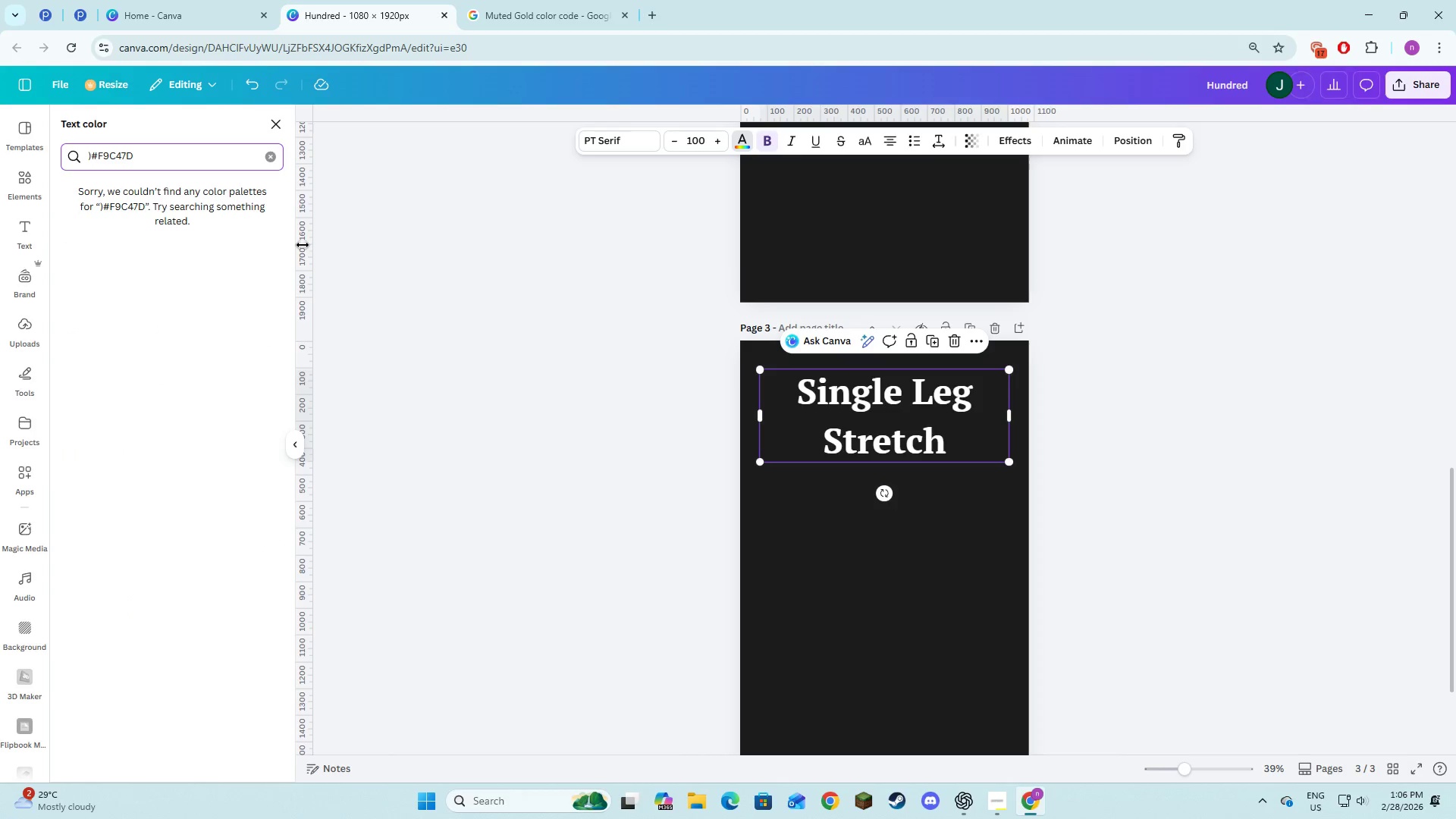 
key(Backspace)
 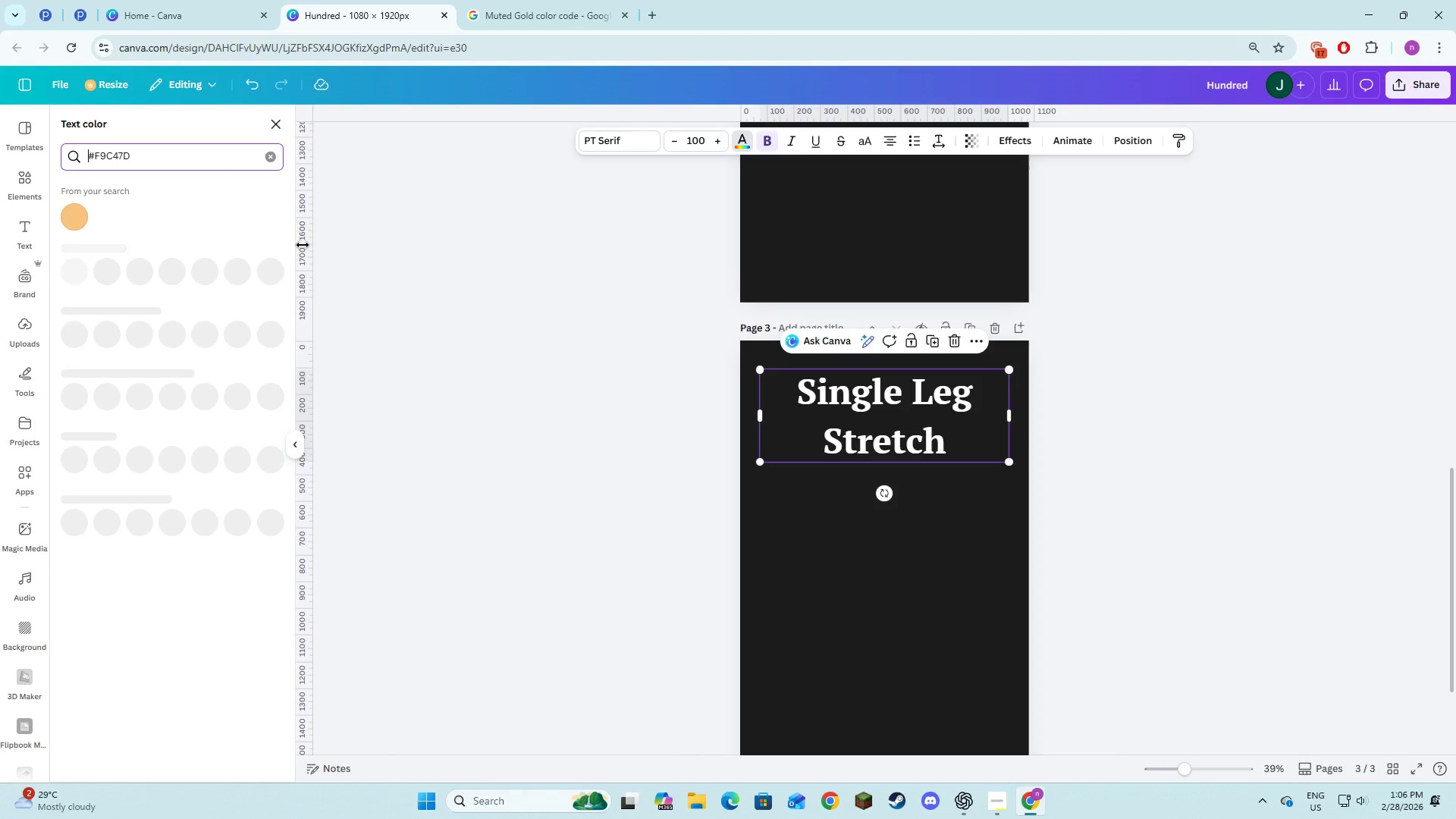 
left_click([71, 217])
 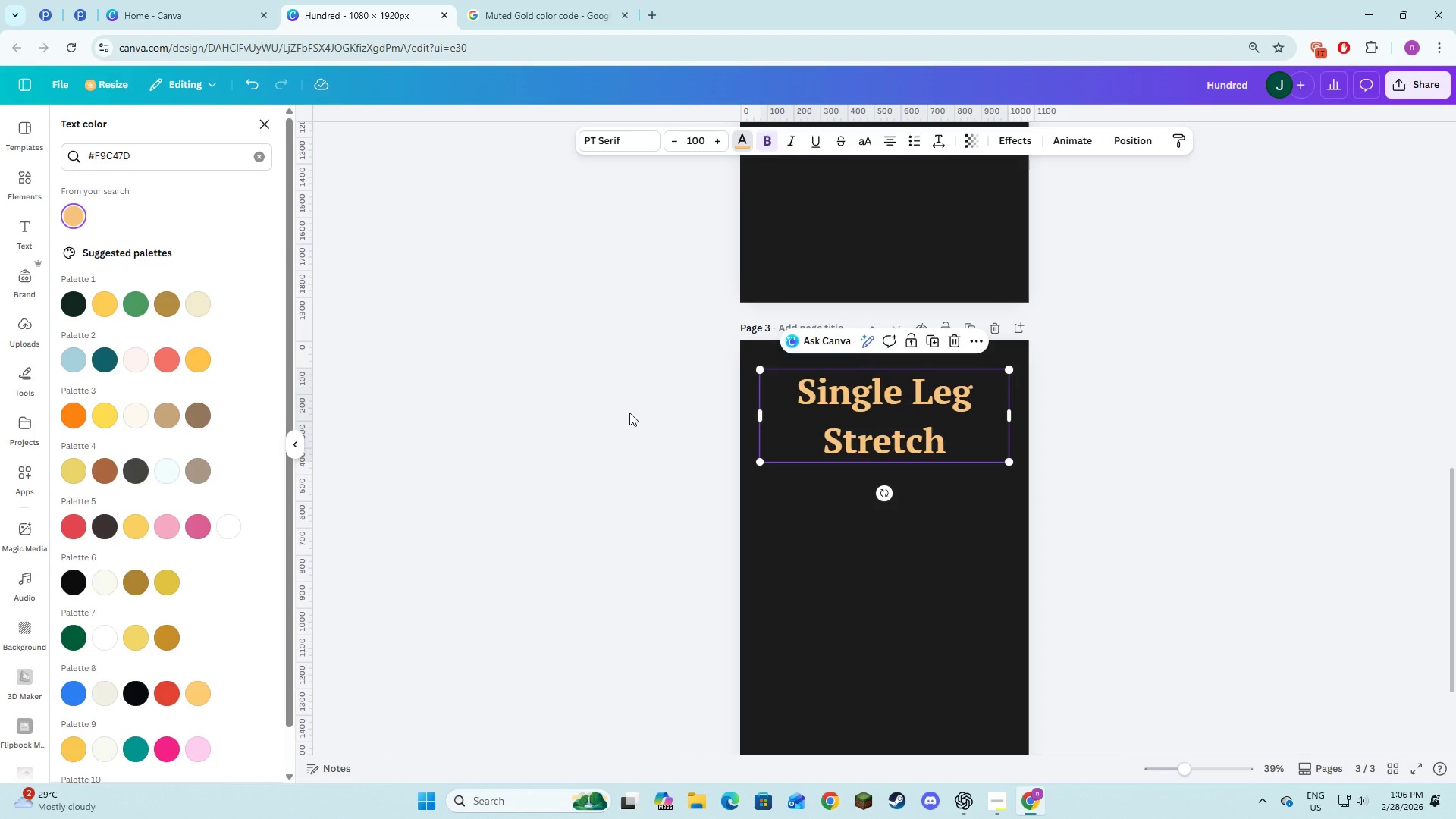 
double_click([629, 413])
 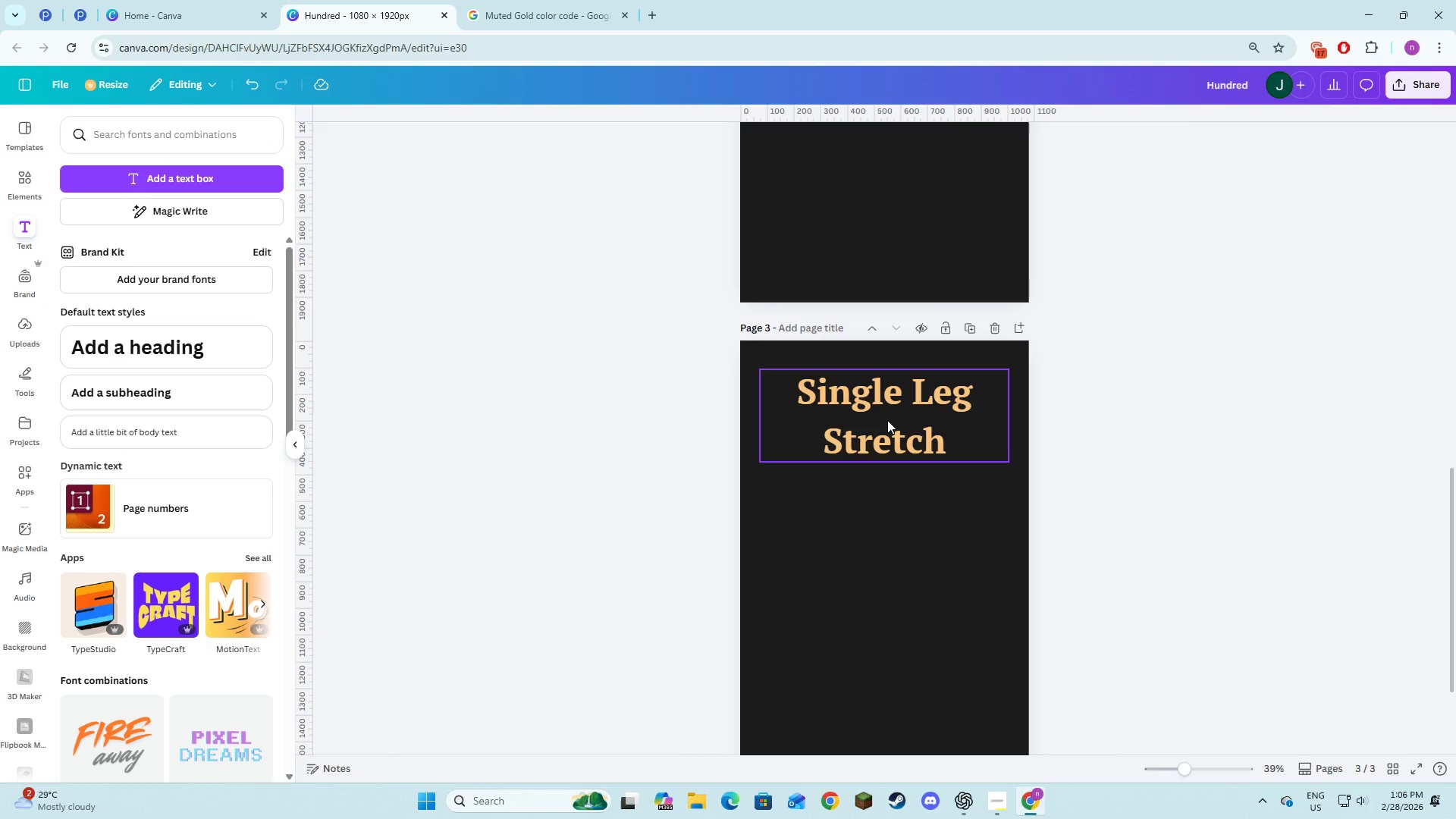 
left_click([887, 421])
 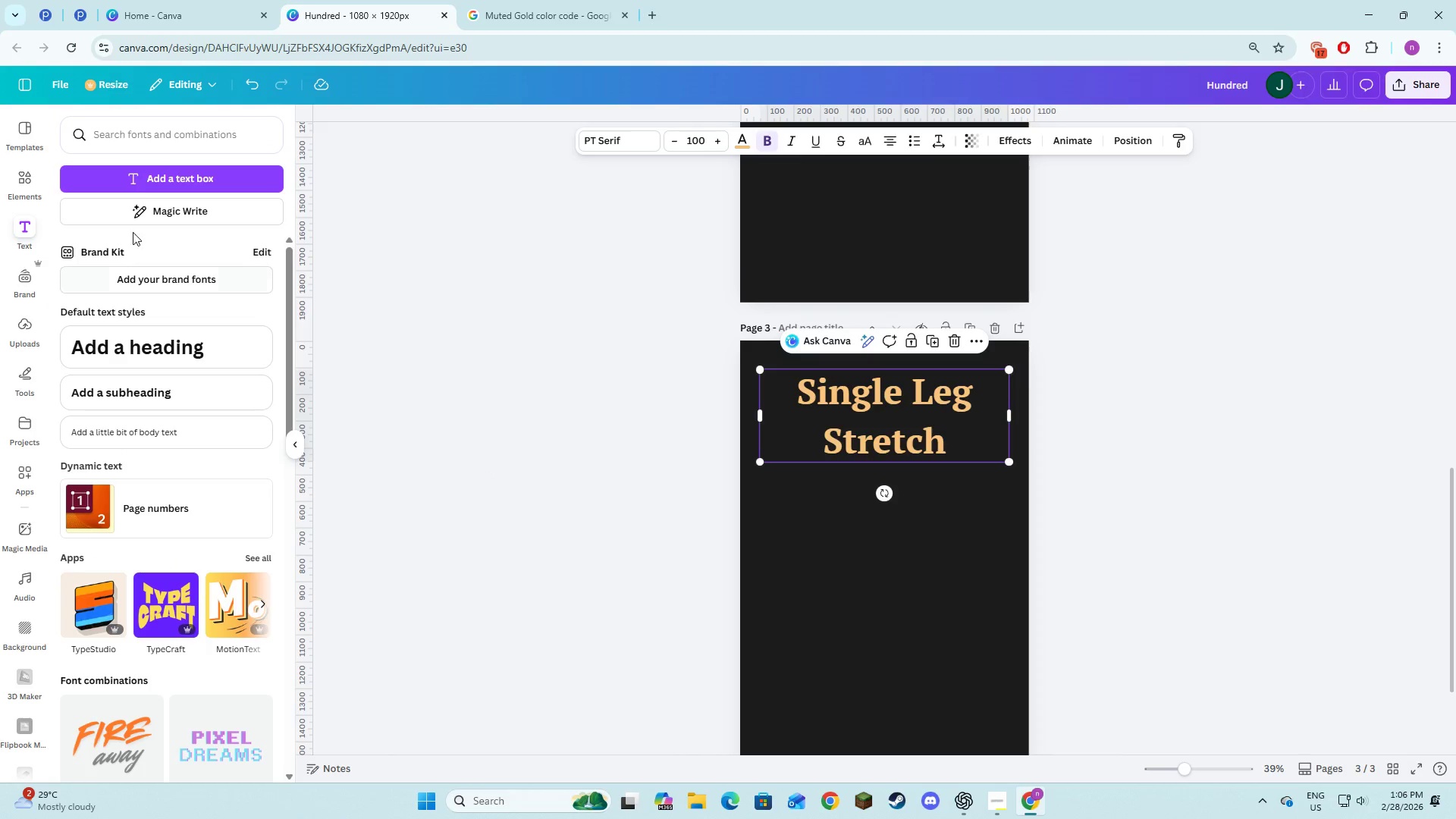 
left_click([158, 184])
 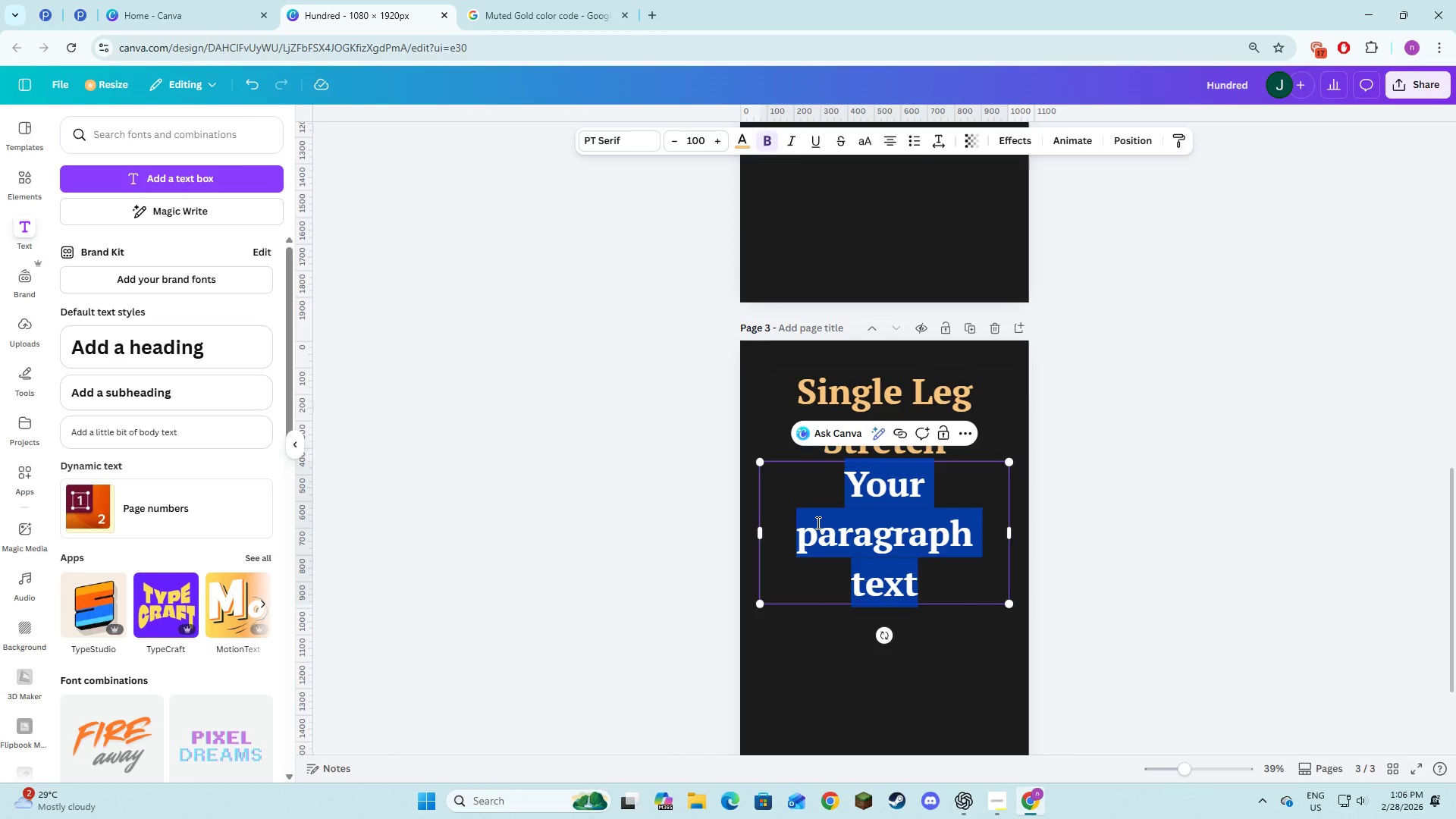 
key(Alt+AltLeft)
 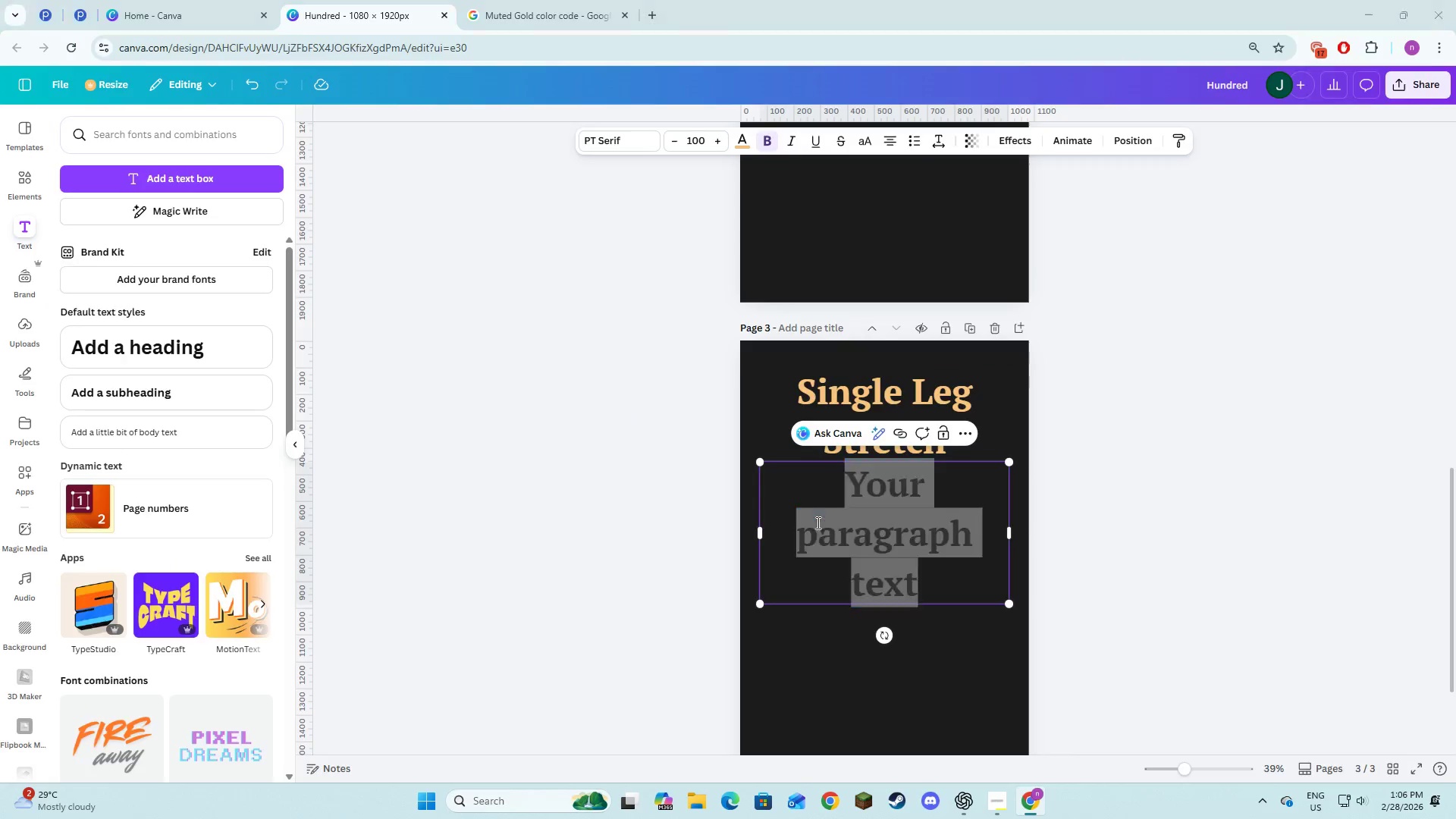 
key(Alt+Tab)
 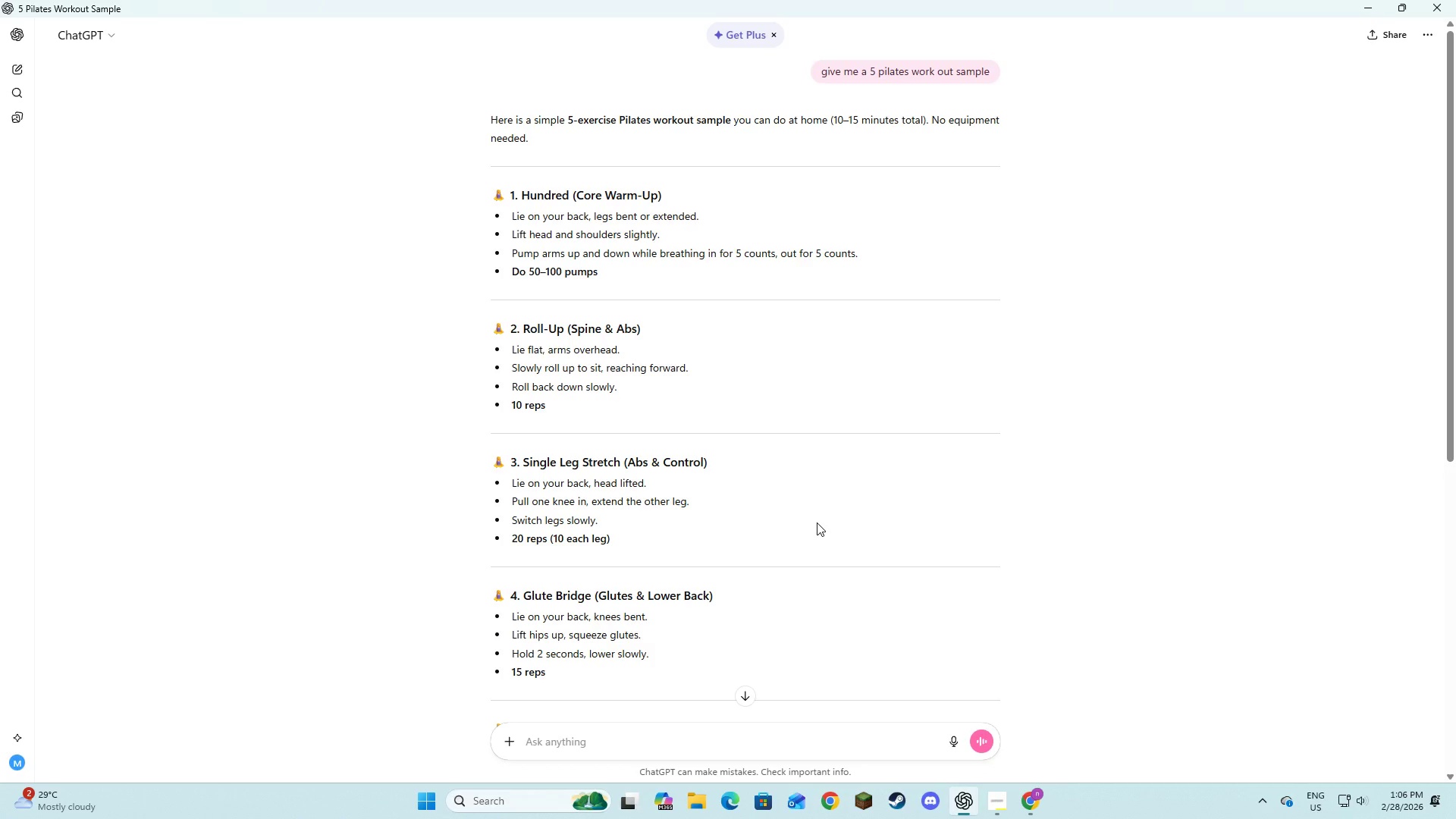 
key(Alt+AltLeft)
 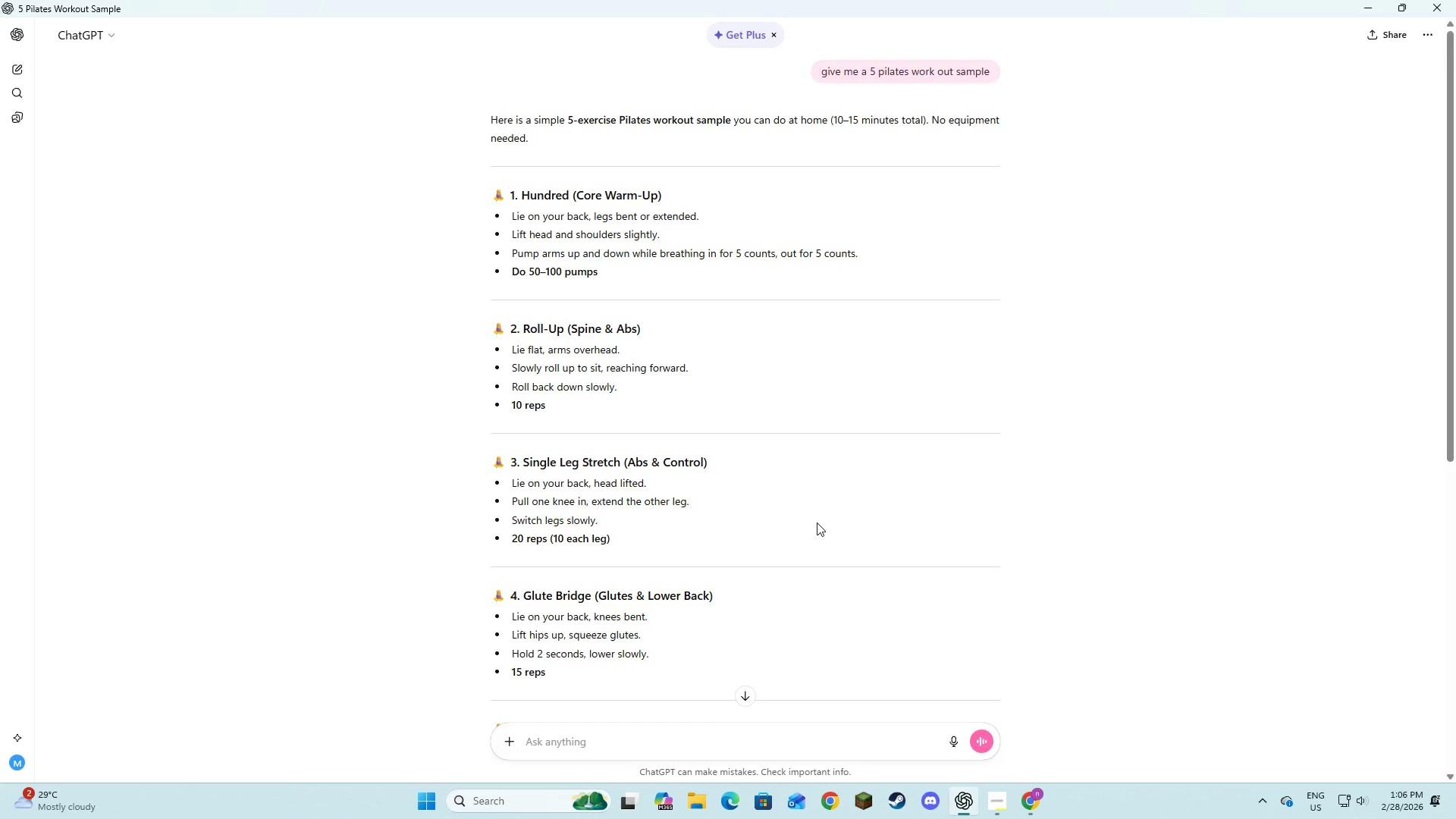 
key(Tab)
type(20 reps )
 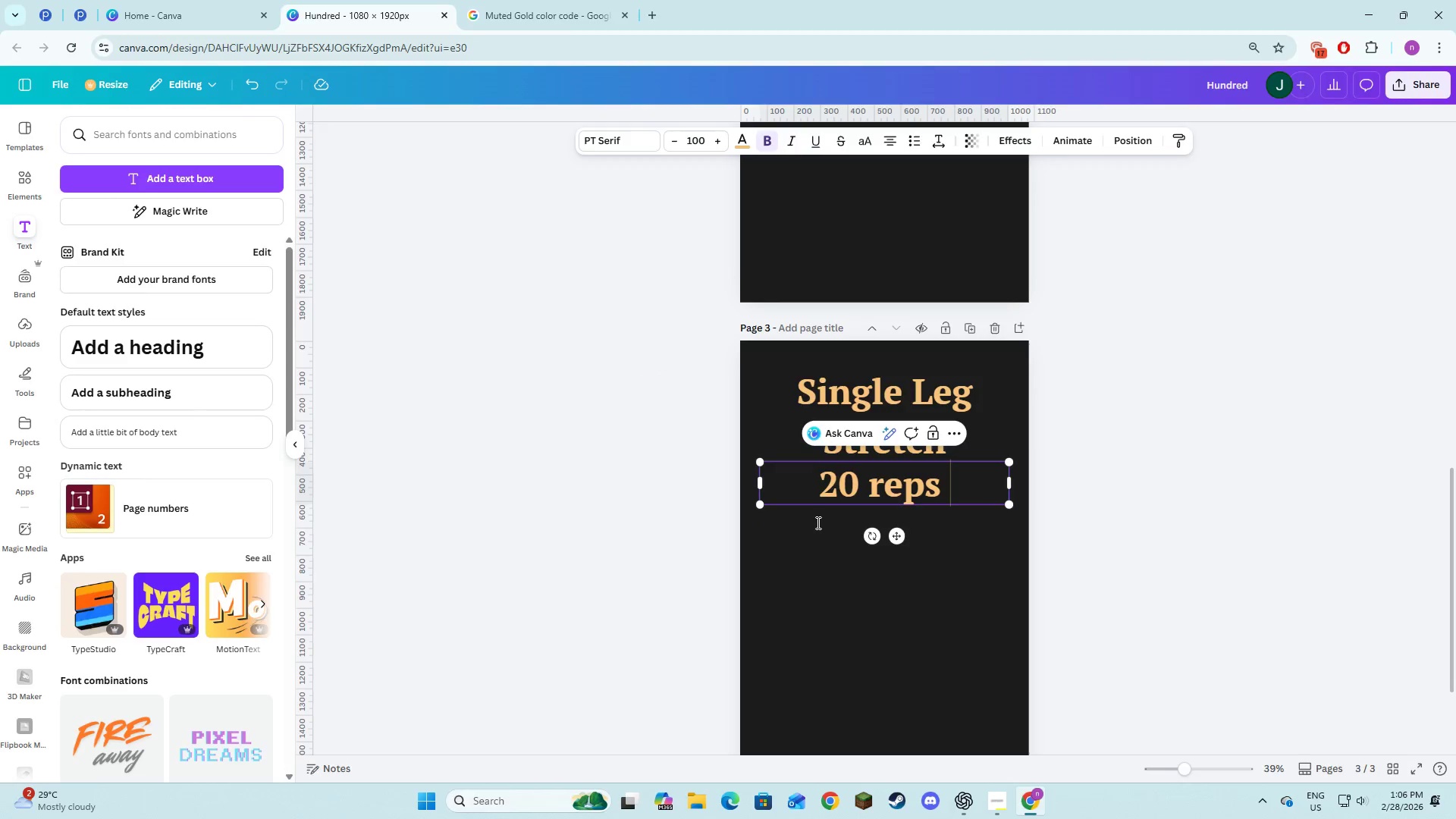 
key(Alt+AltLeft)
 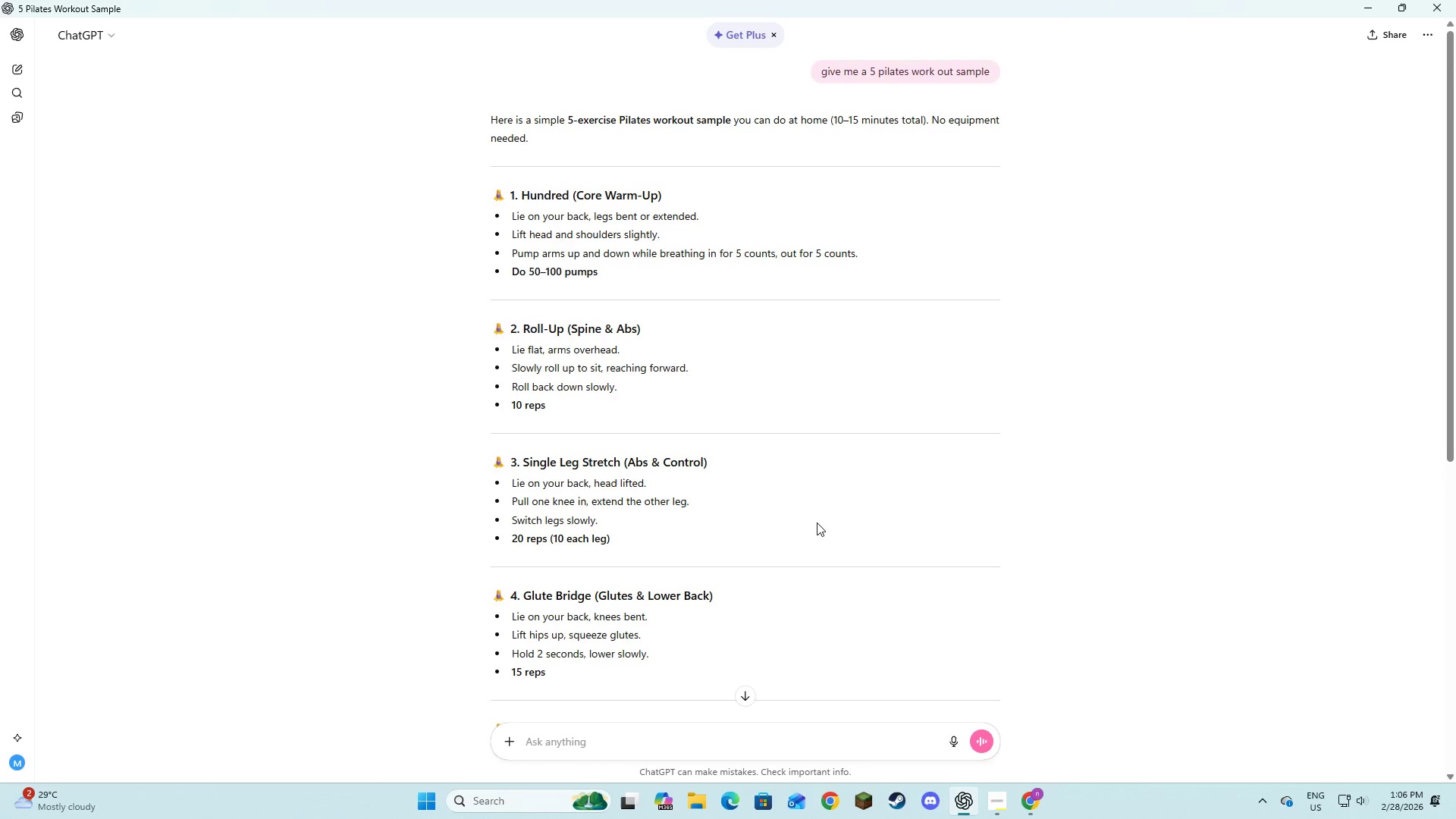 
key(Alt+Tab)
 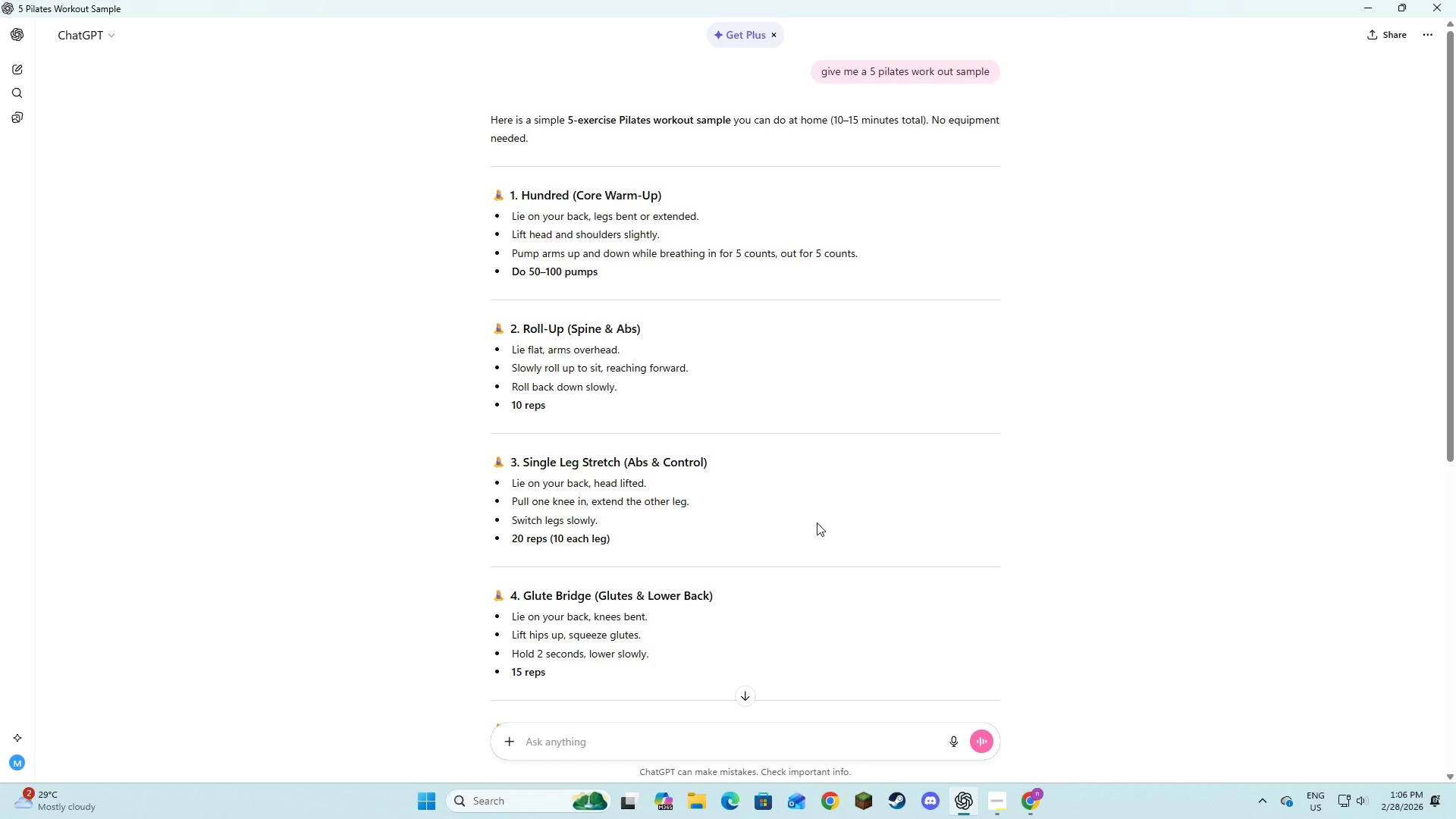 
key(Alt+AltLeft)
 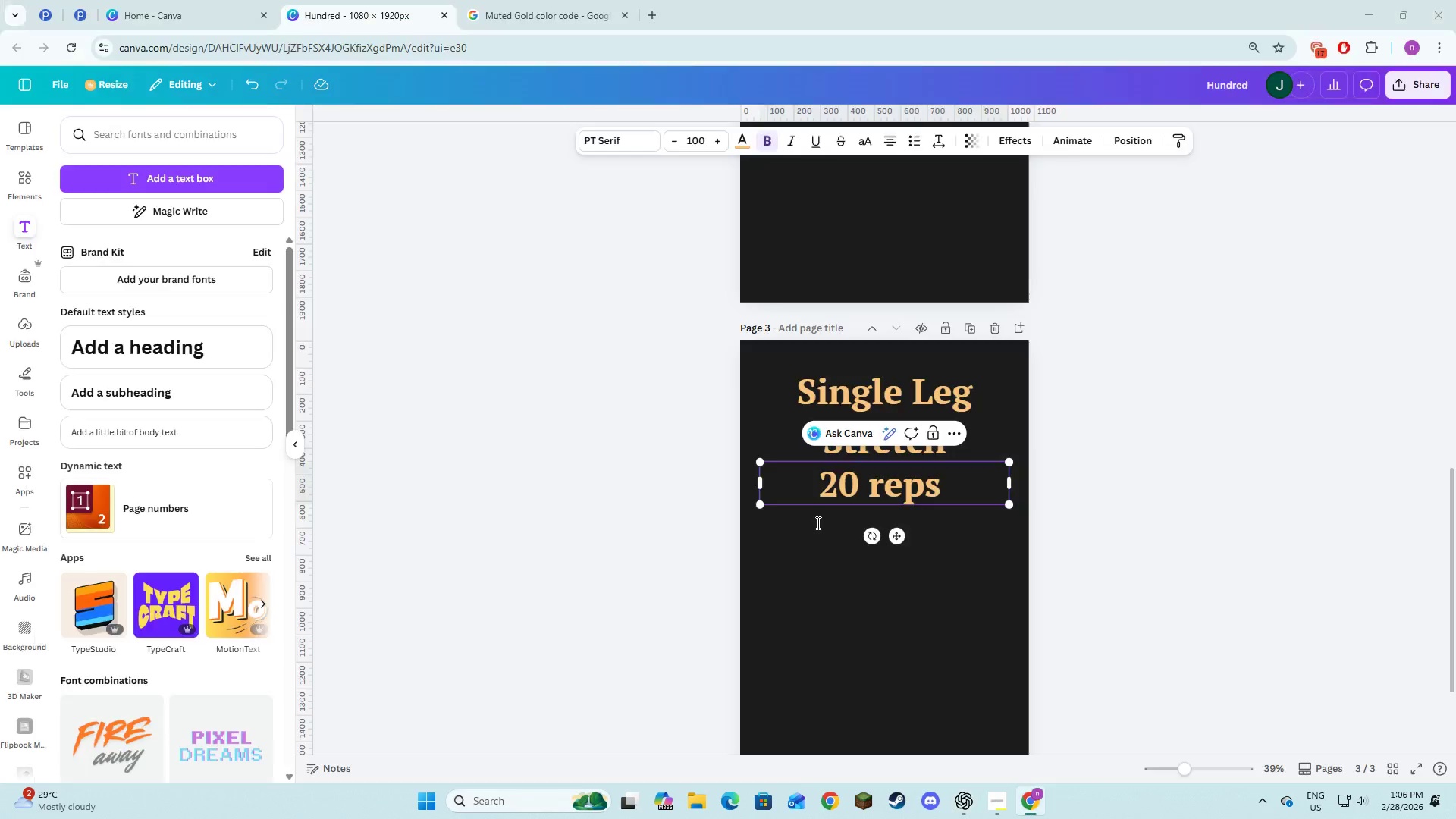 
key(Tab)
type((10 )
 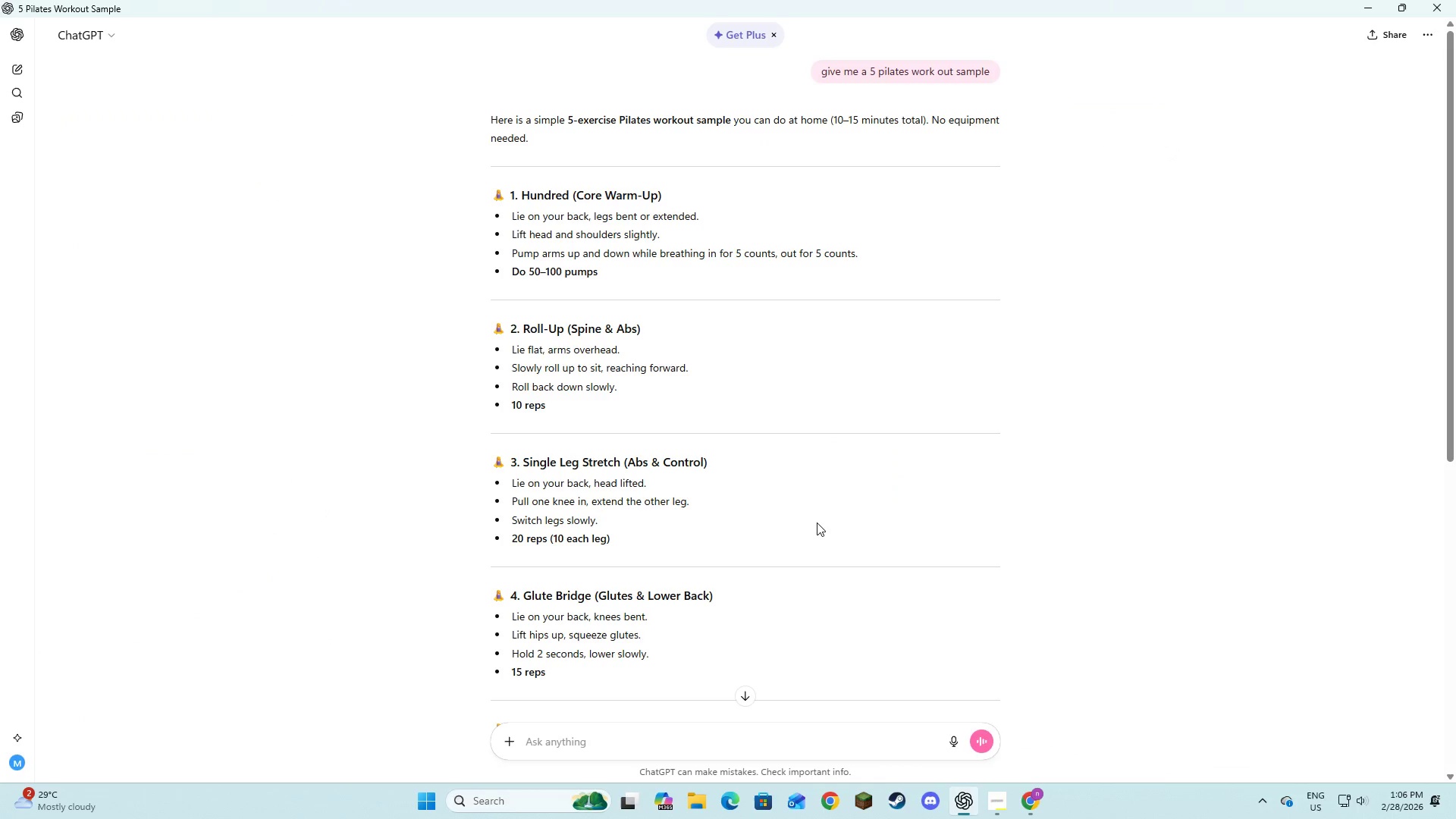 
 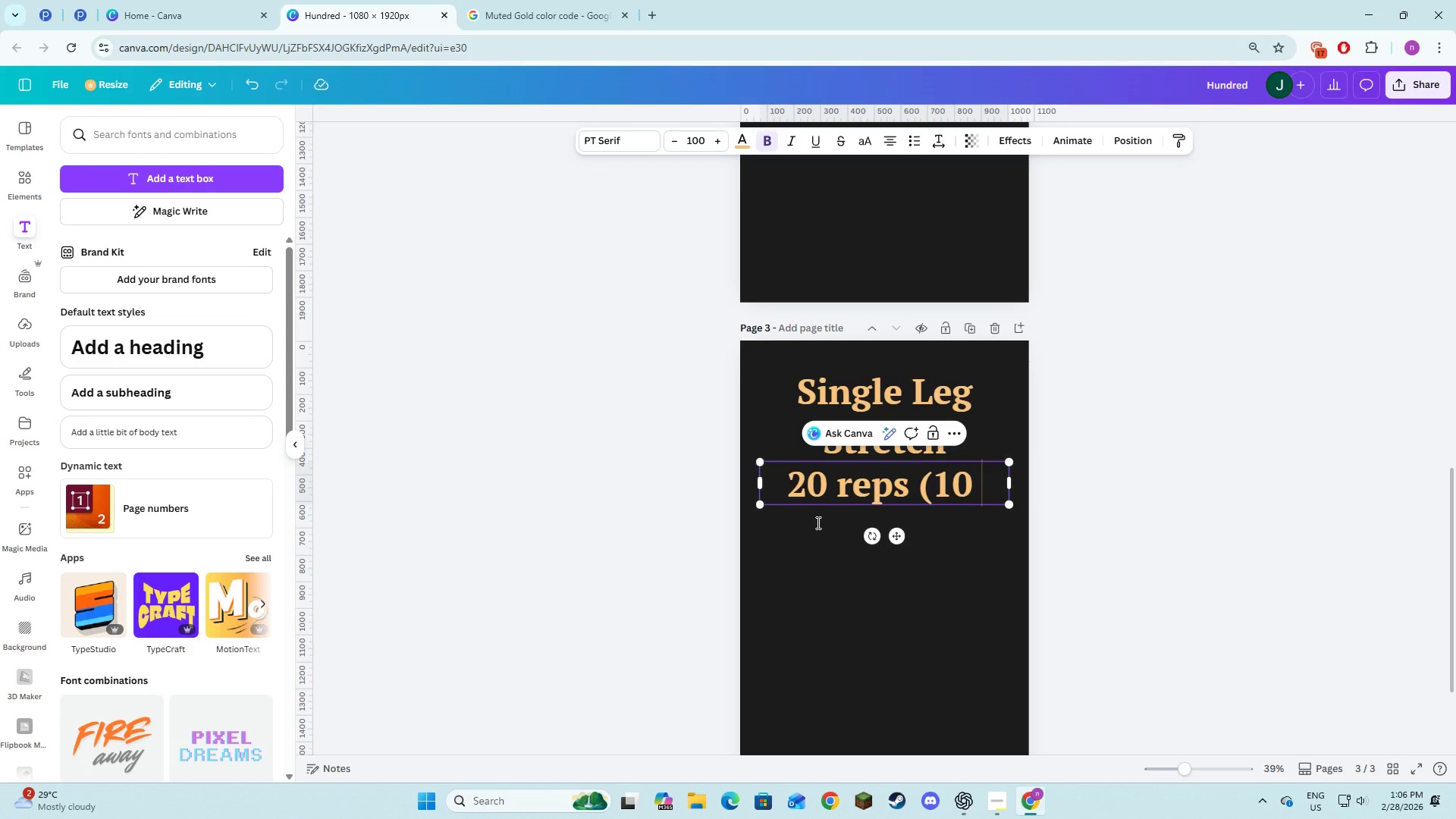 
key(Alt+AltLeft)
 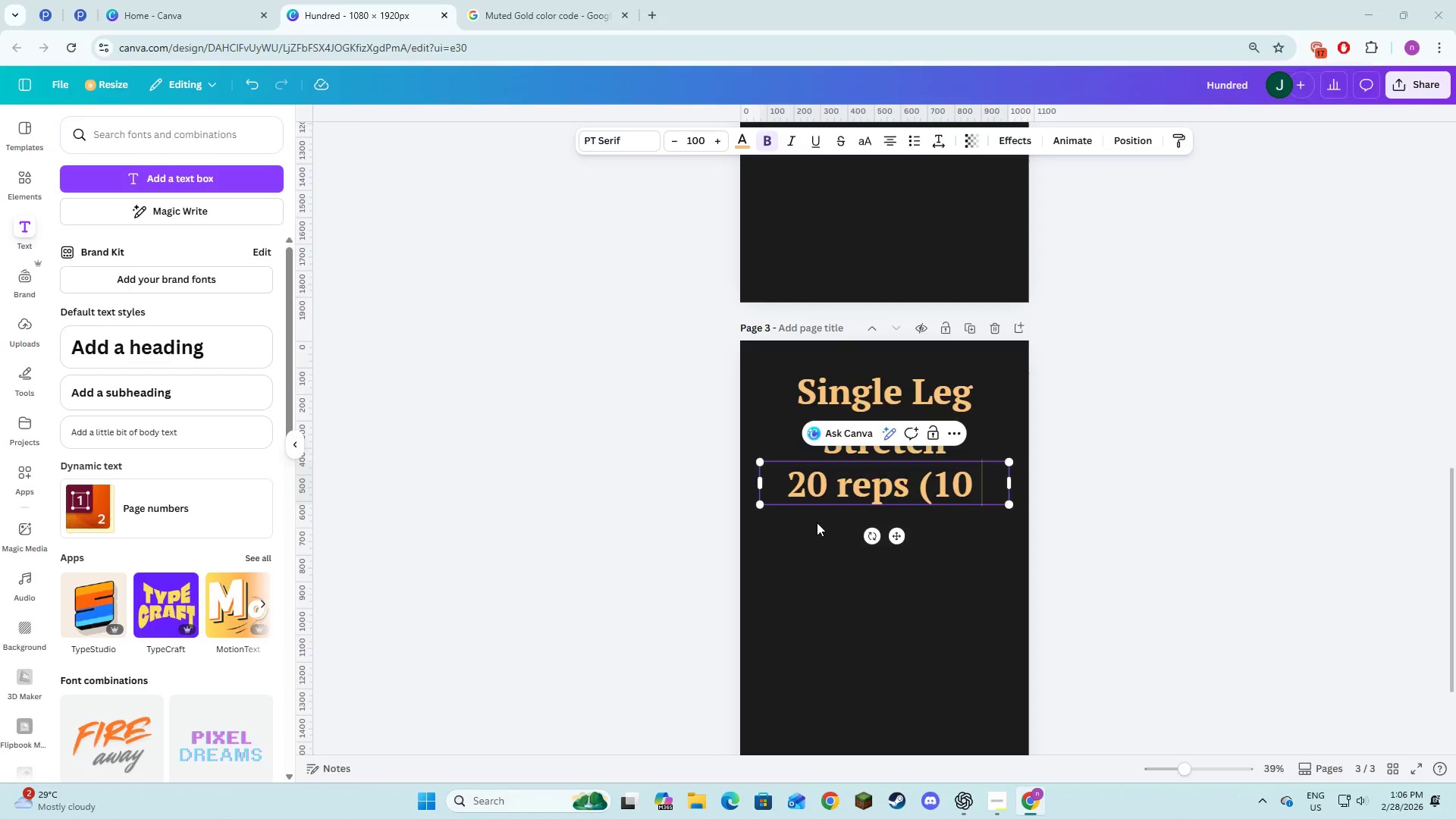 
key(Alt+Tab)
 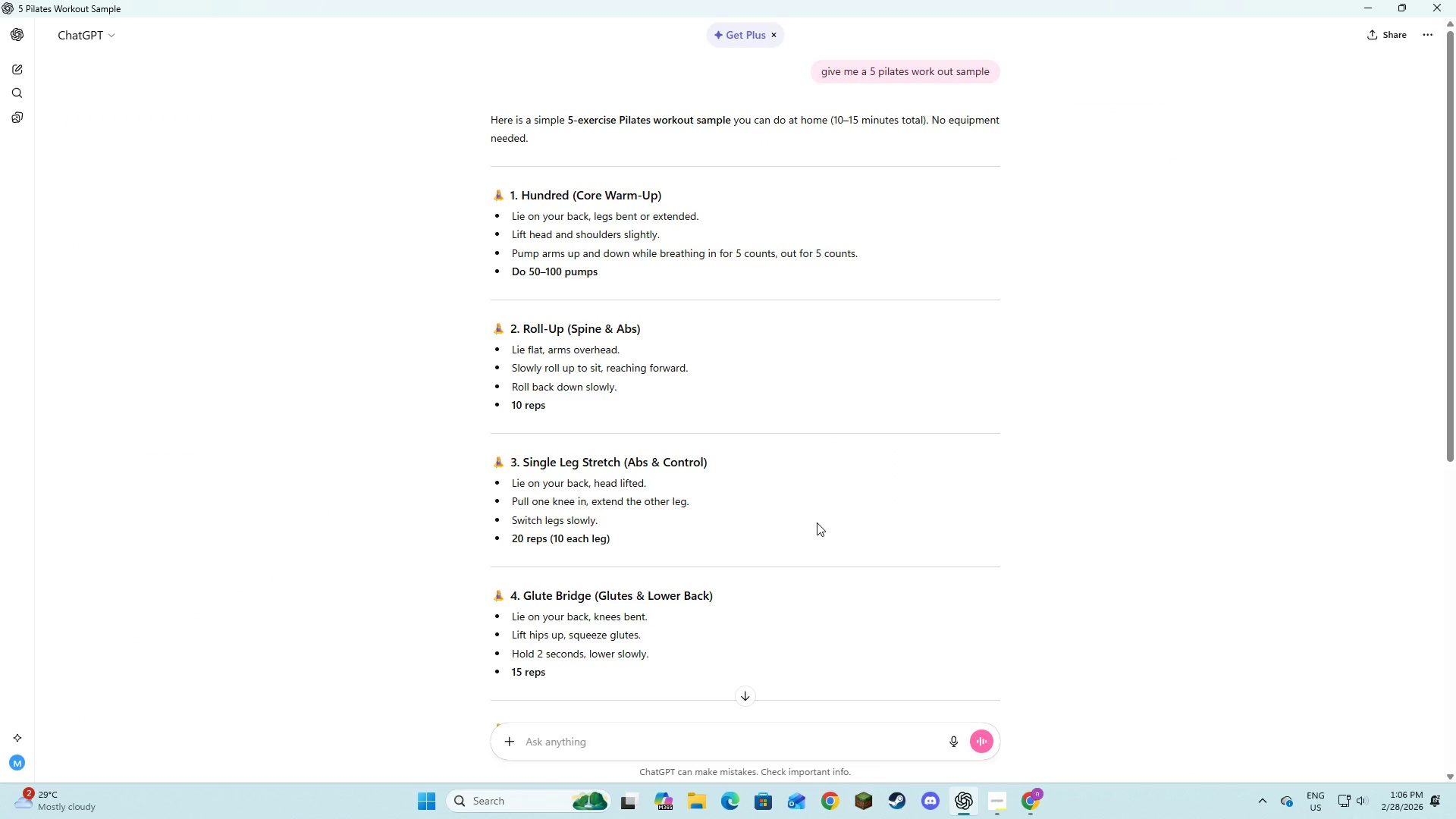 
key(Alt+AltLeft)
 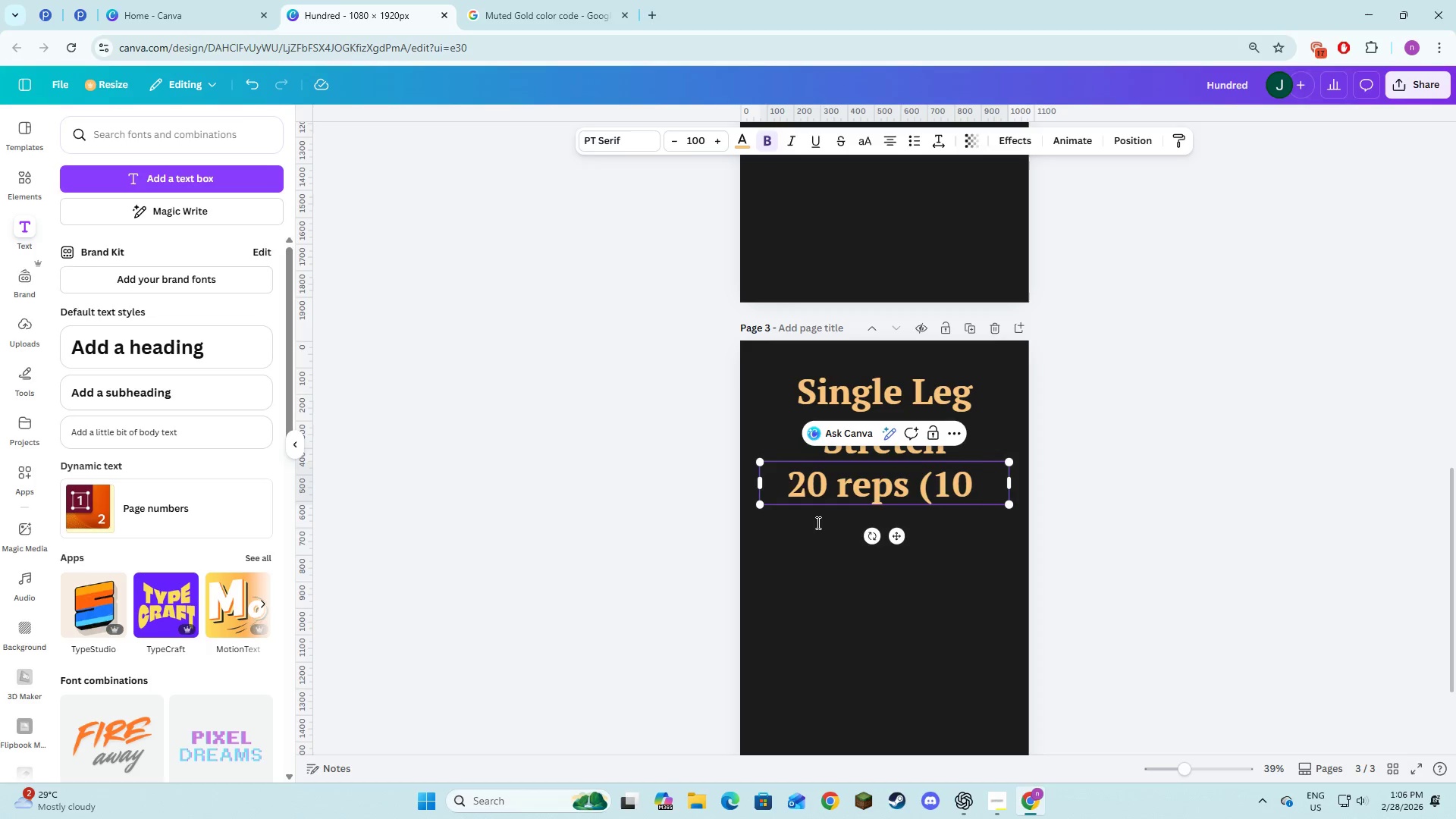 
key(Tab)
type(each lea)
key(Backspace)
type(g)P)
key(Backspace)
key(Backspace)
type())
 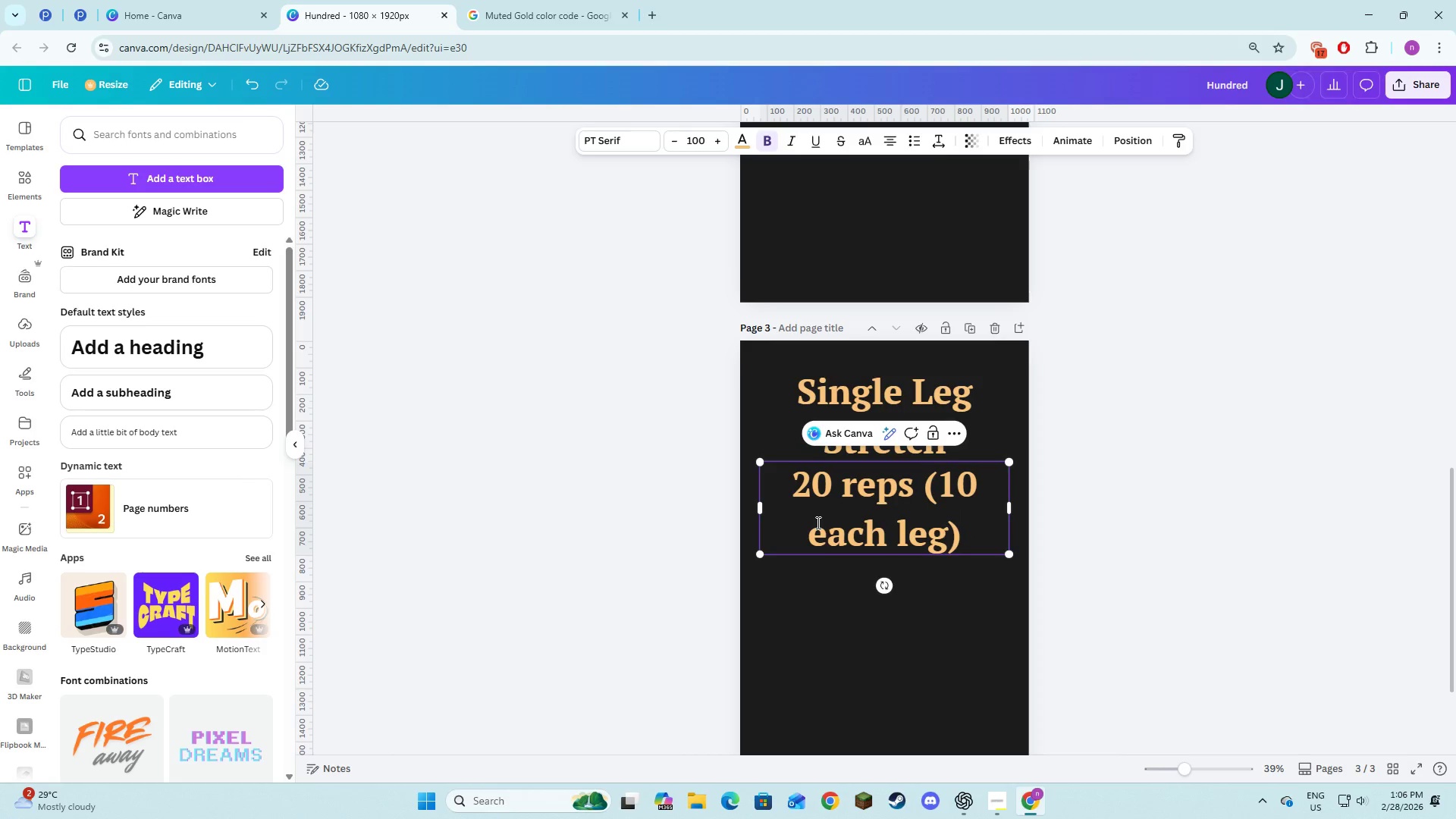 
key(Control+A)
 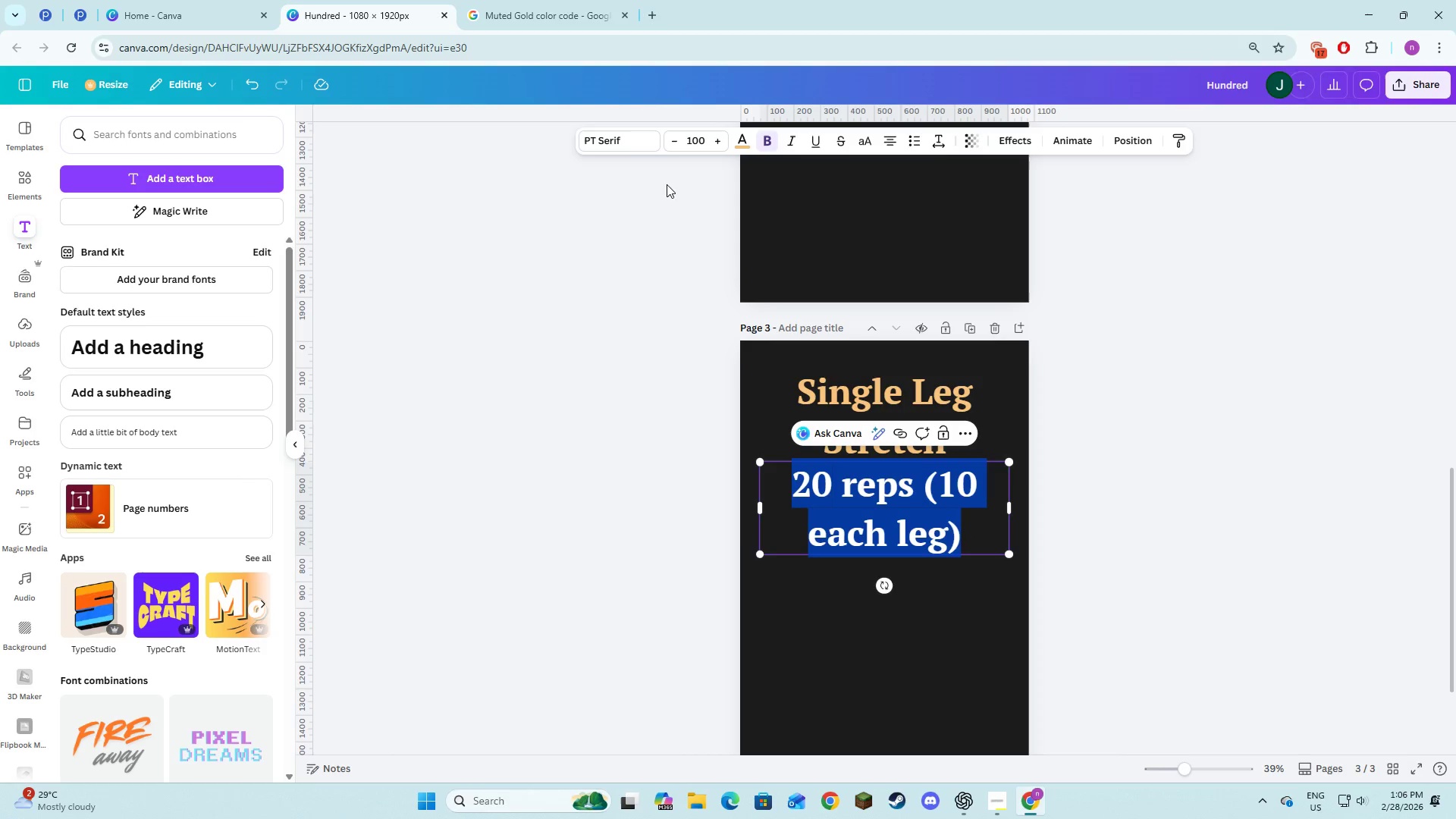 
left_click([625, 143])
 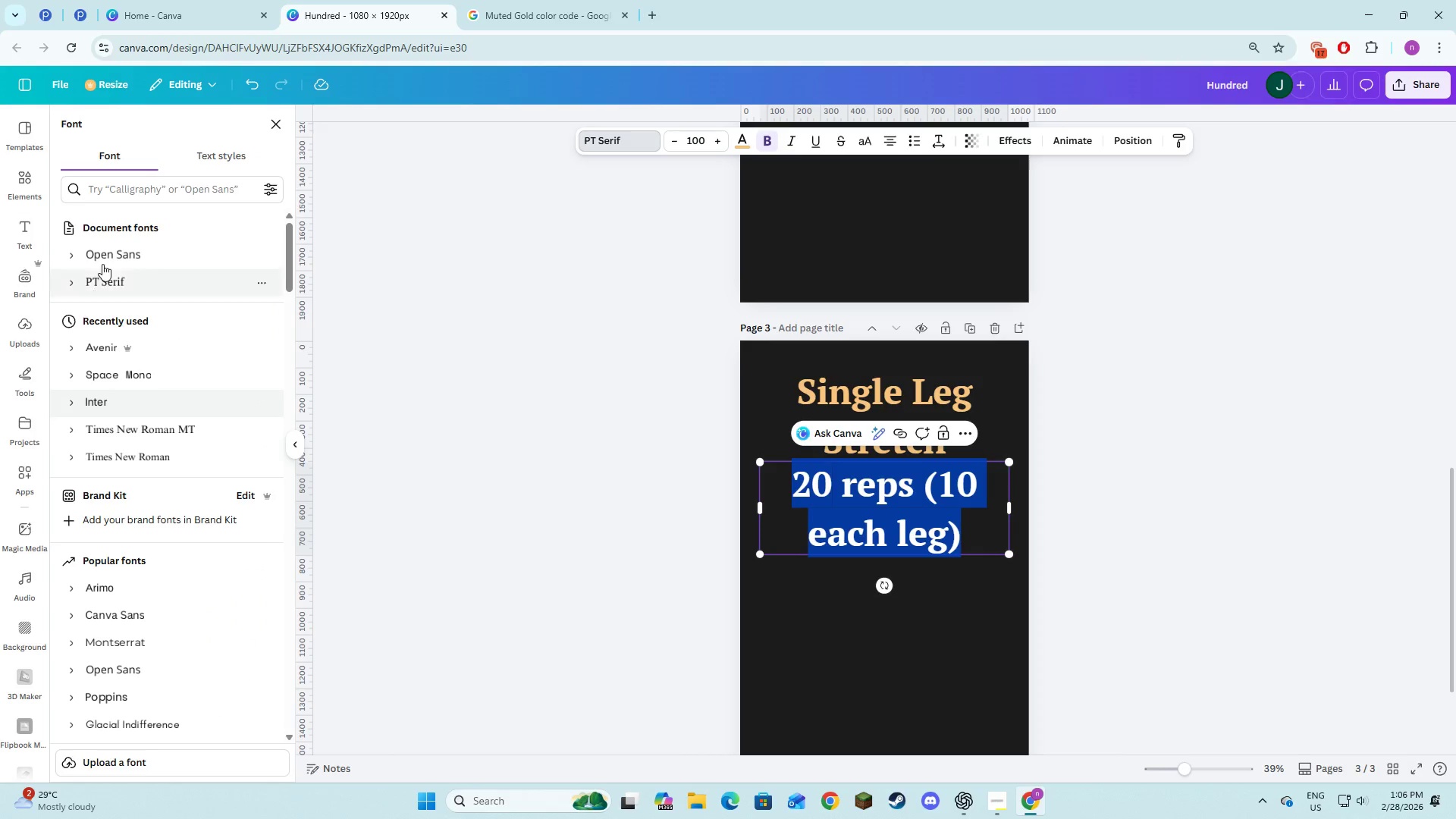 
left_click([104, 262])
 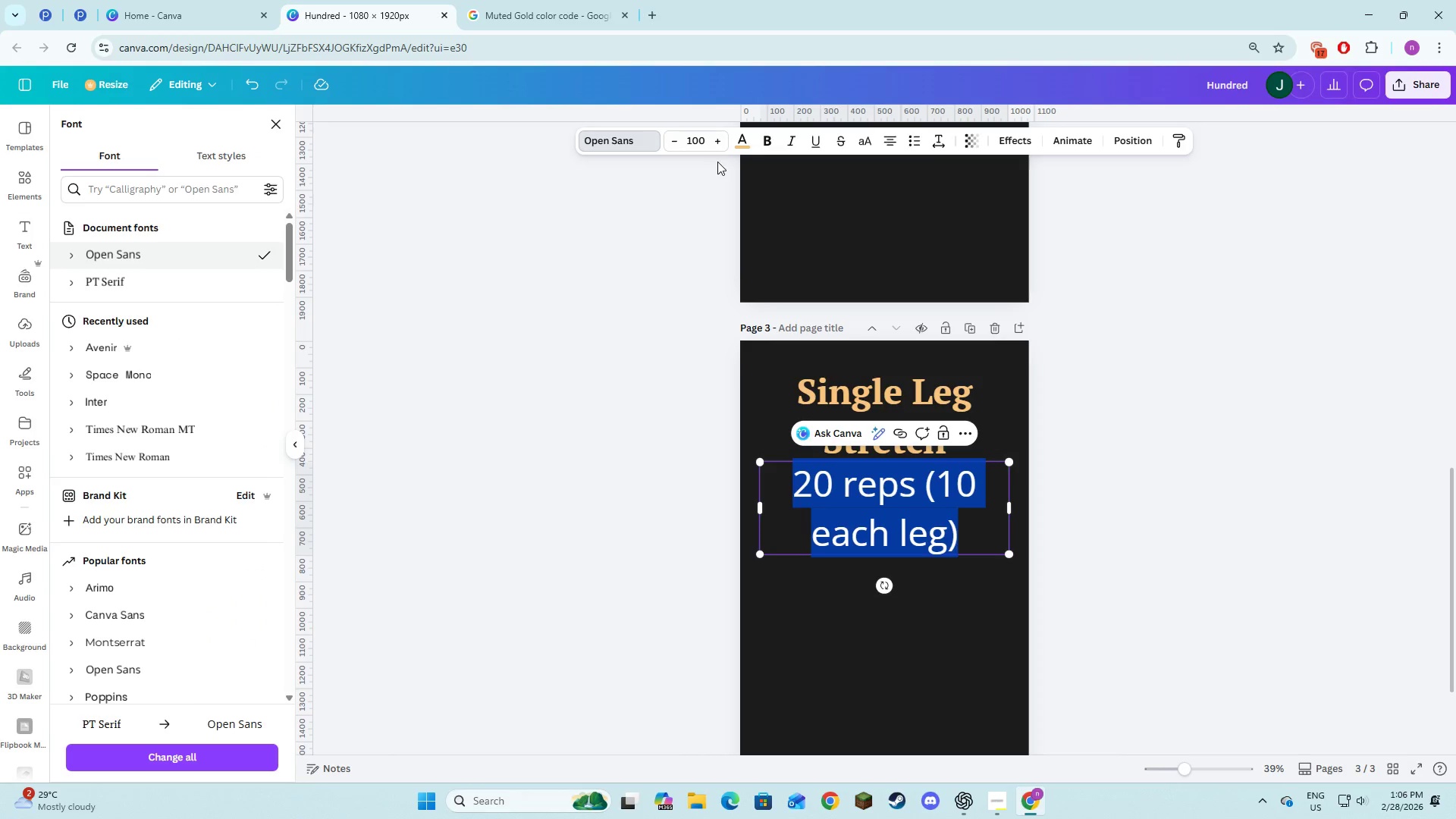 
left_click([708, 145])
 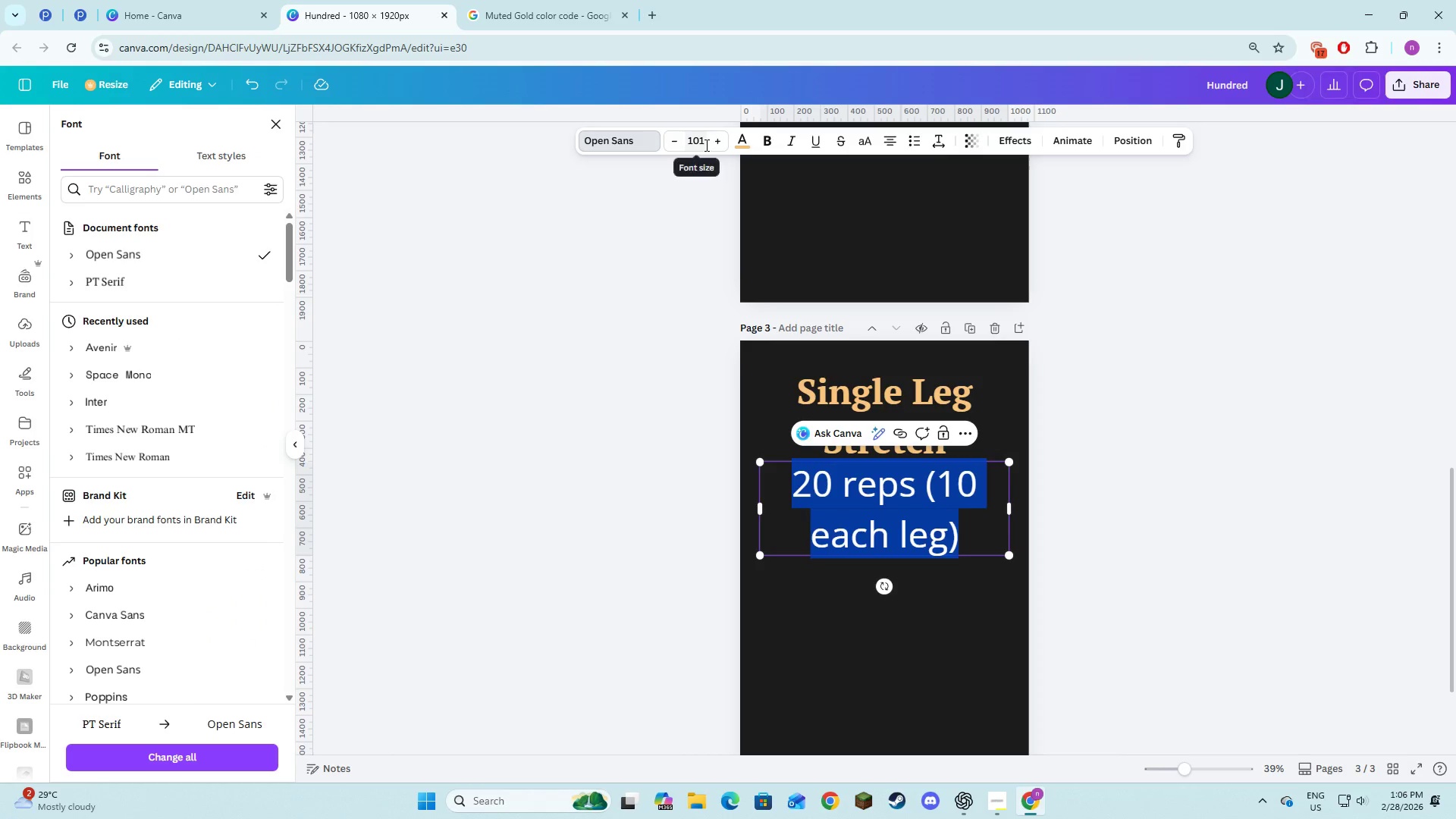 
left_click([705, 145])
 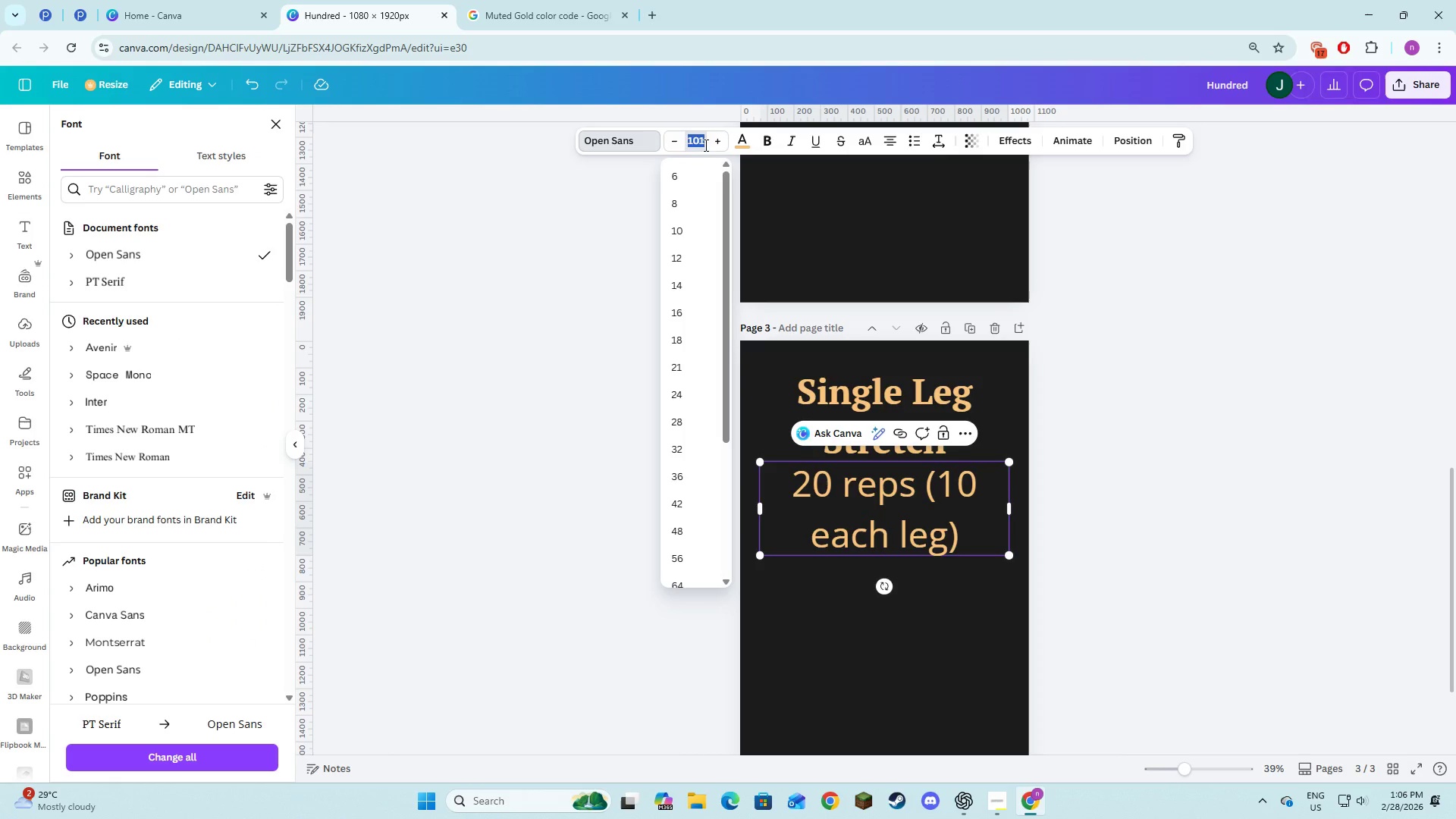 
key(Numpad5)
 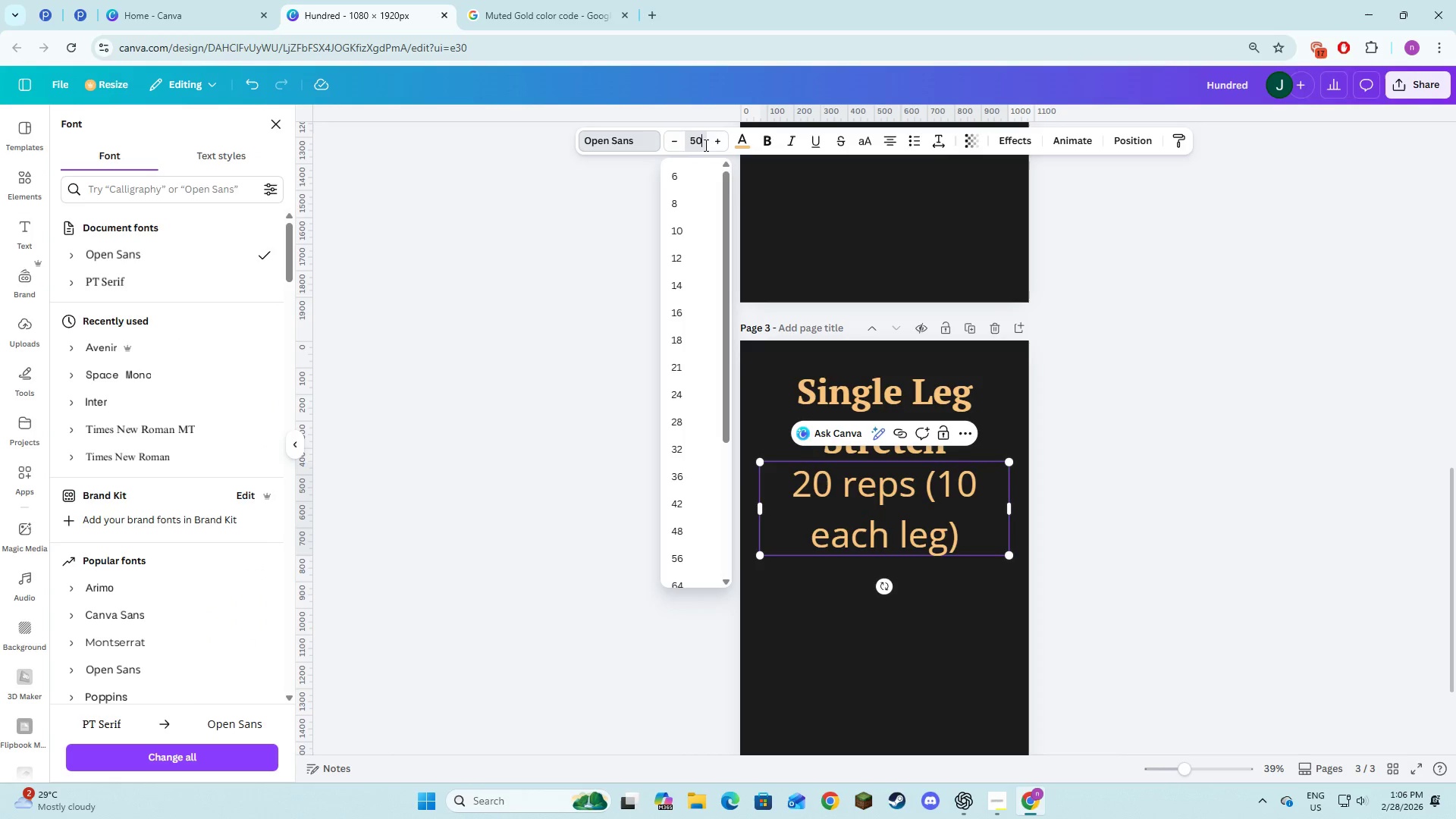 
key(Numpad0)
 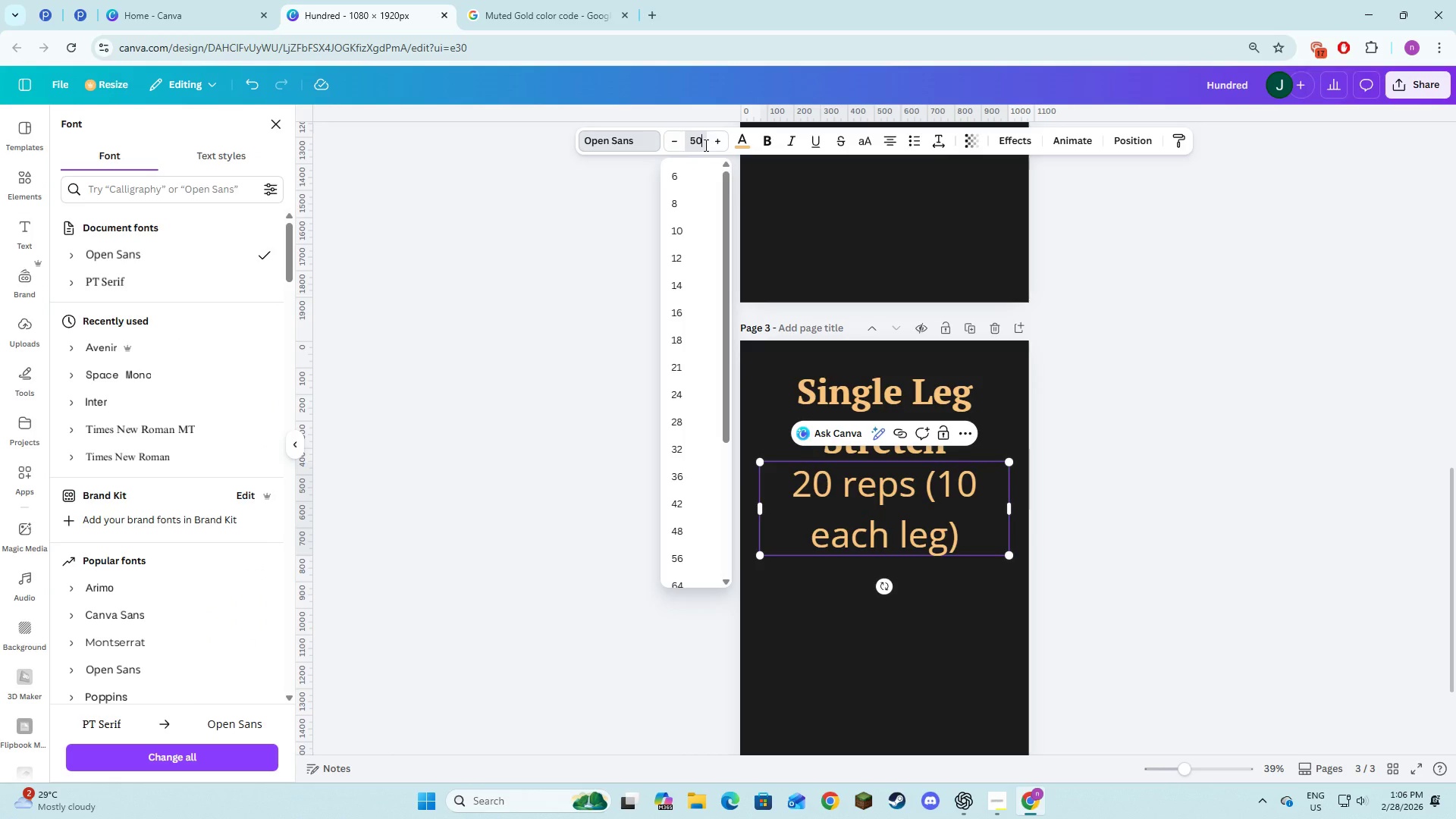 
key(NumpadEnter)
 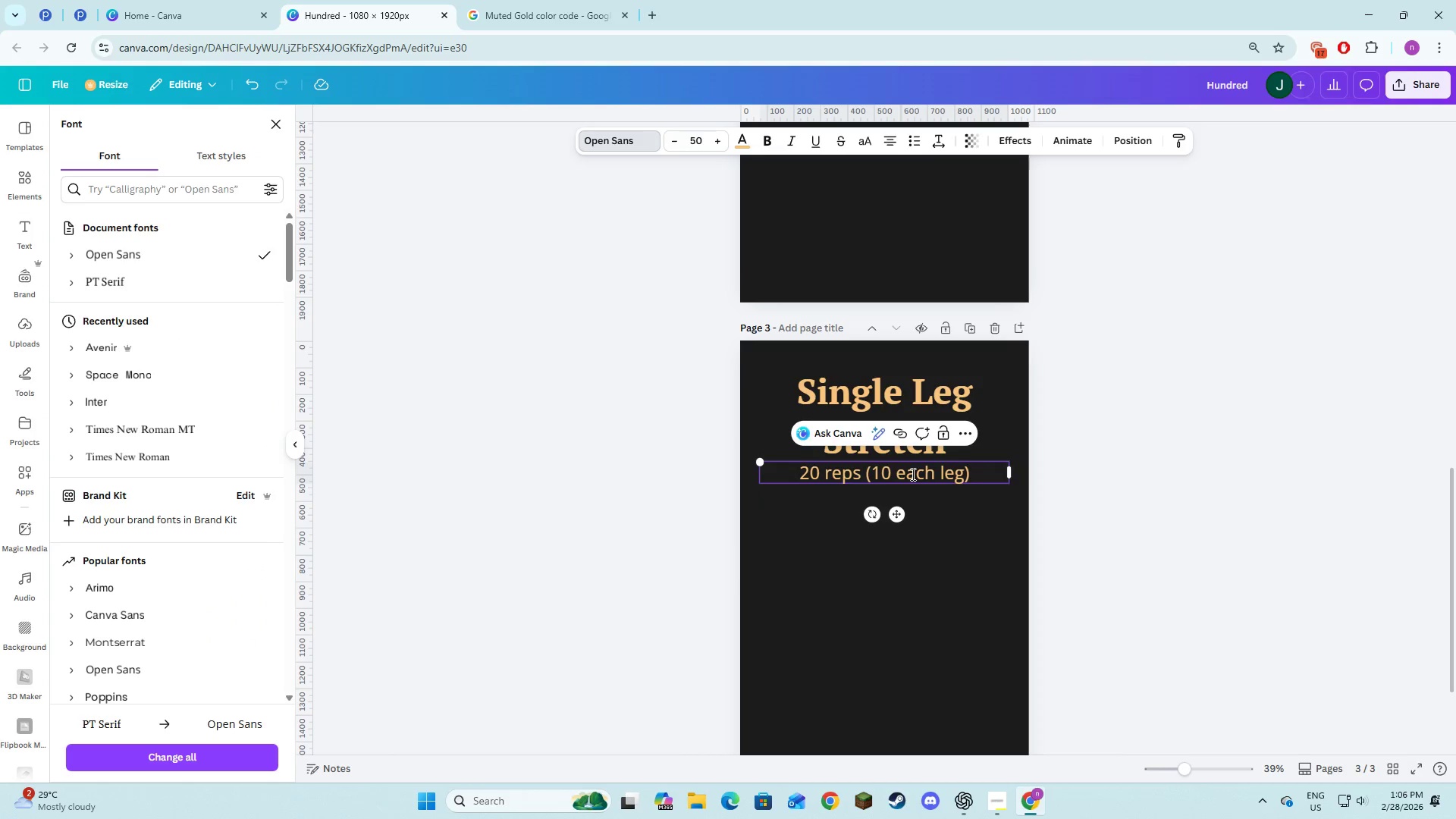 
left_click([915, 500])
 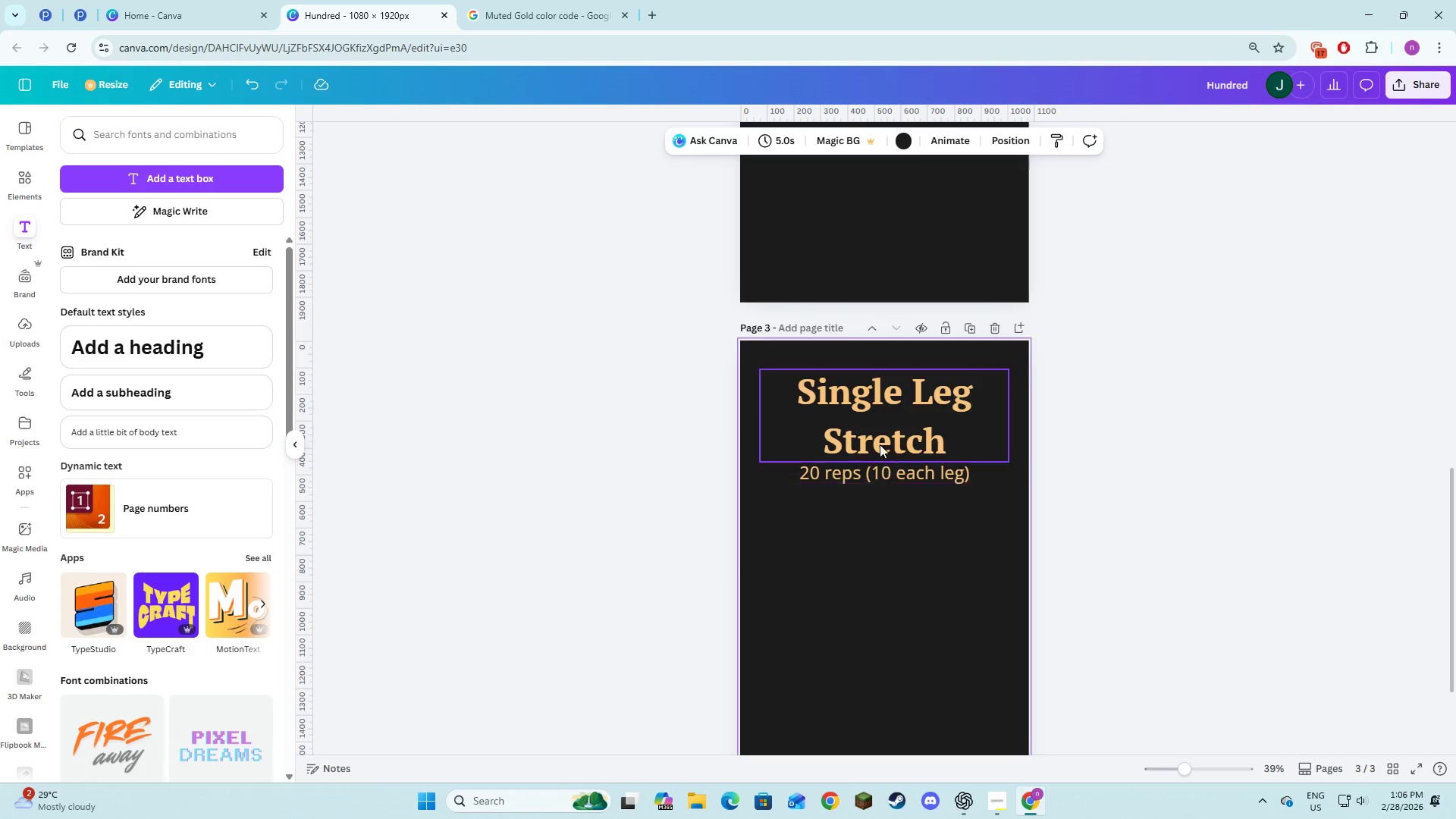 
left_click([879, 437])
 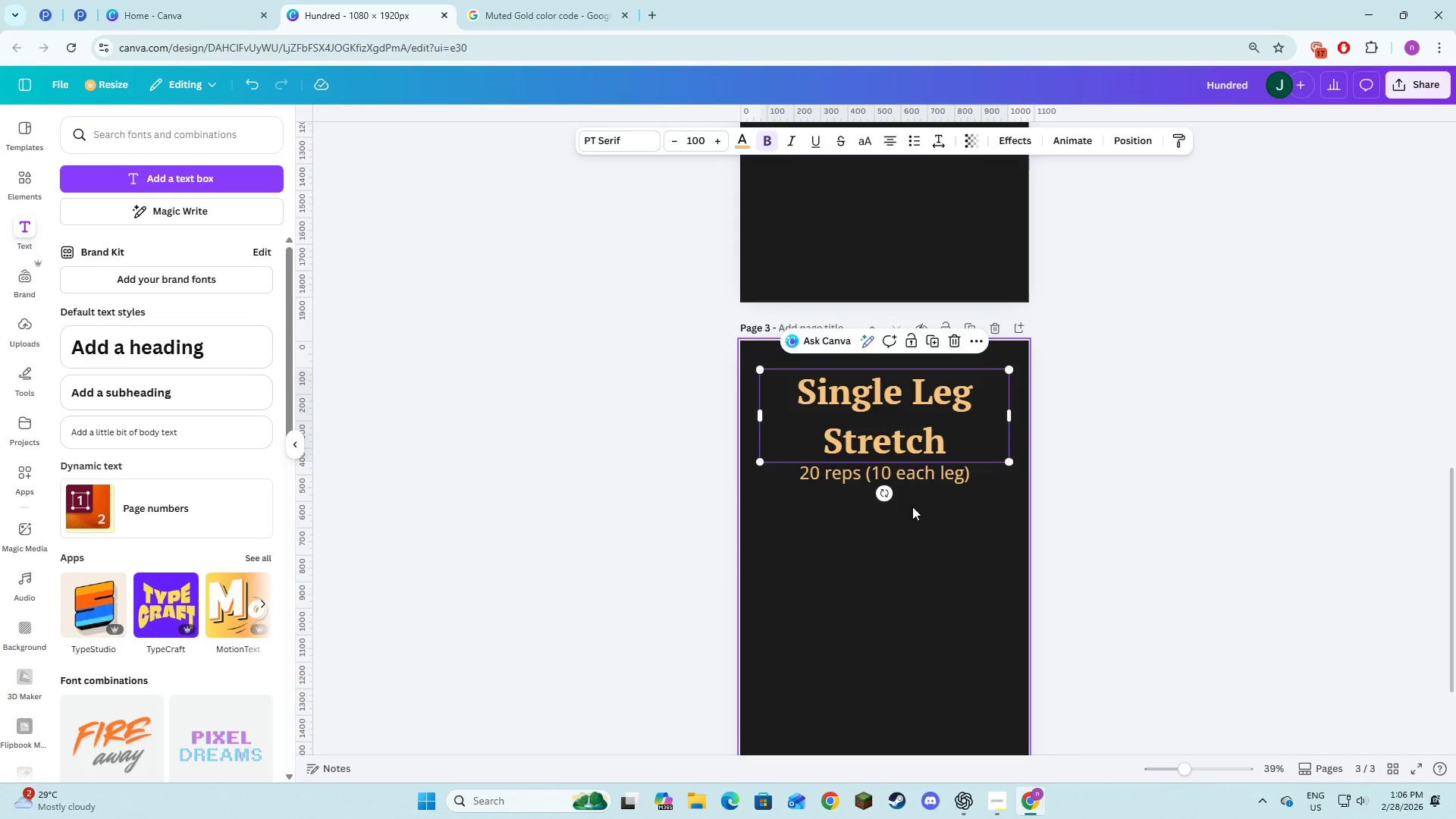 
left_click([921, 522])
 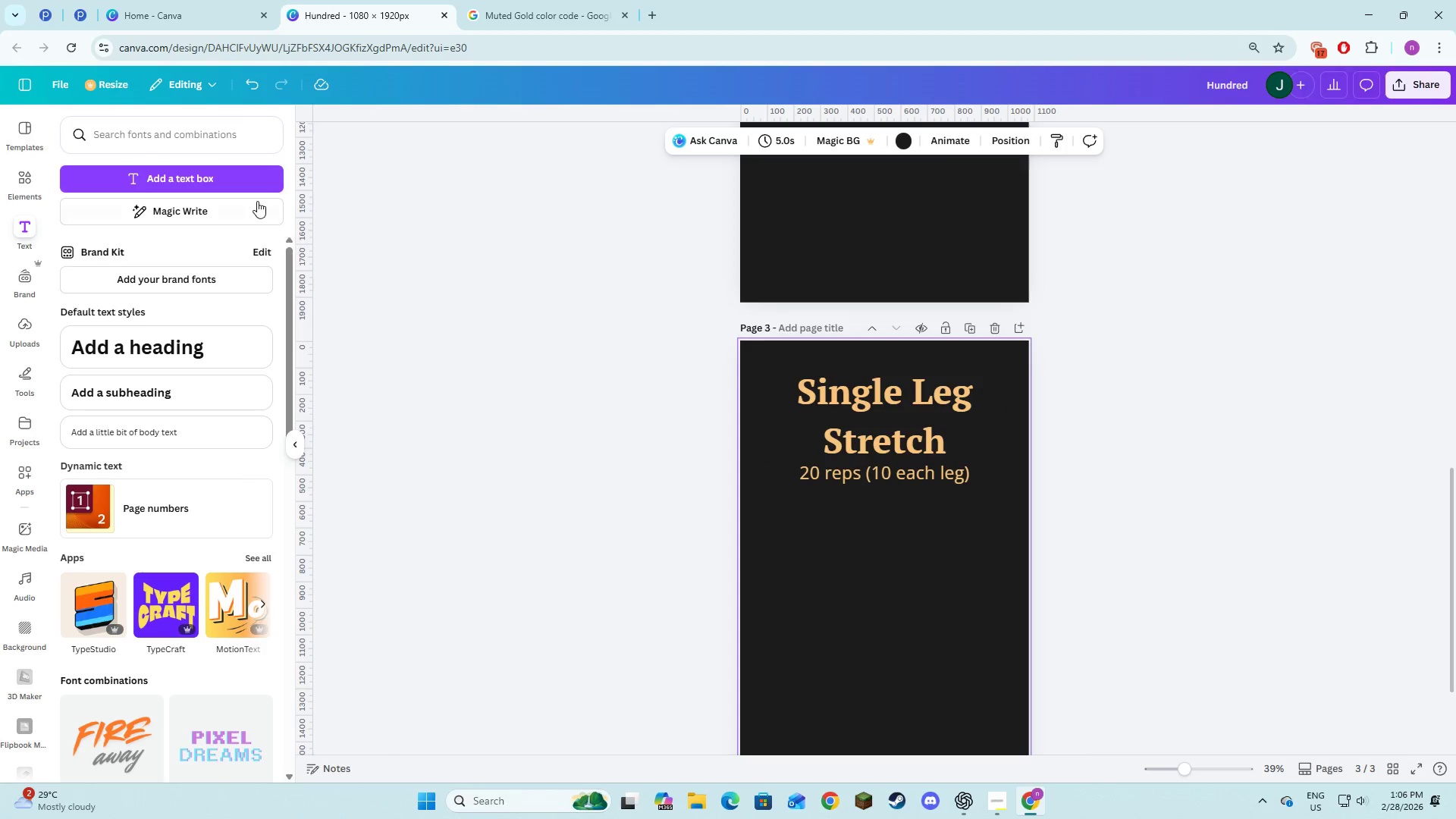 
left_click([243, 190])
 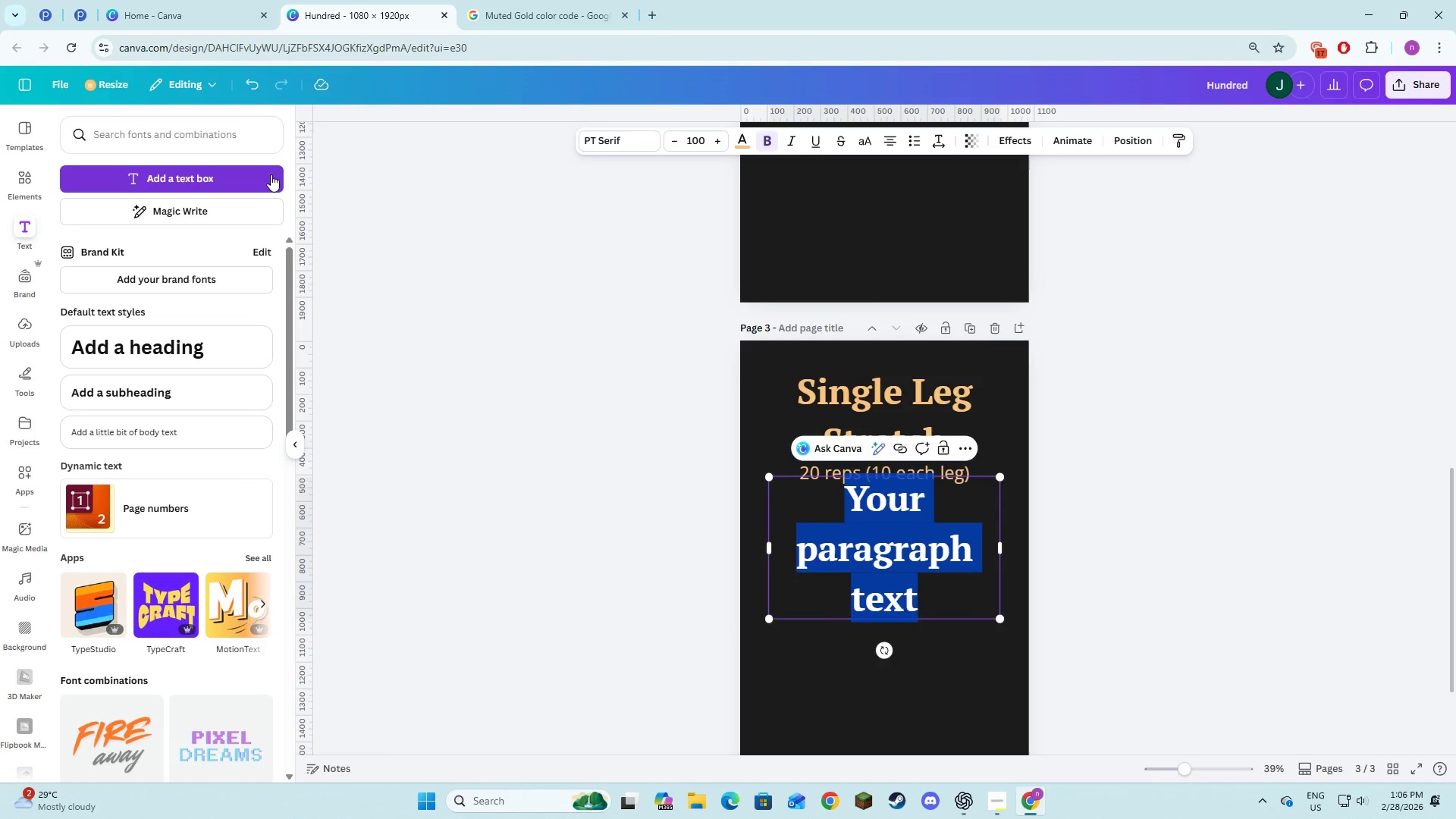 
key(Alt+AltLeft)
 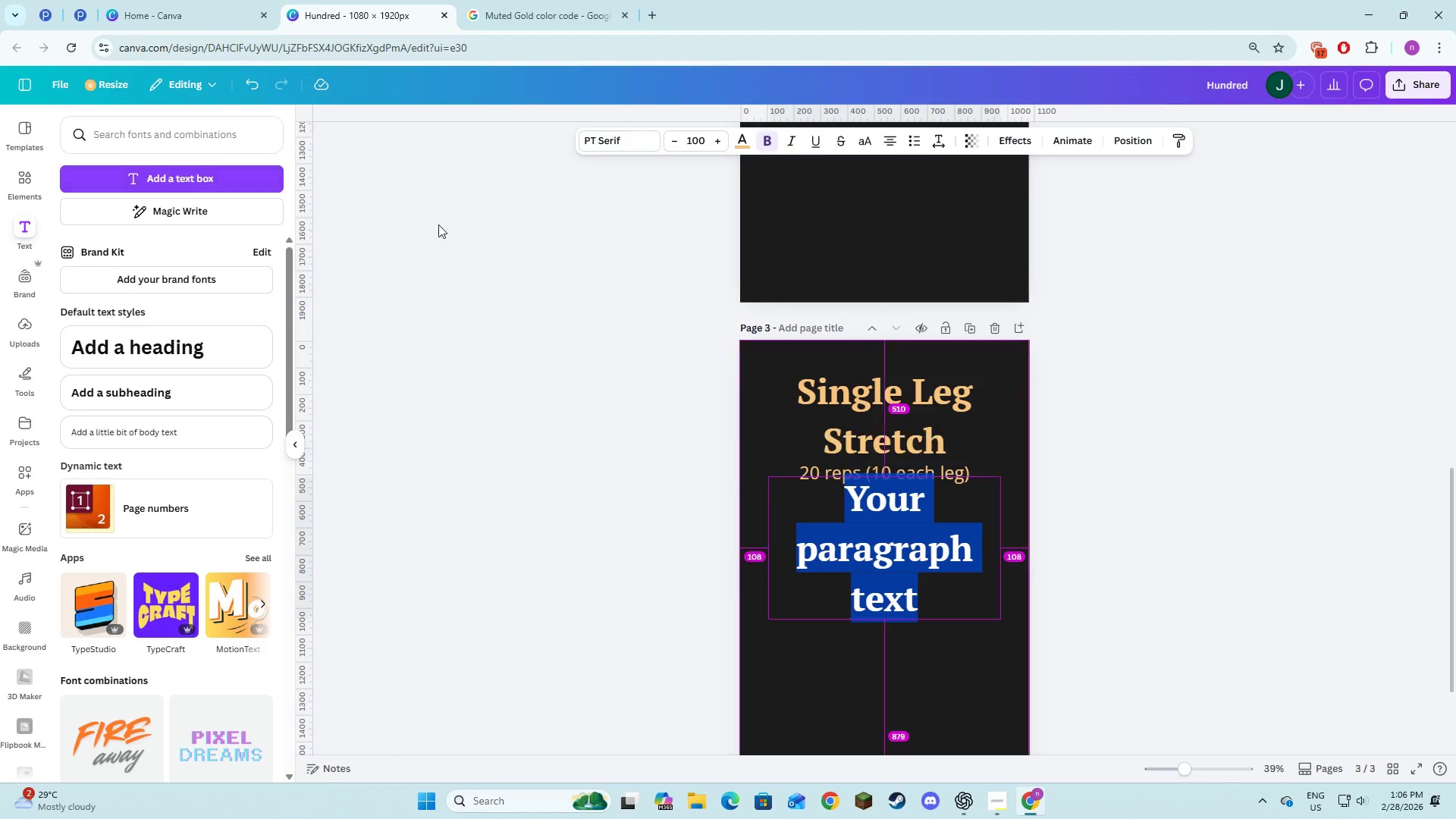 
key(Alt+Tab)
 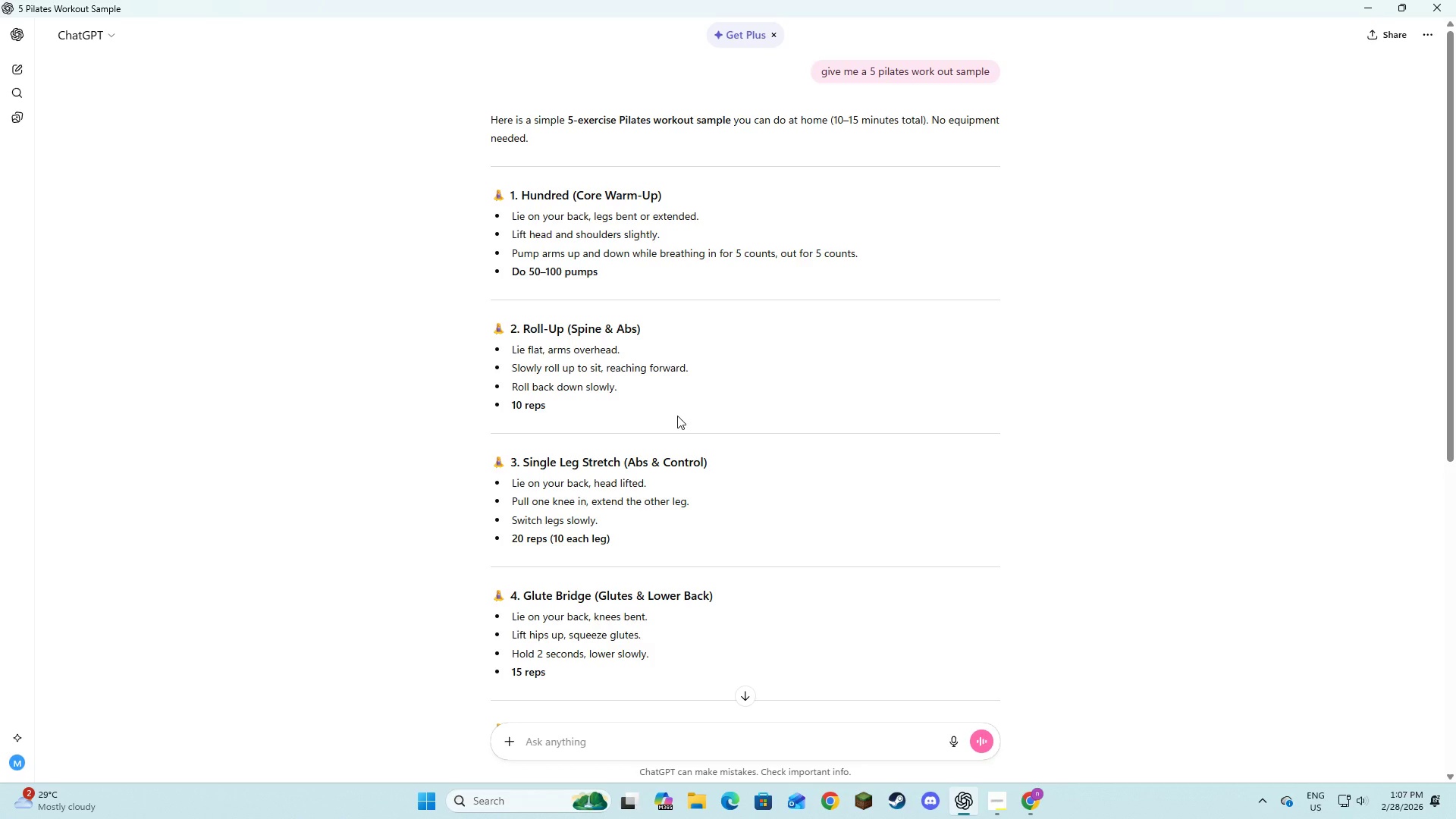 
scroll: coordinate [677, 416], scroll_direction: down, amount: 1.0
 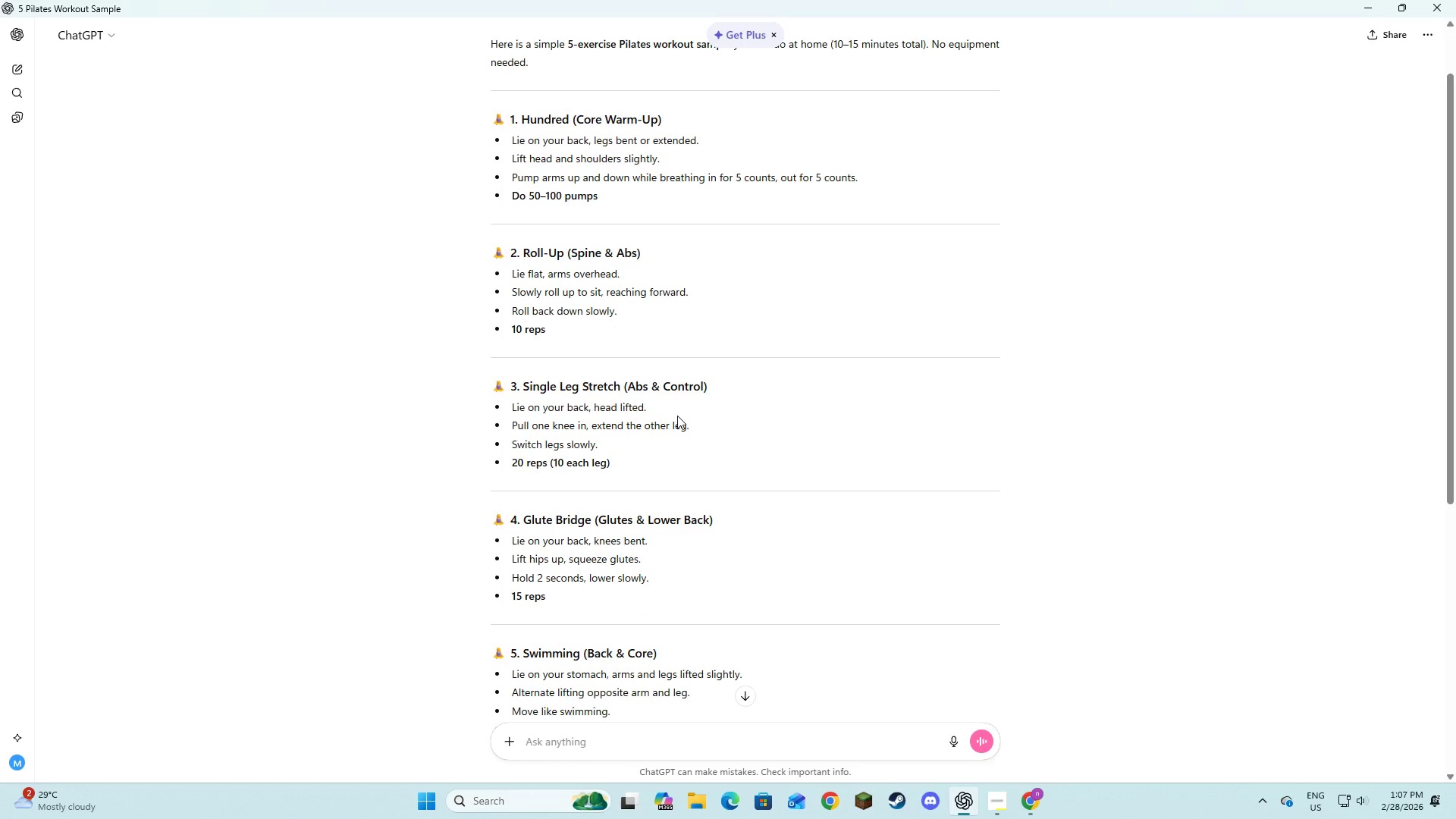 
wait(6.83)
 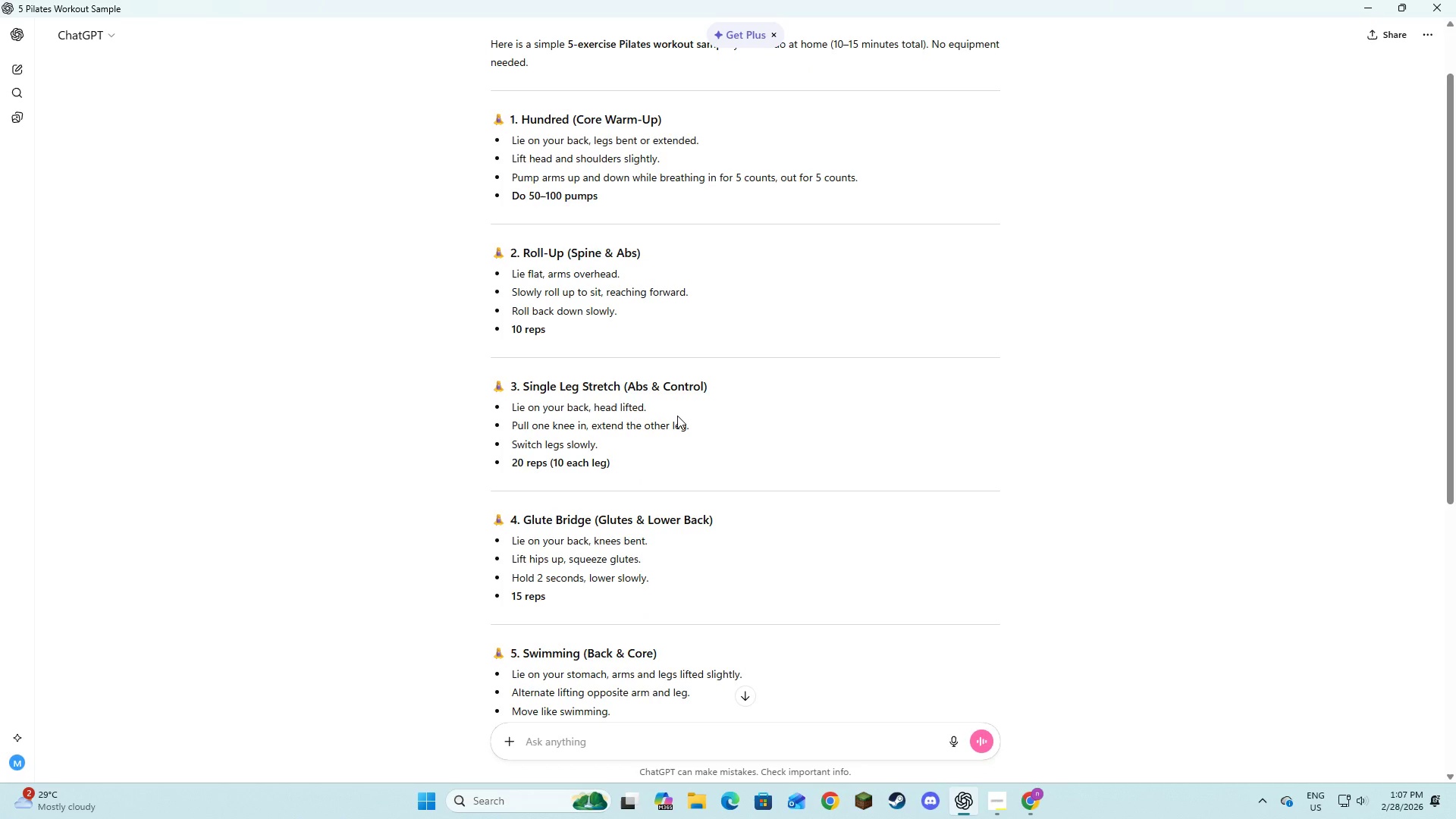 
key(Alt+AltLeft)
 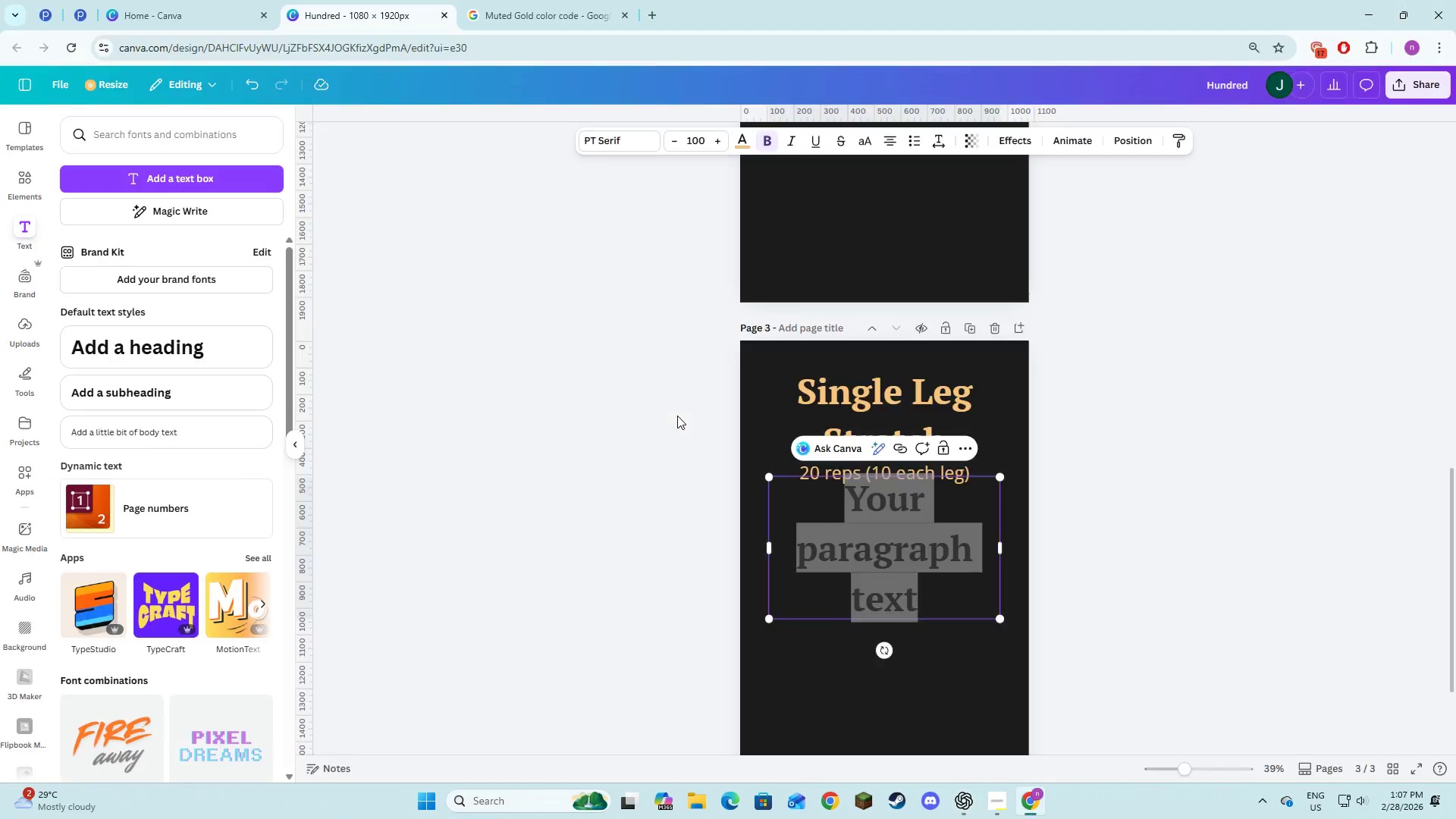 
key(Tab)
type(Lie on your back, )
 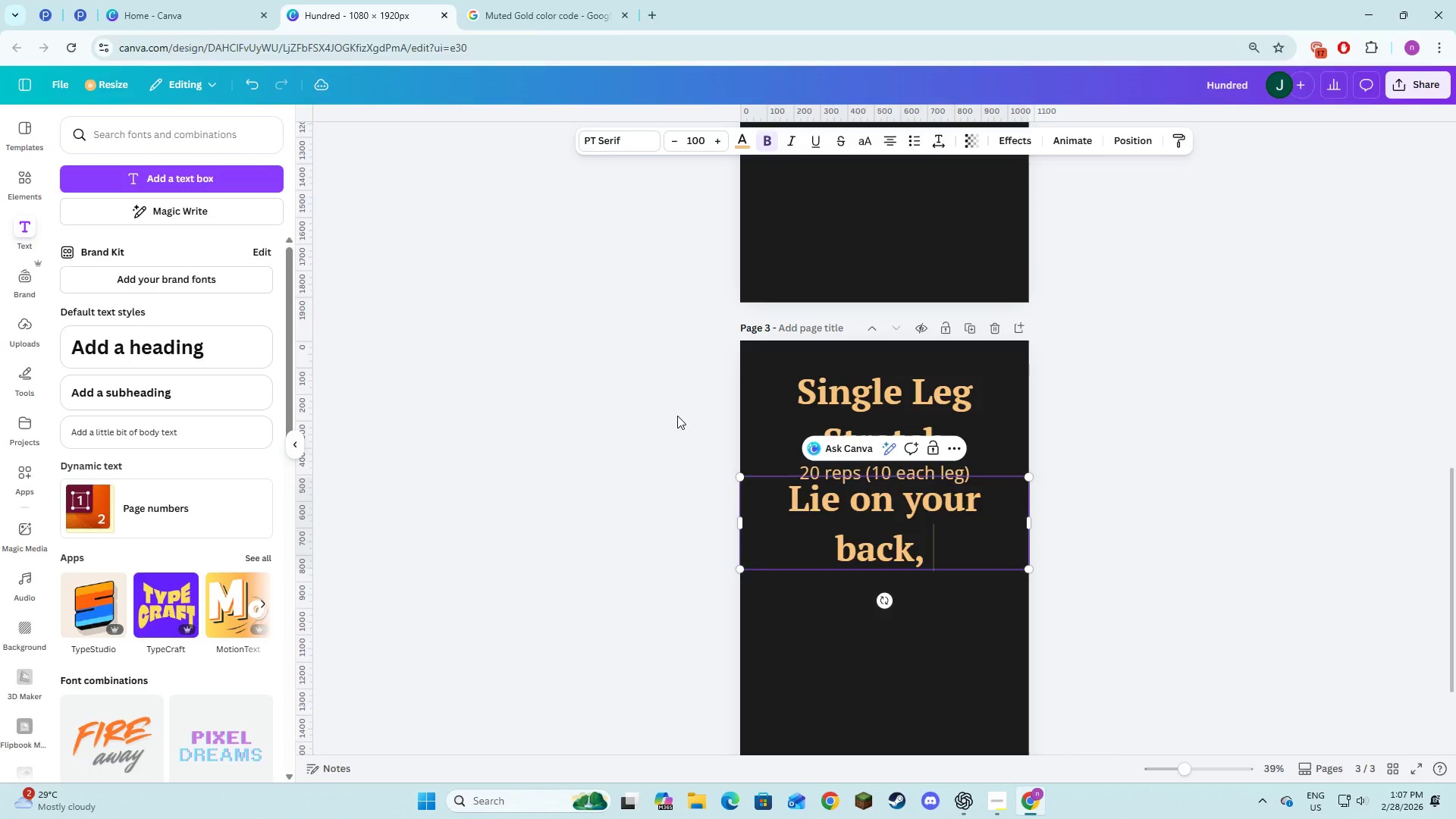 
key(Alt+AltLeft)
 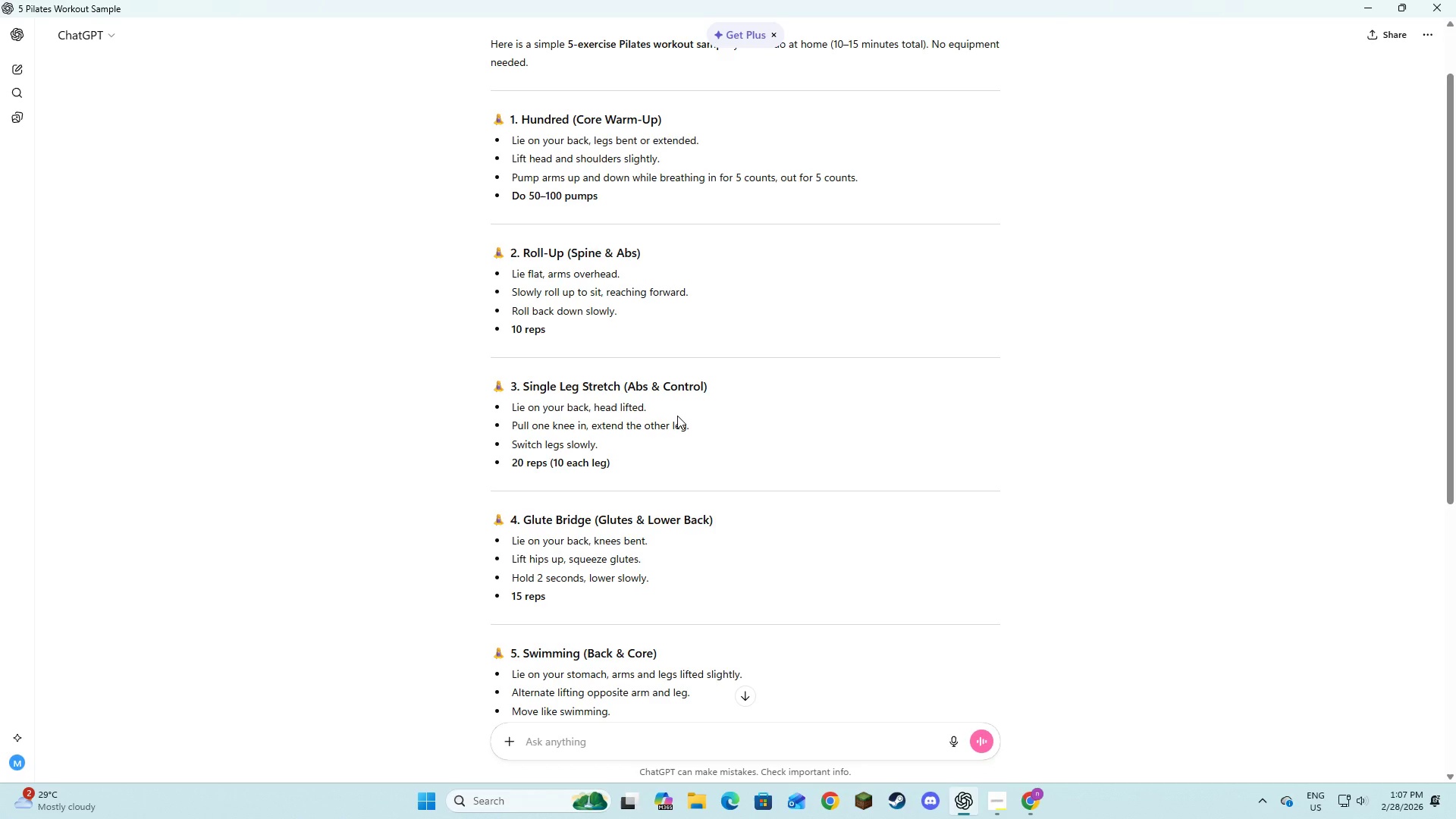 
key(Alt+Tab)
 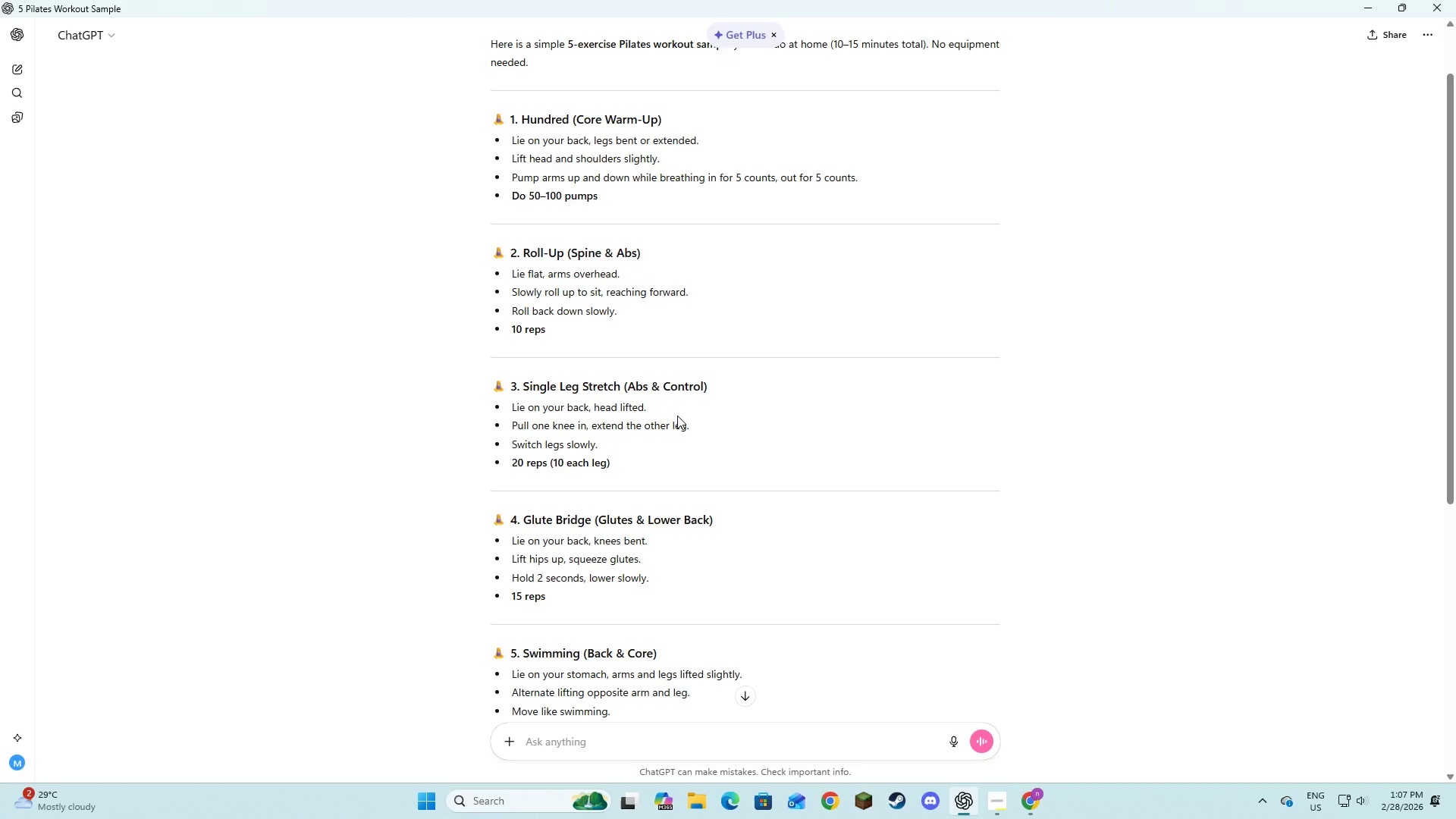 
key(Alt+AltLeft)
 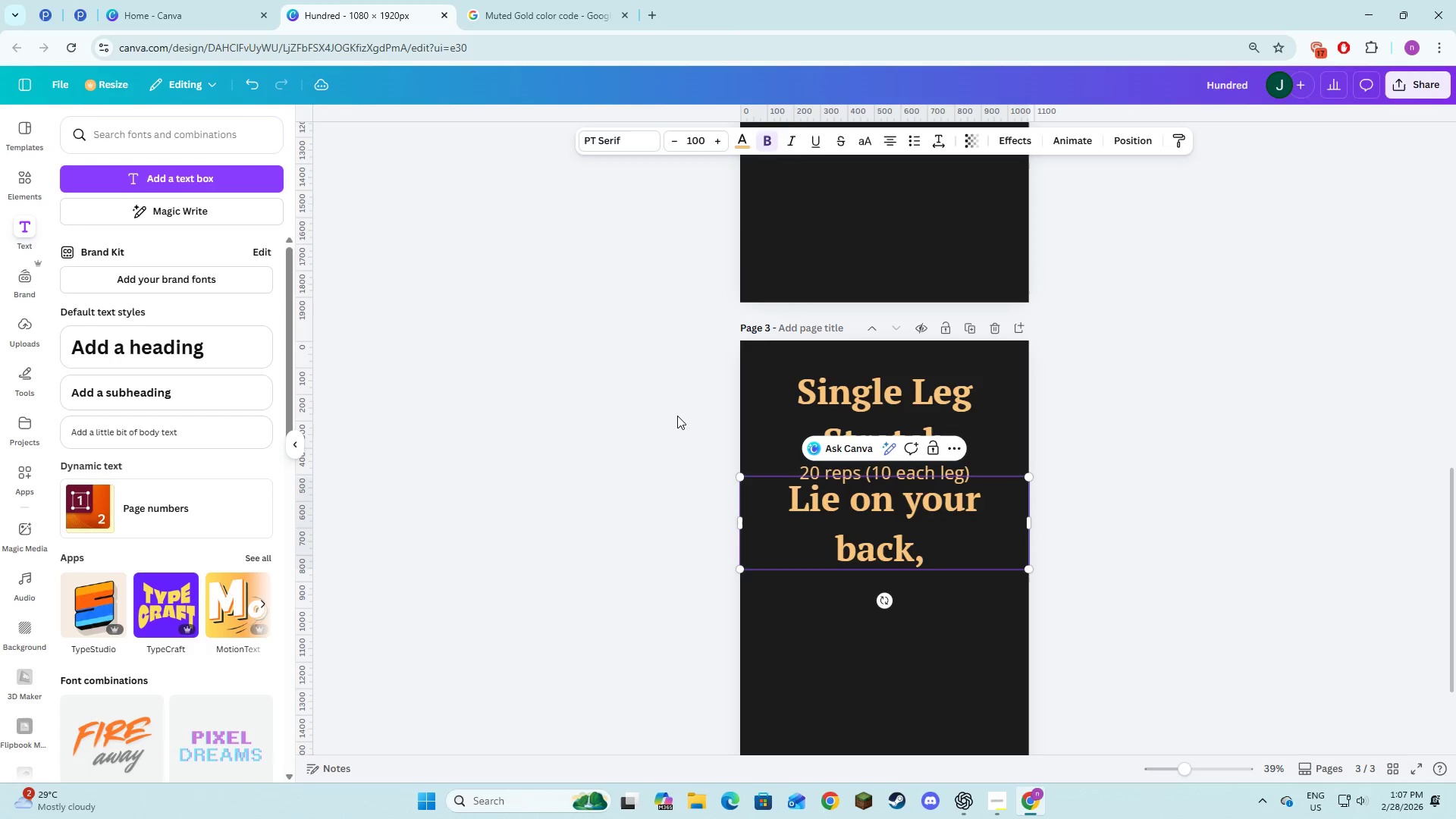 
key(Tab)
type(head lifter)
key(Backspace)
type(d. )
 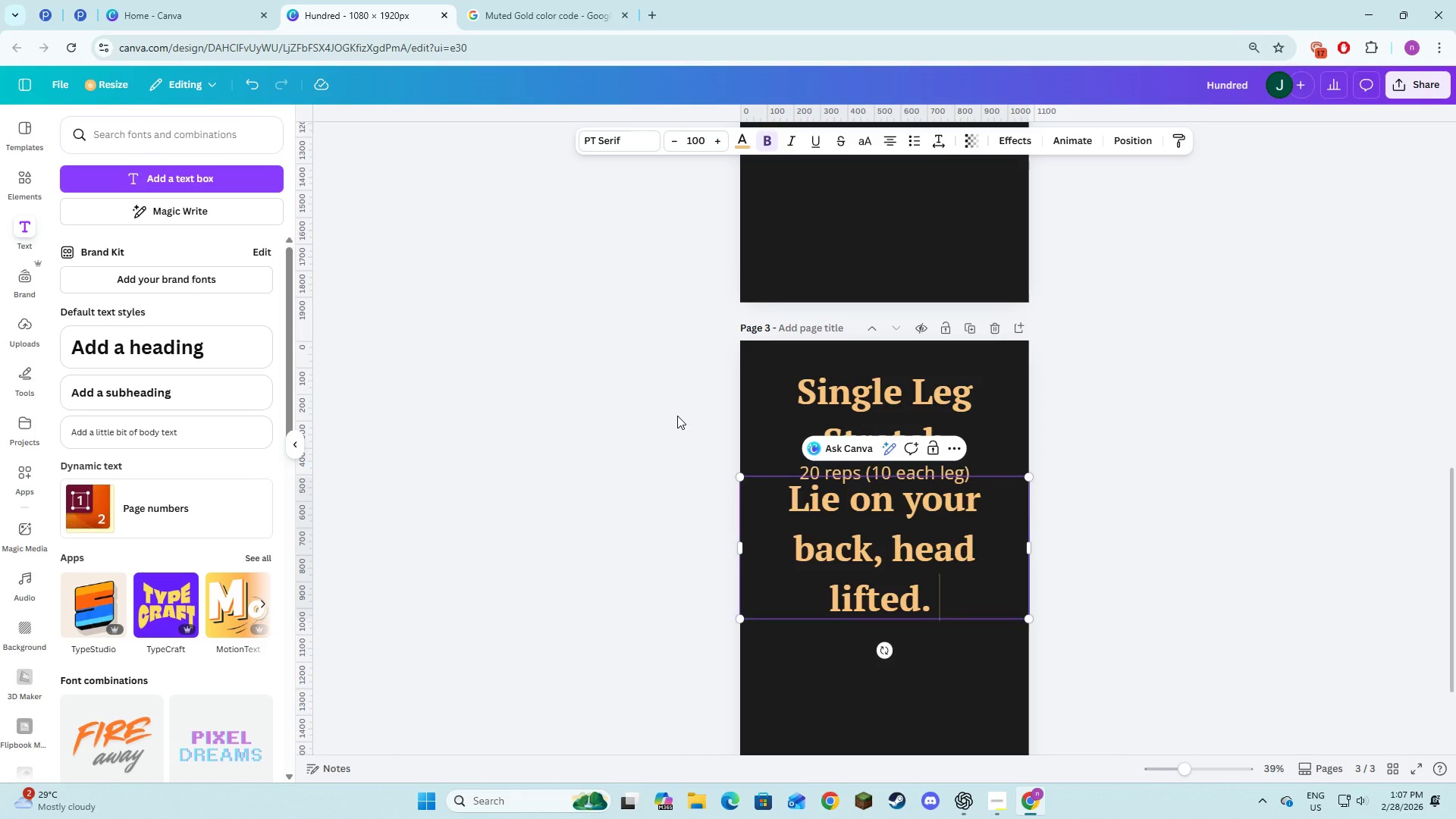 
key(Enter)
 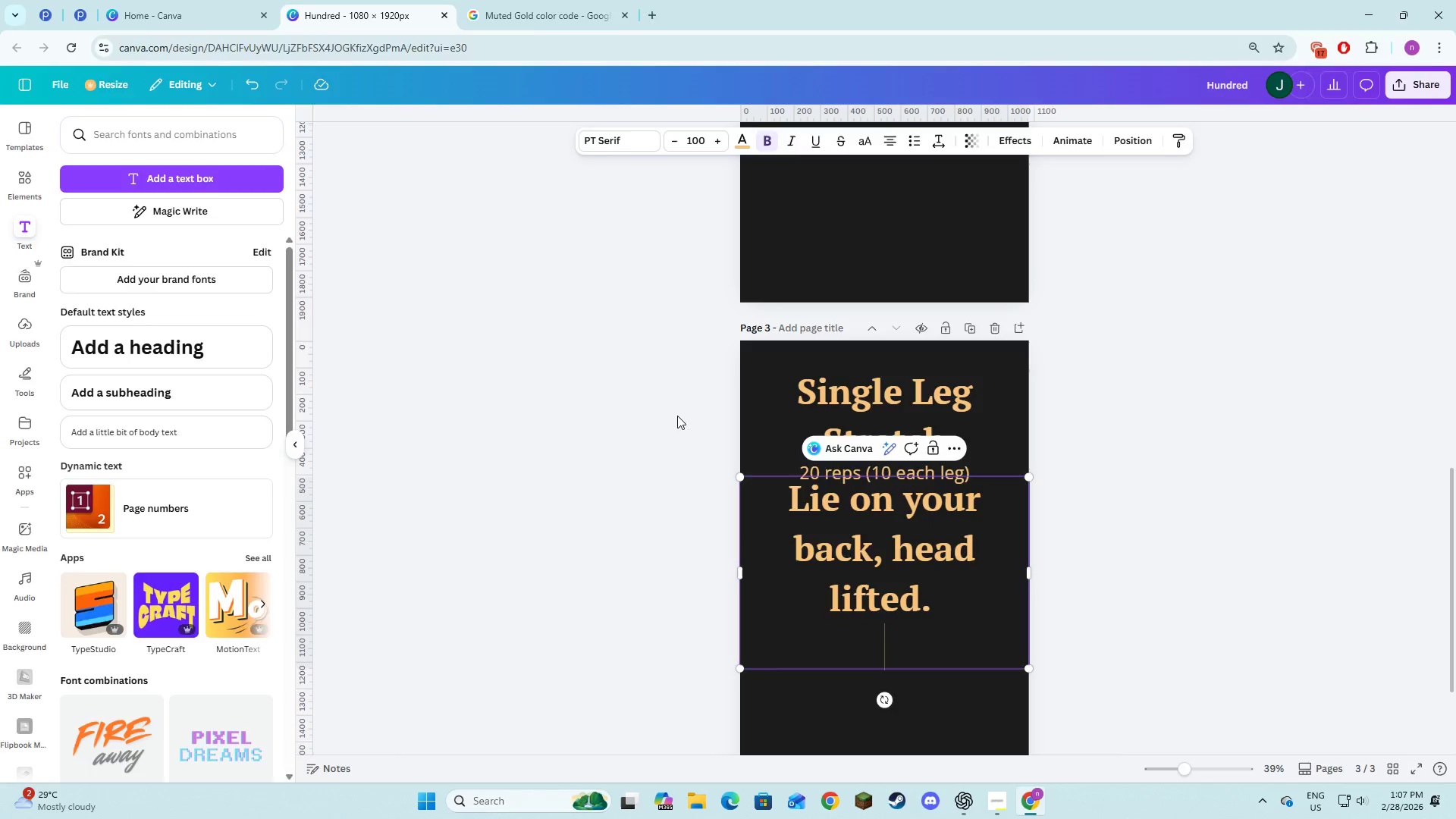 
key(Alt+AltLeft)
 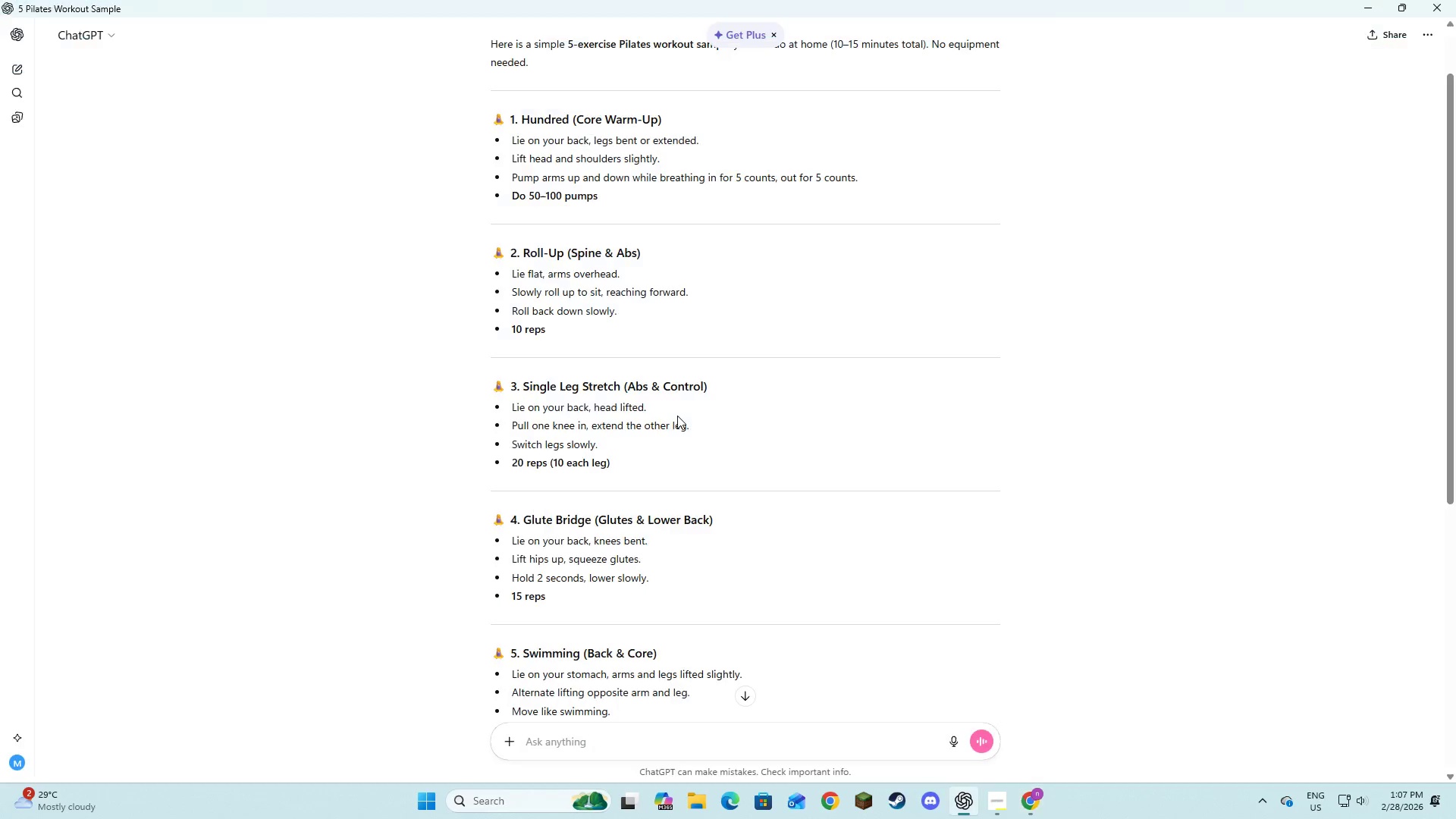 
key(Alt+Tab)
 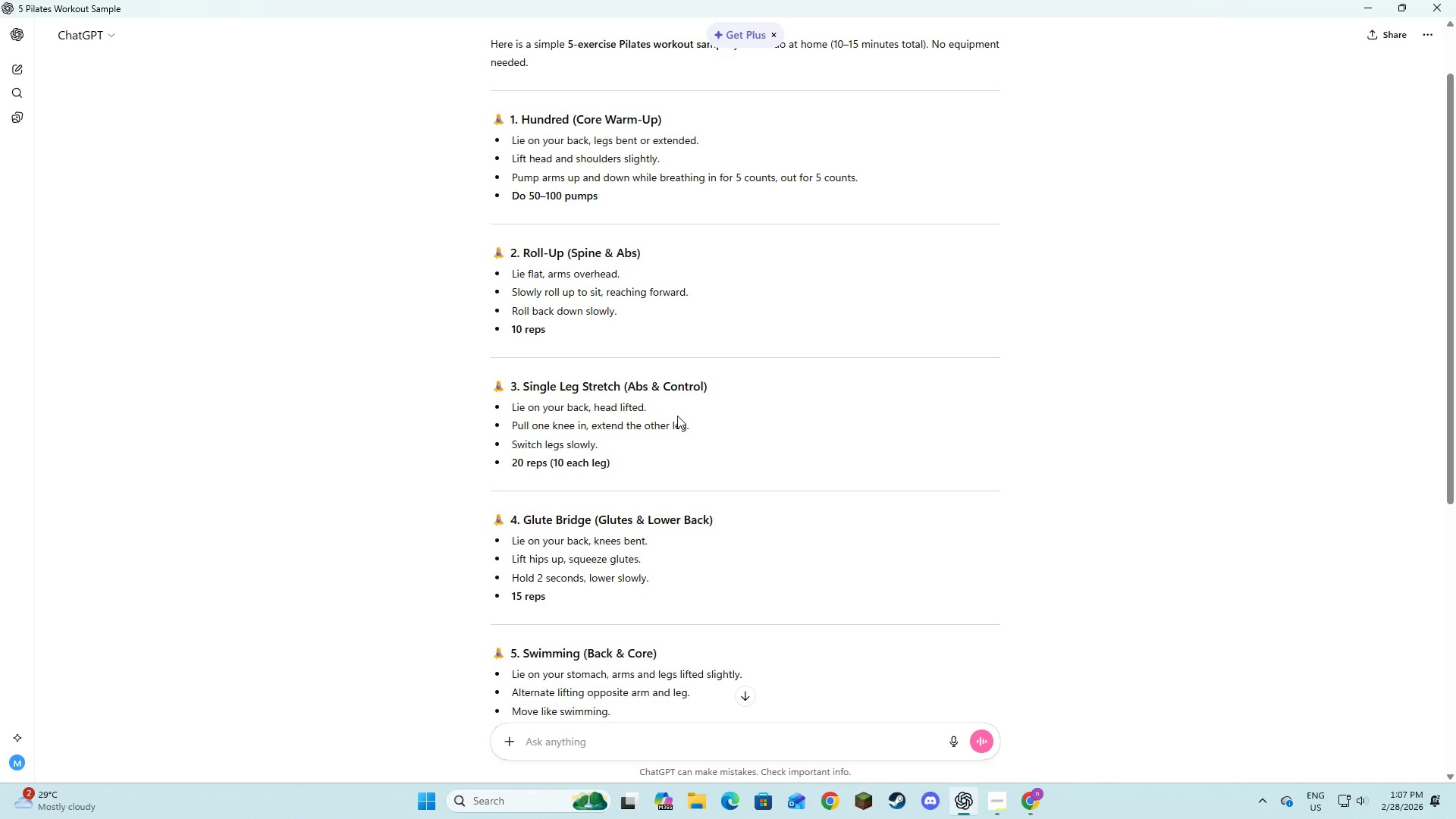 
key(Alt+AltLeft)
 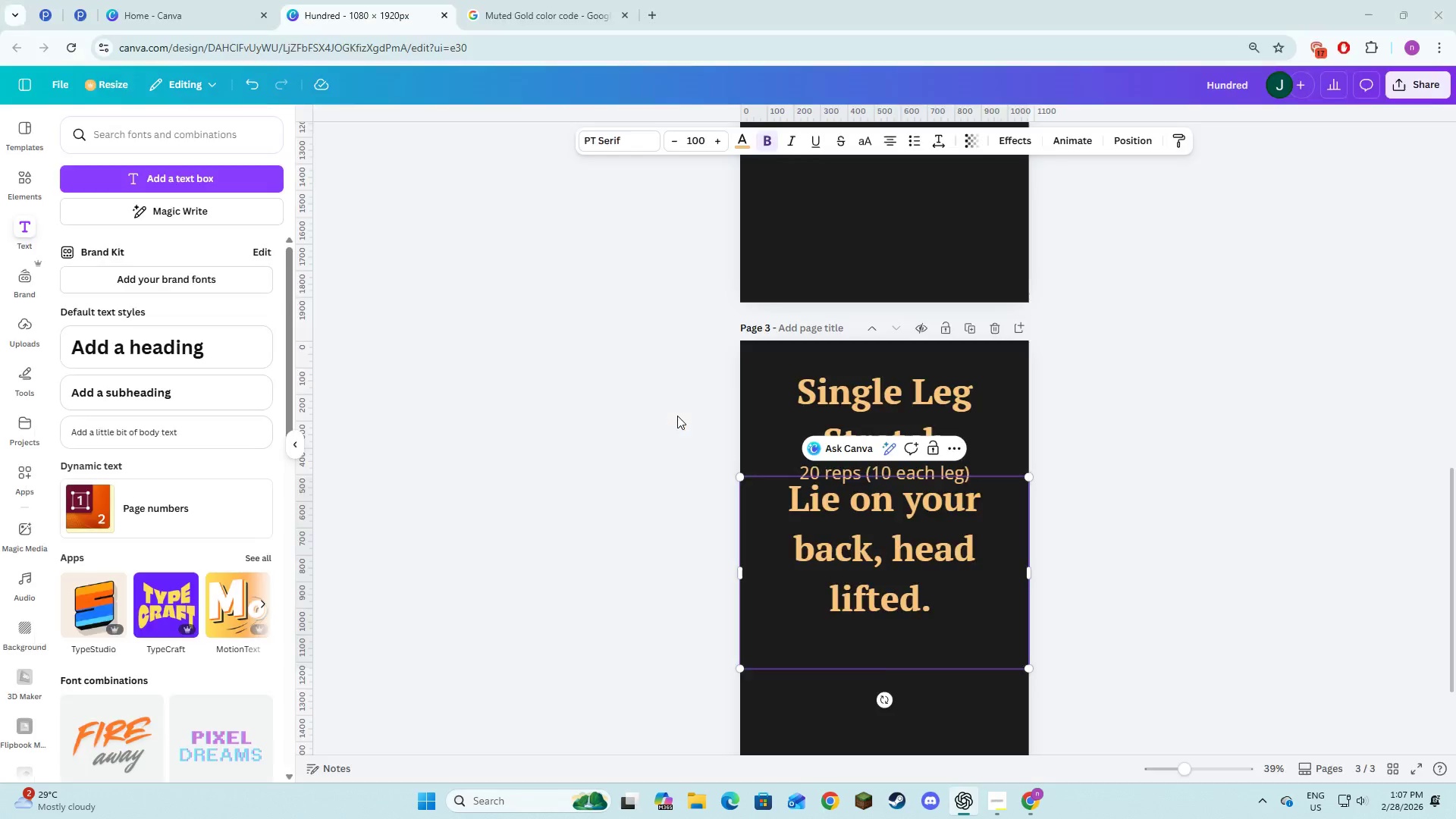 
key(Tab)
type(Pull one n)
key(Backspace)
type(knee )
 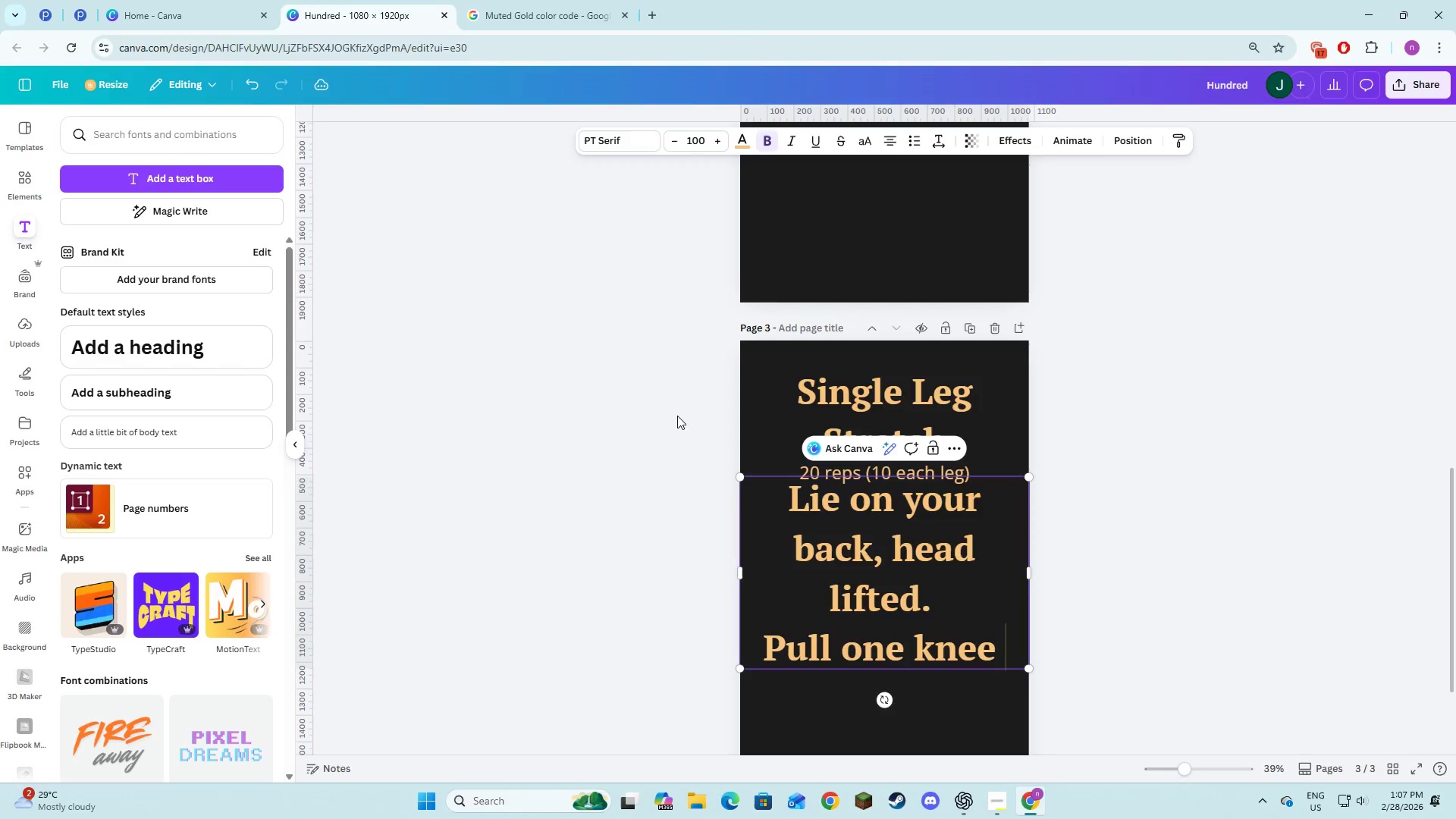 
key(Alt+AltLeft)
 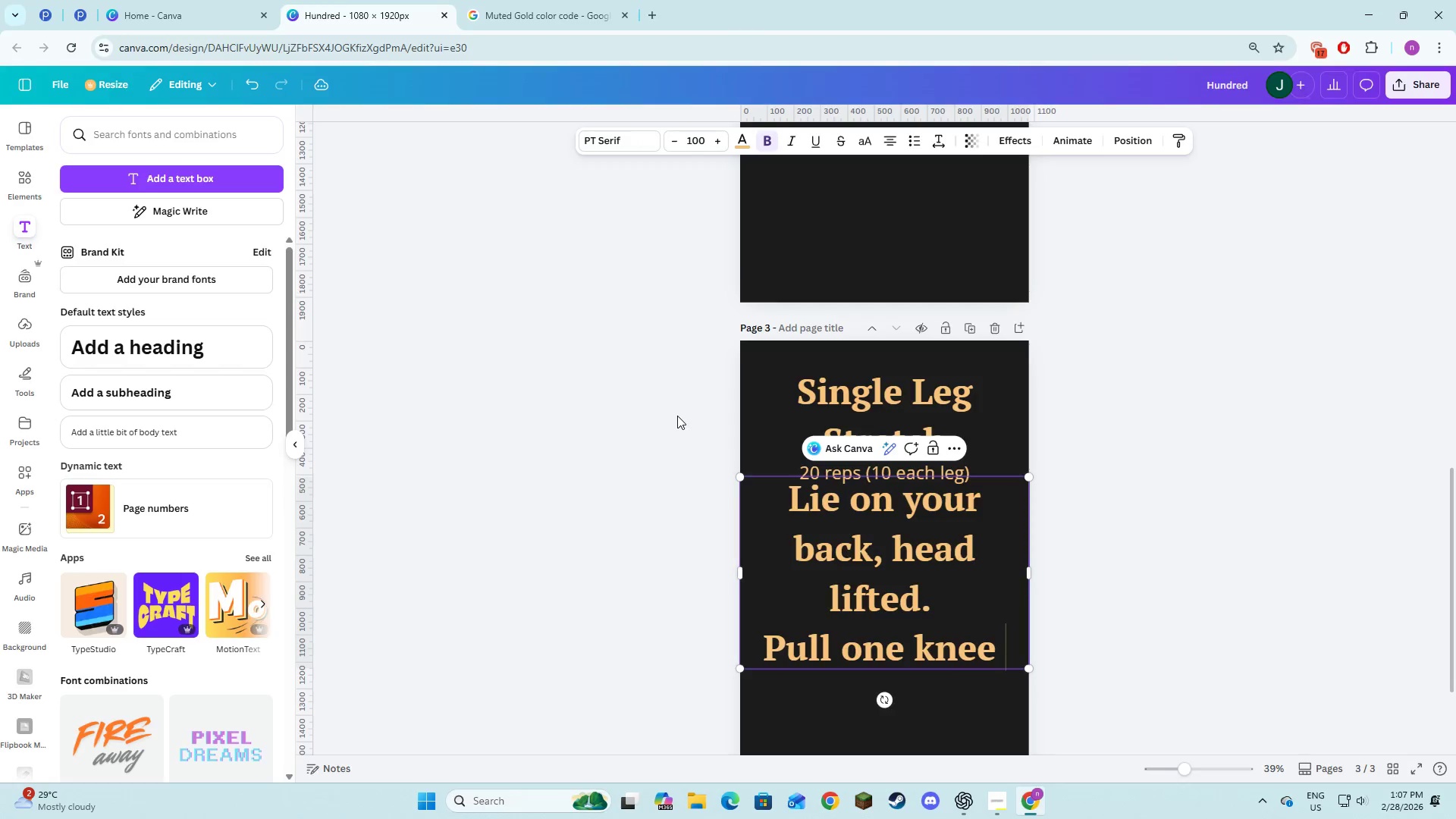 
key(Alt+Tab)
 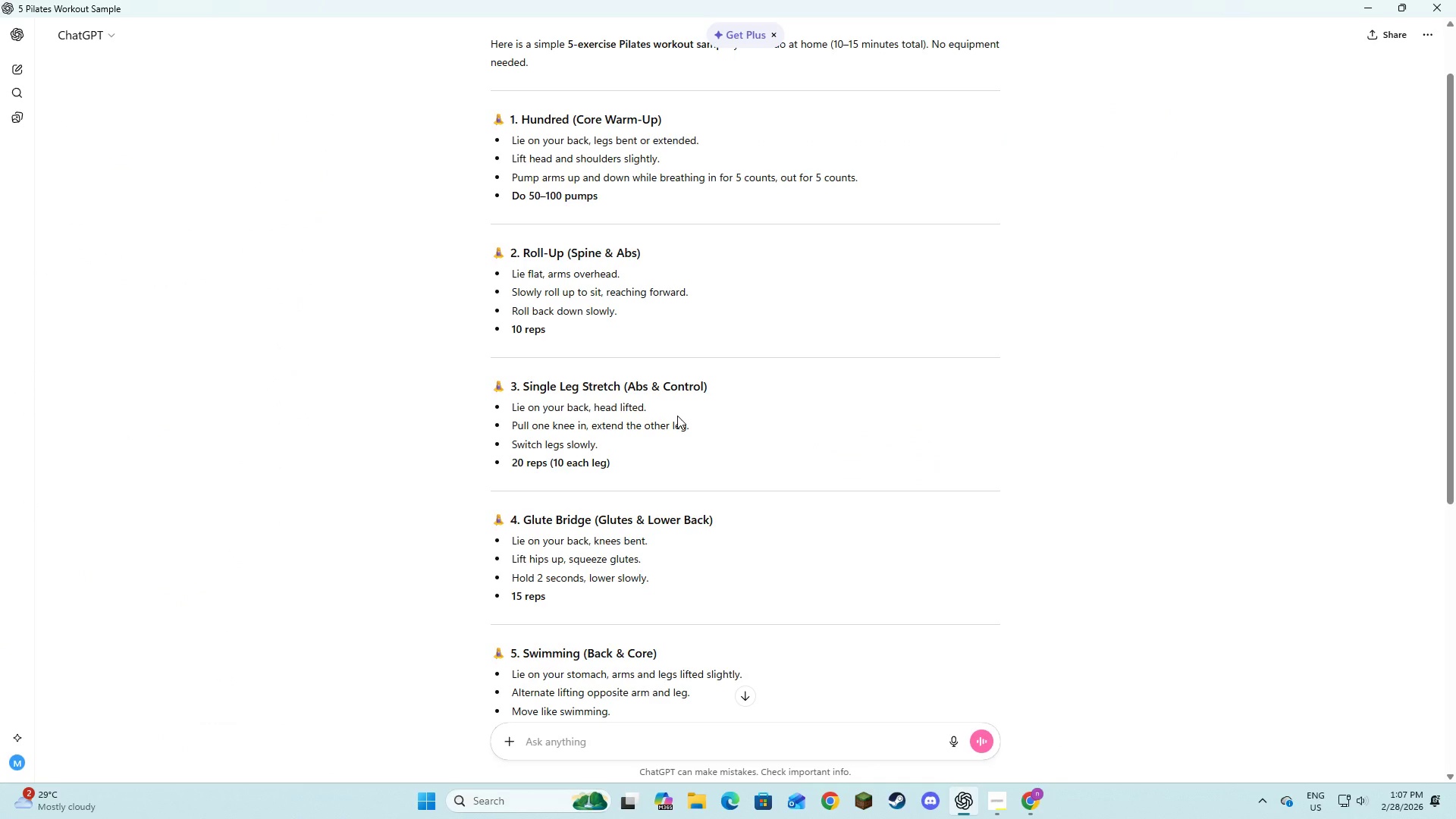 
key(Alt+AltLeft)
 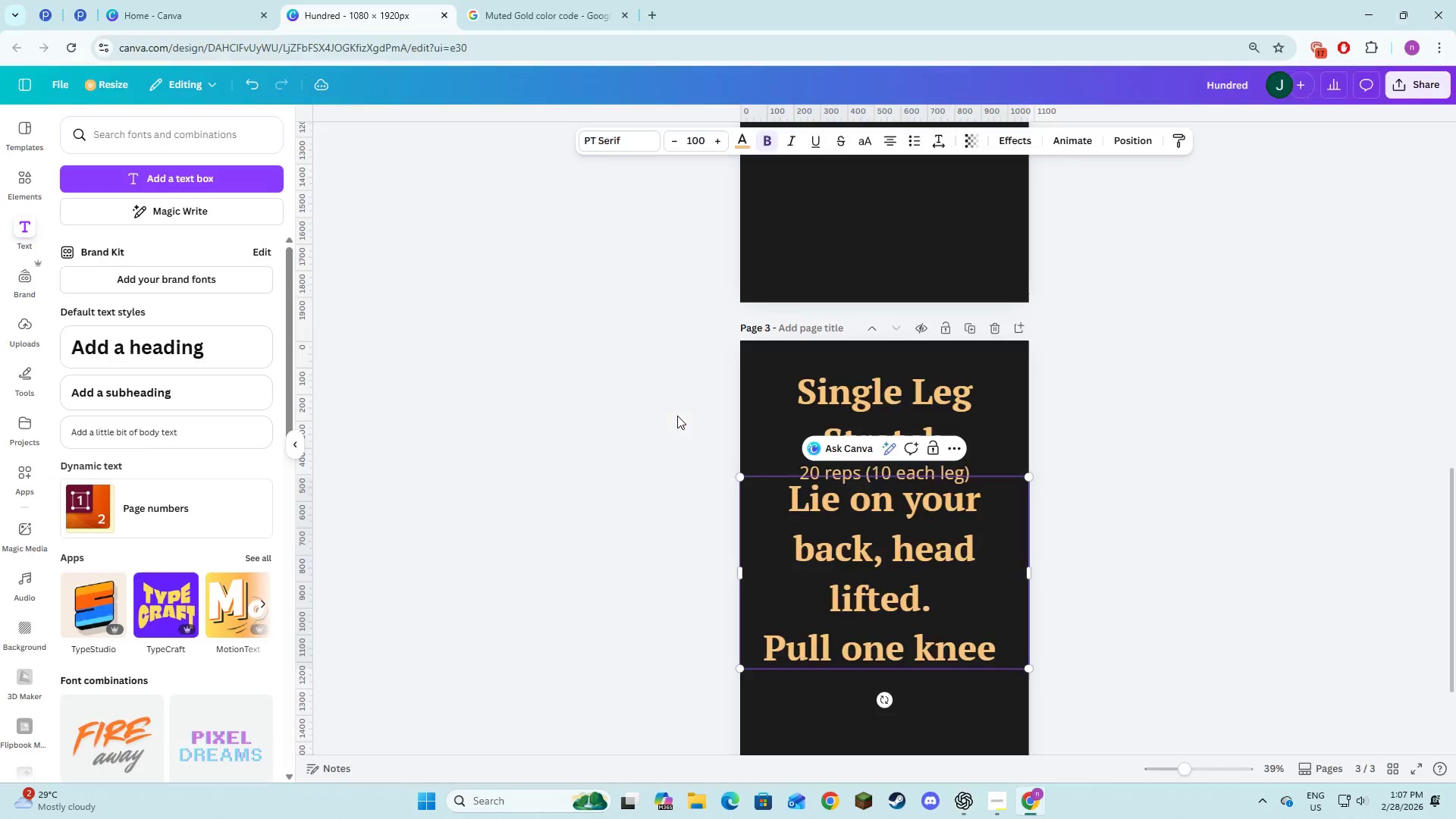 
key(Tab)
type(in, )
 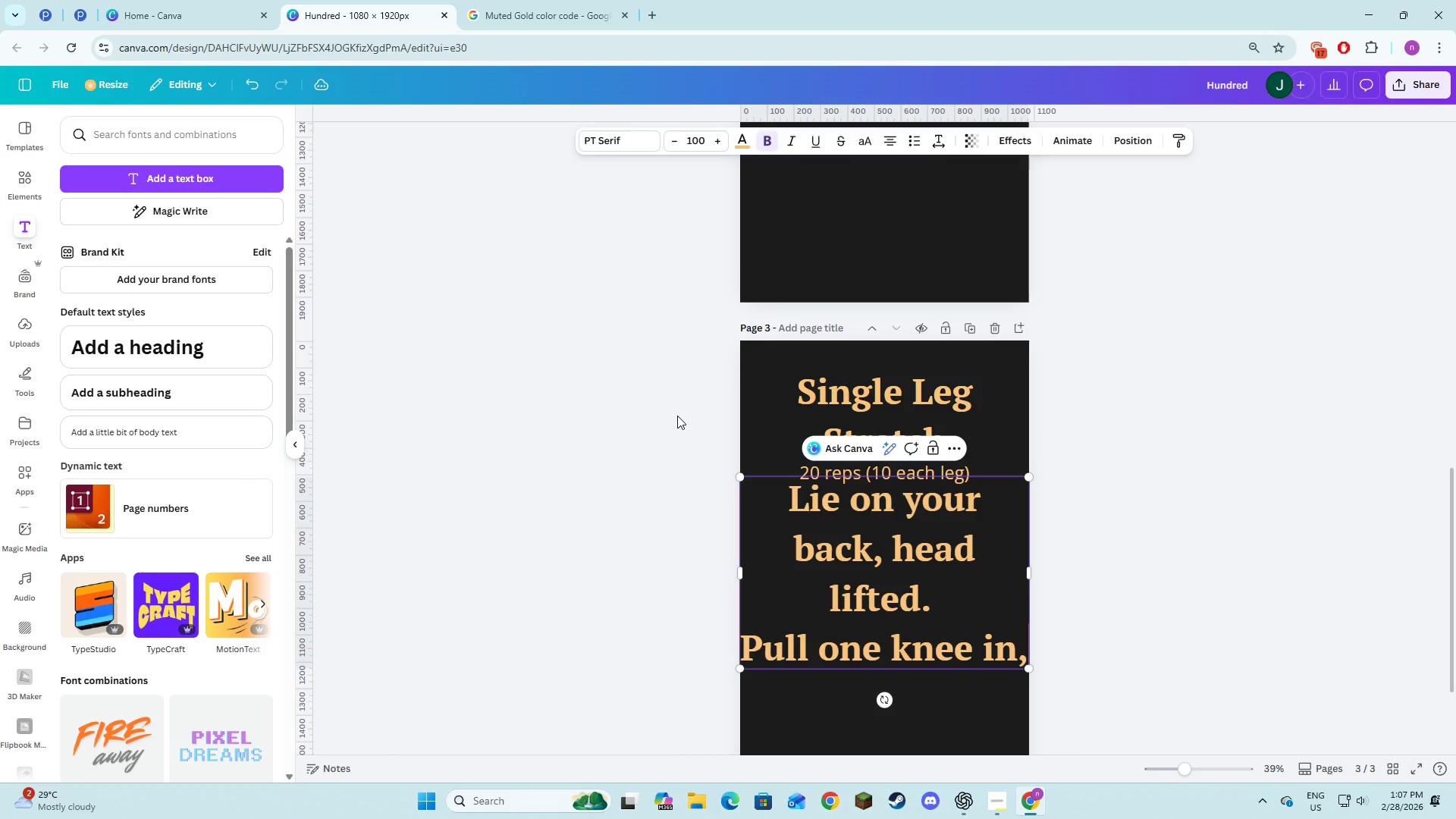 
key(Alt+AltLeft)
 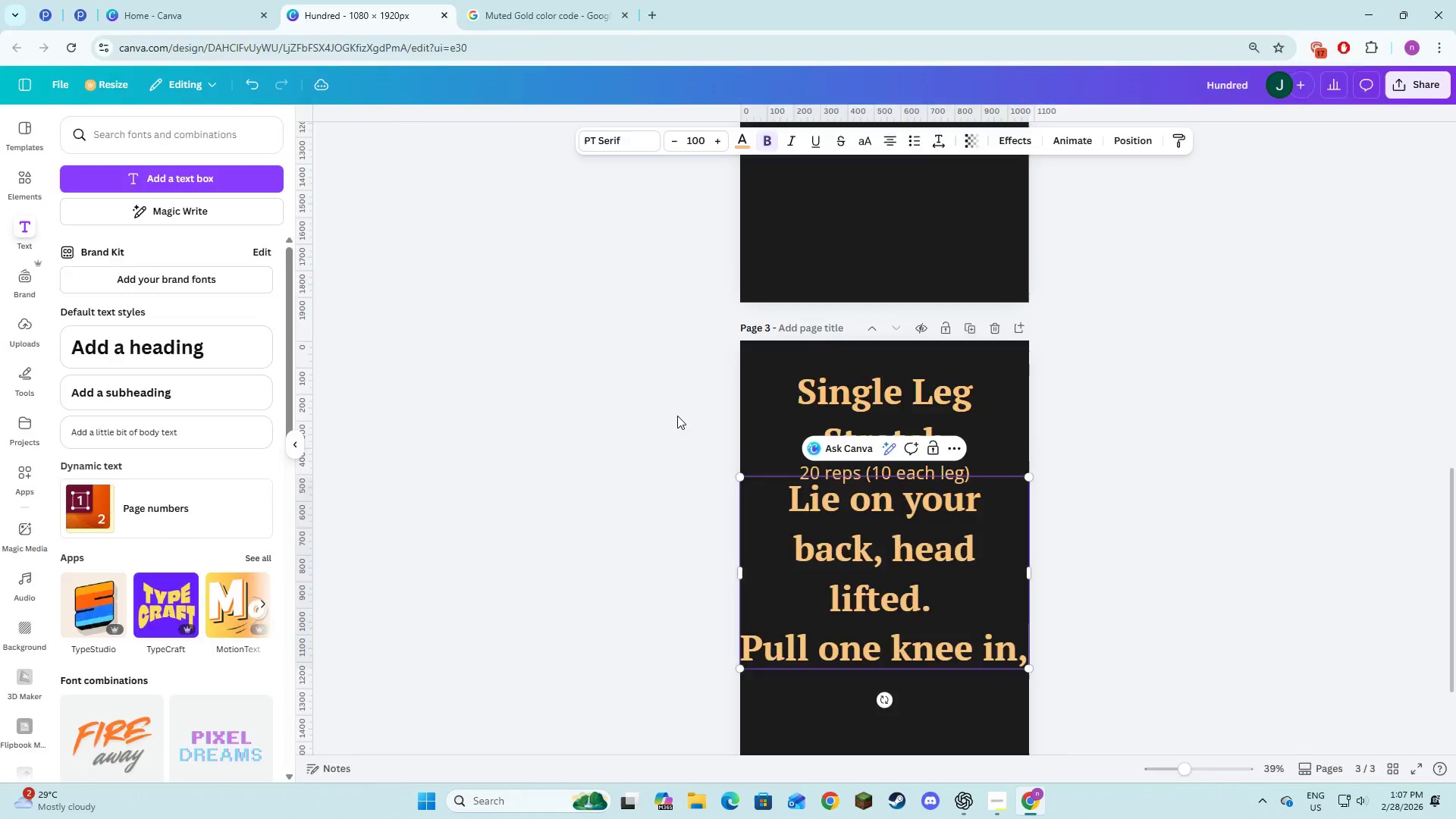 
key(Alt+Tab)
 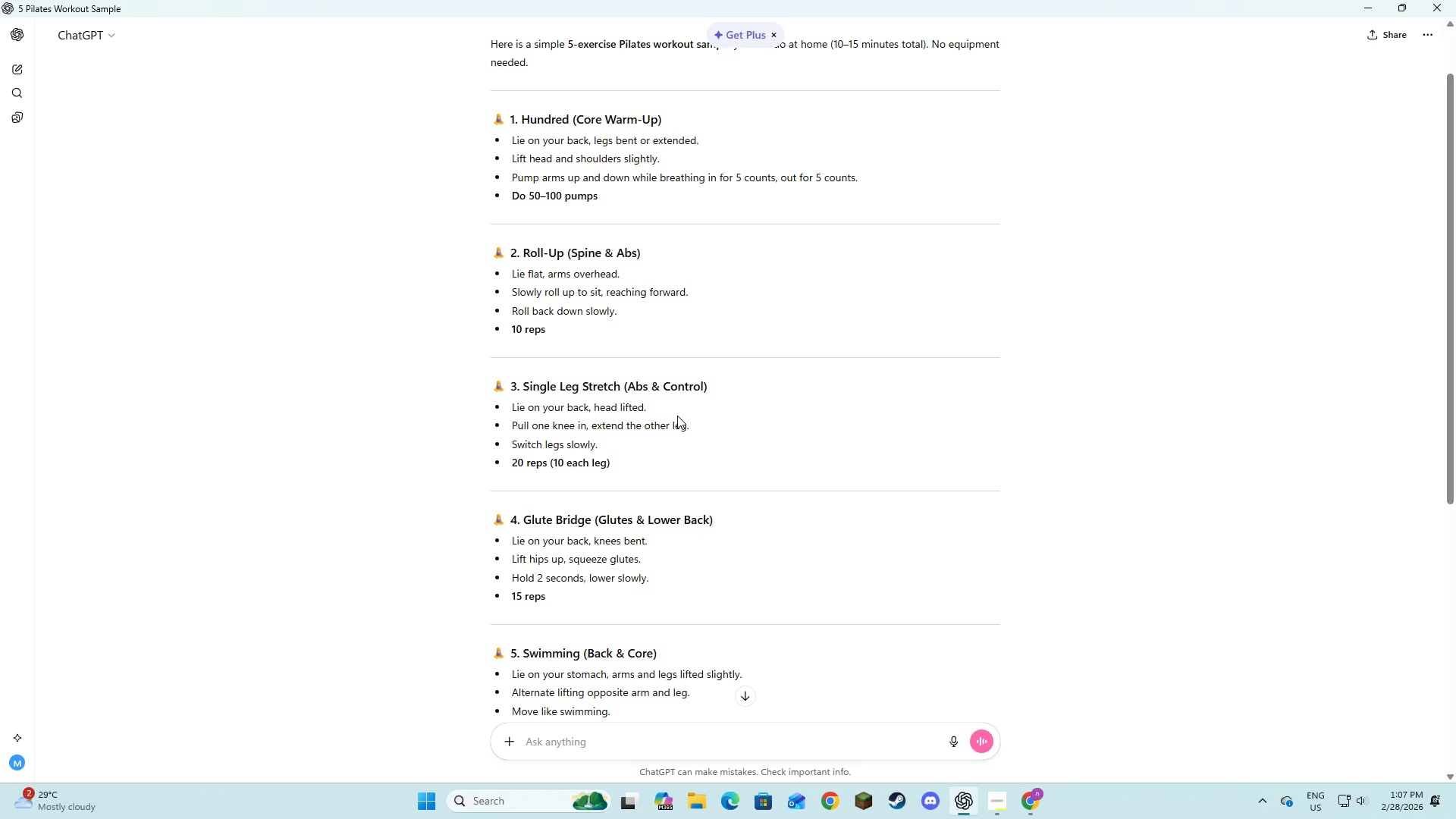 
key(Alt+AltLeft)
 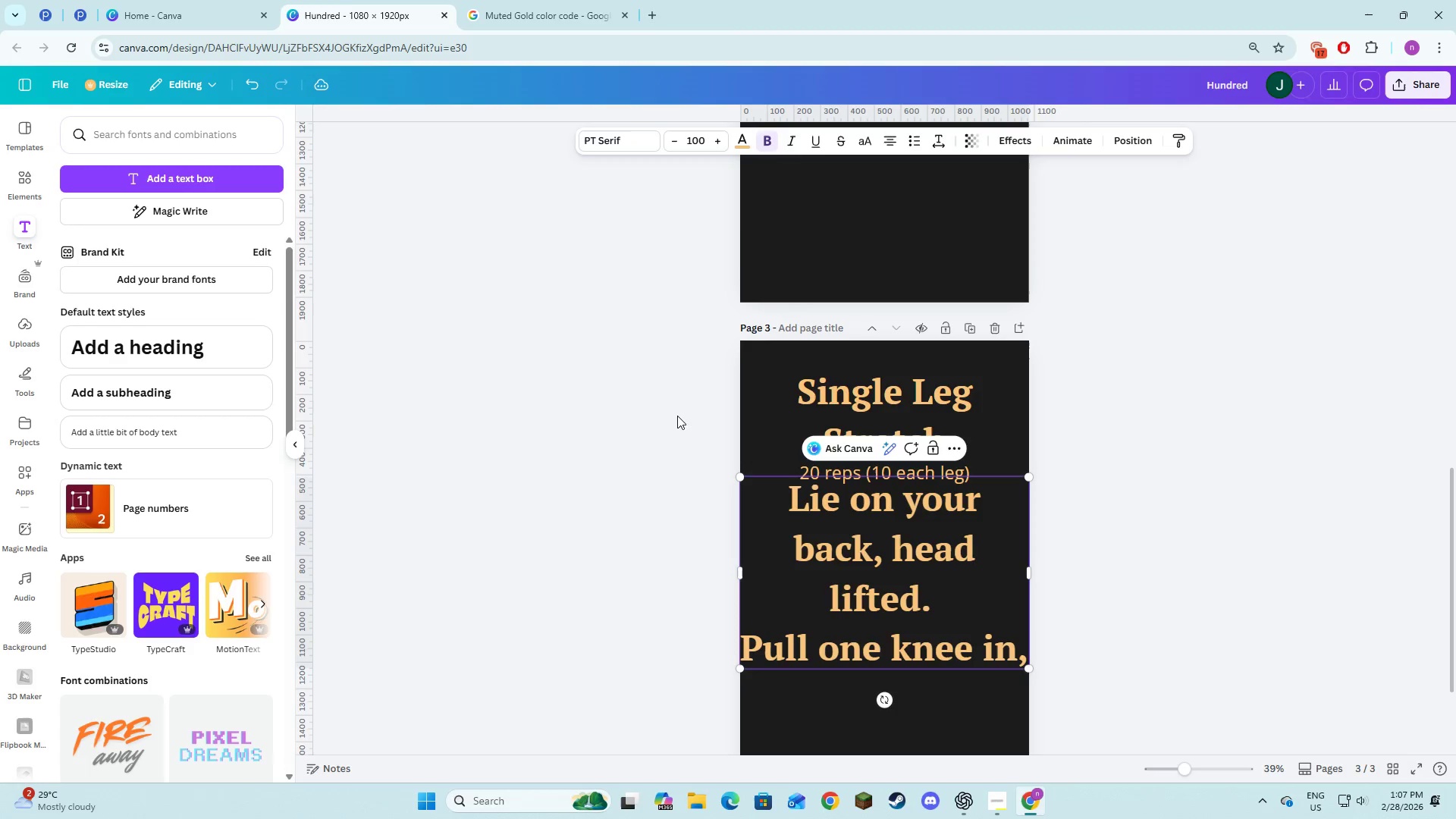 
key(Tab)
type(reaching forward)
 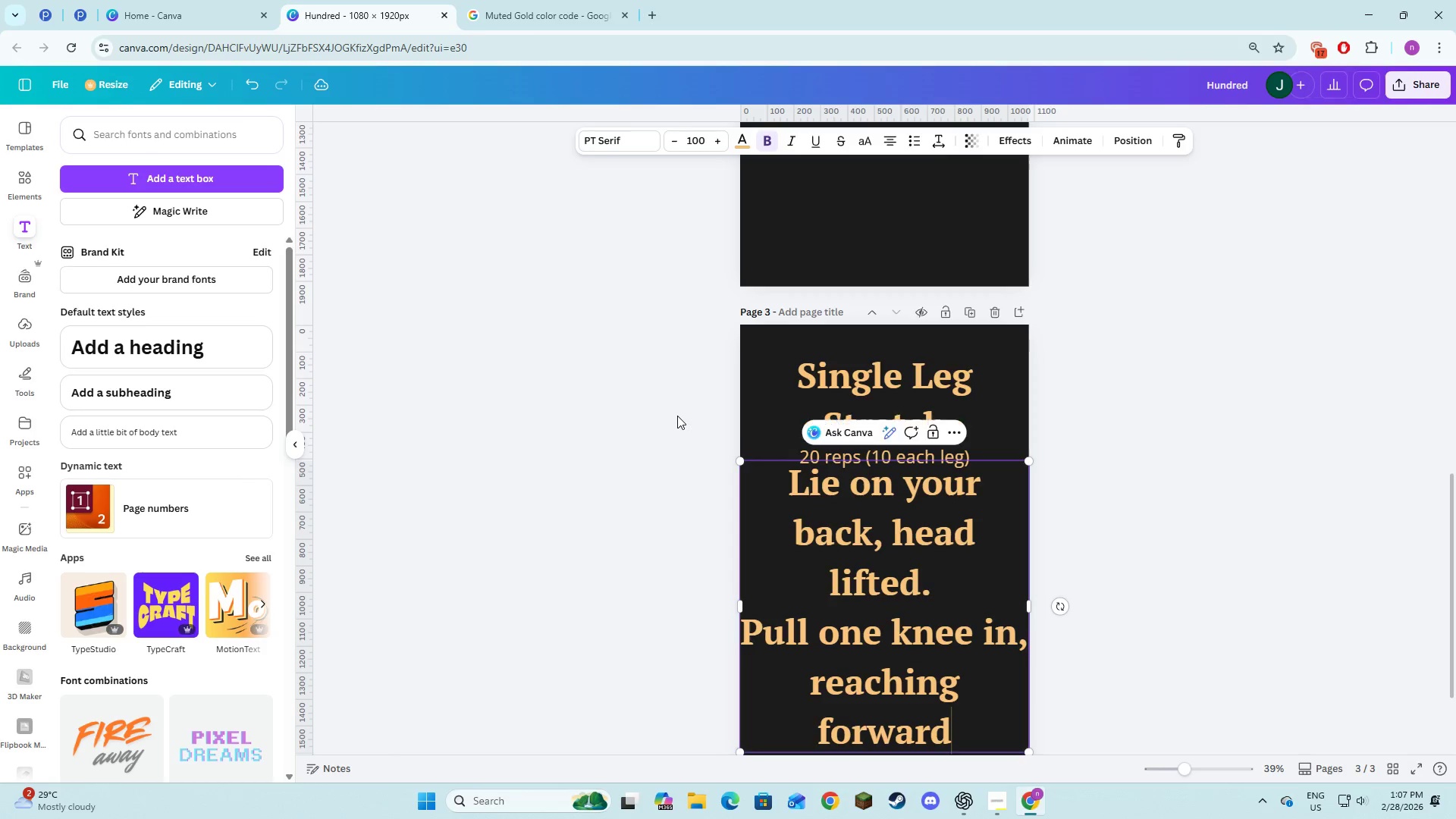 
key(Alt+AltLeft)
 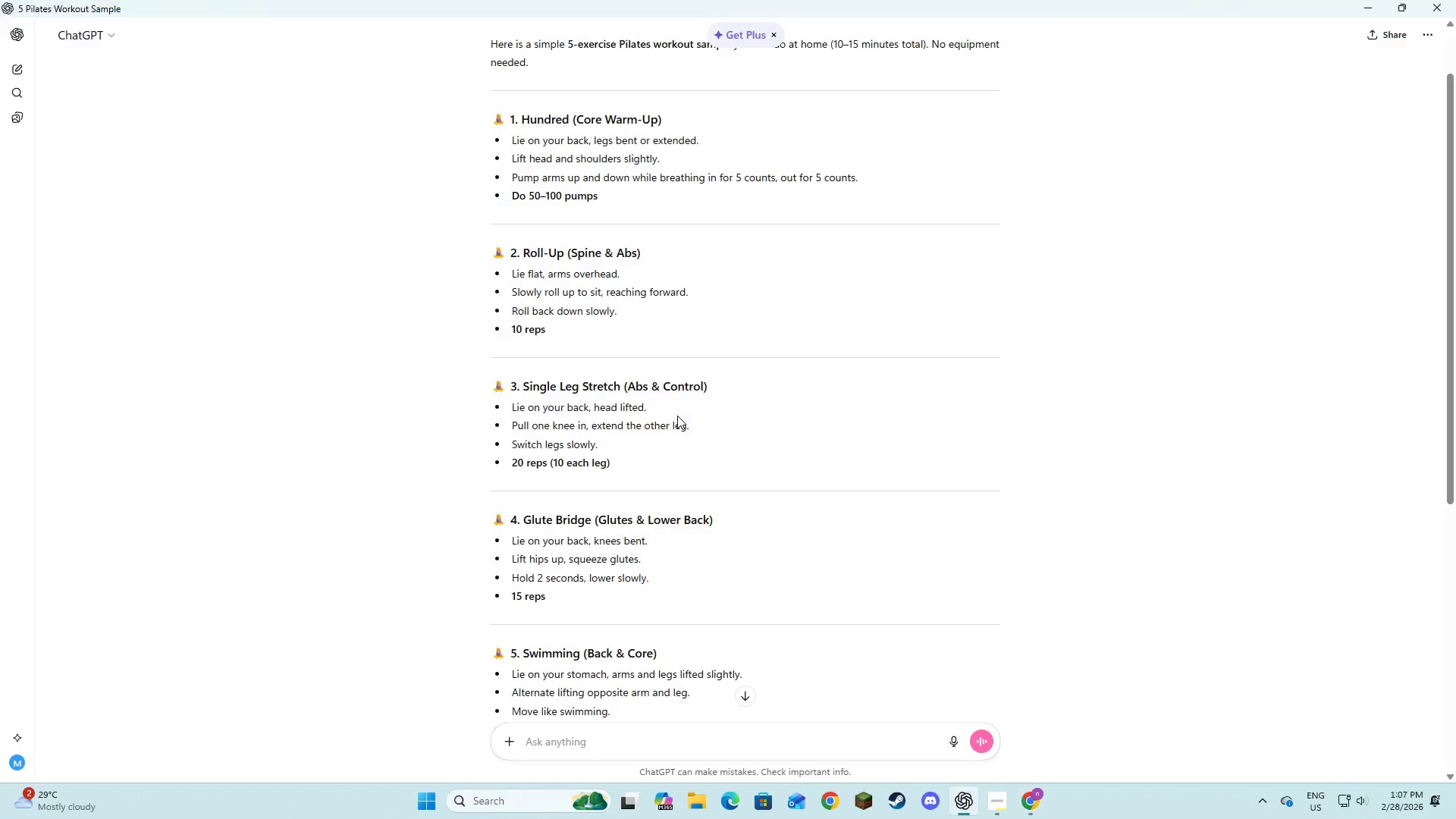 
key(Alt+Tab)
 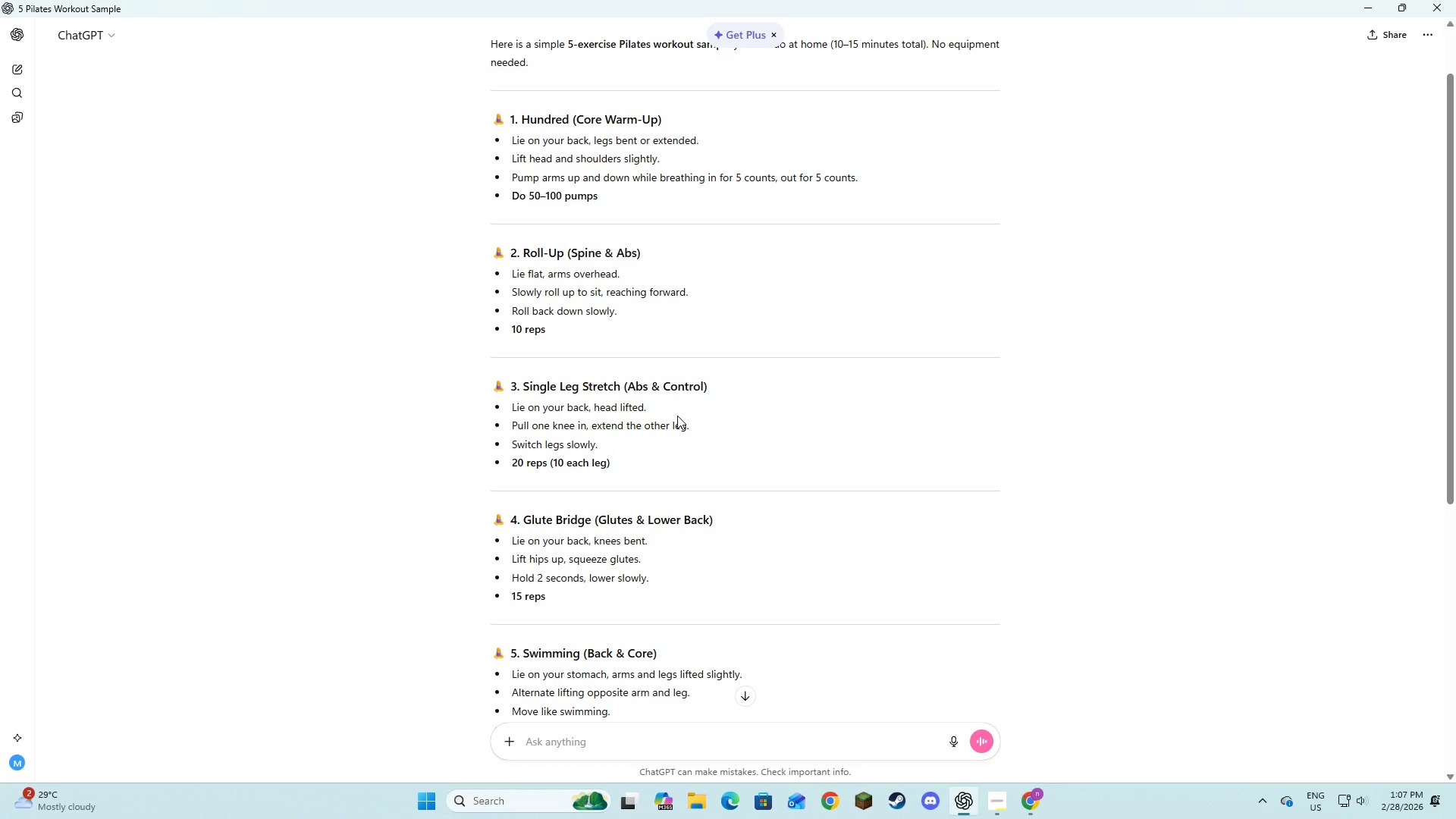 
key(Alt+AltLeft)
 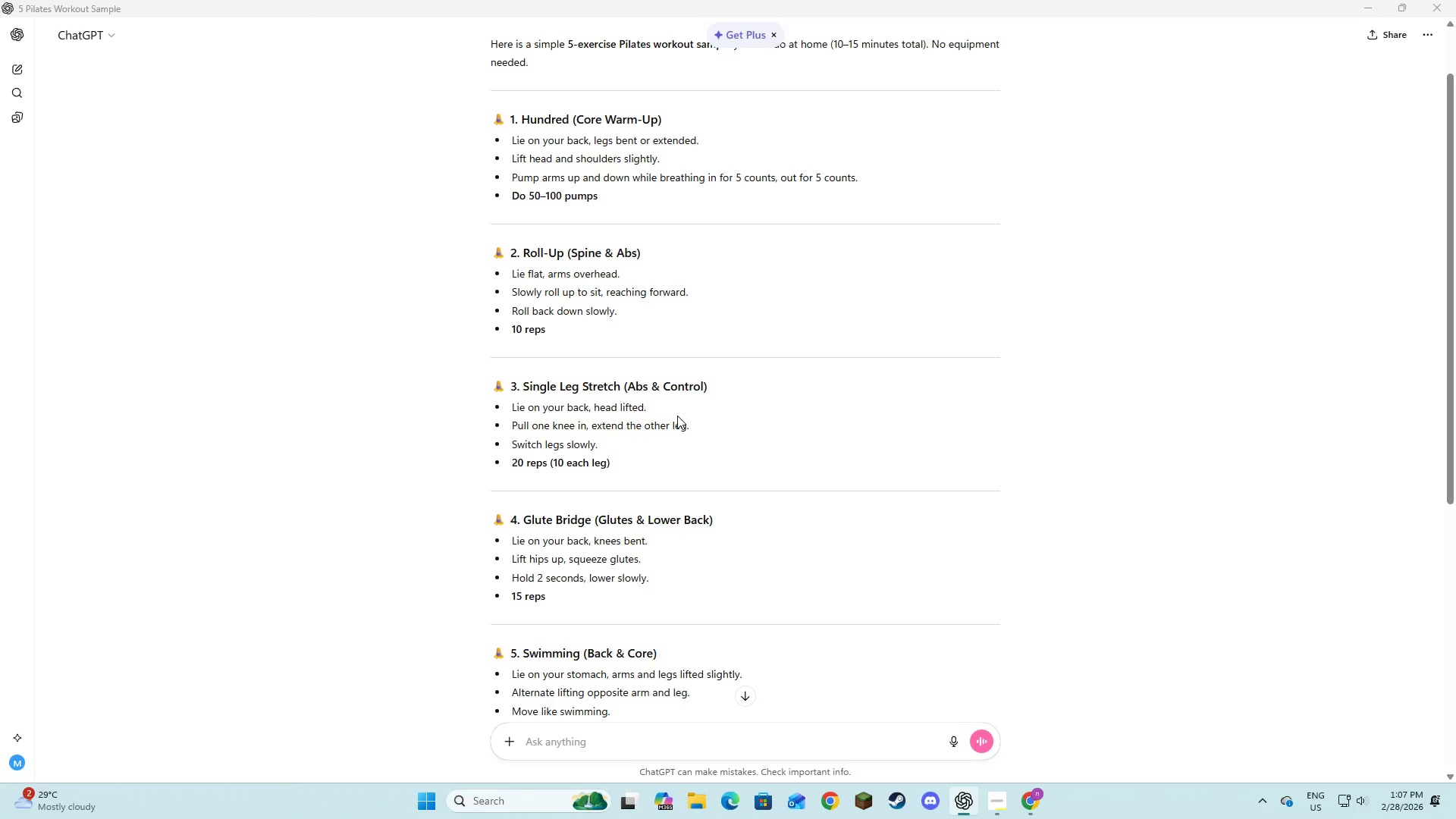 
key(Alt+Tab)
 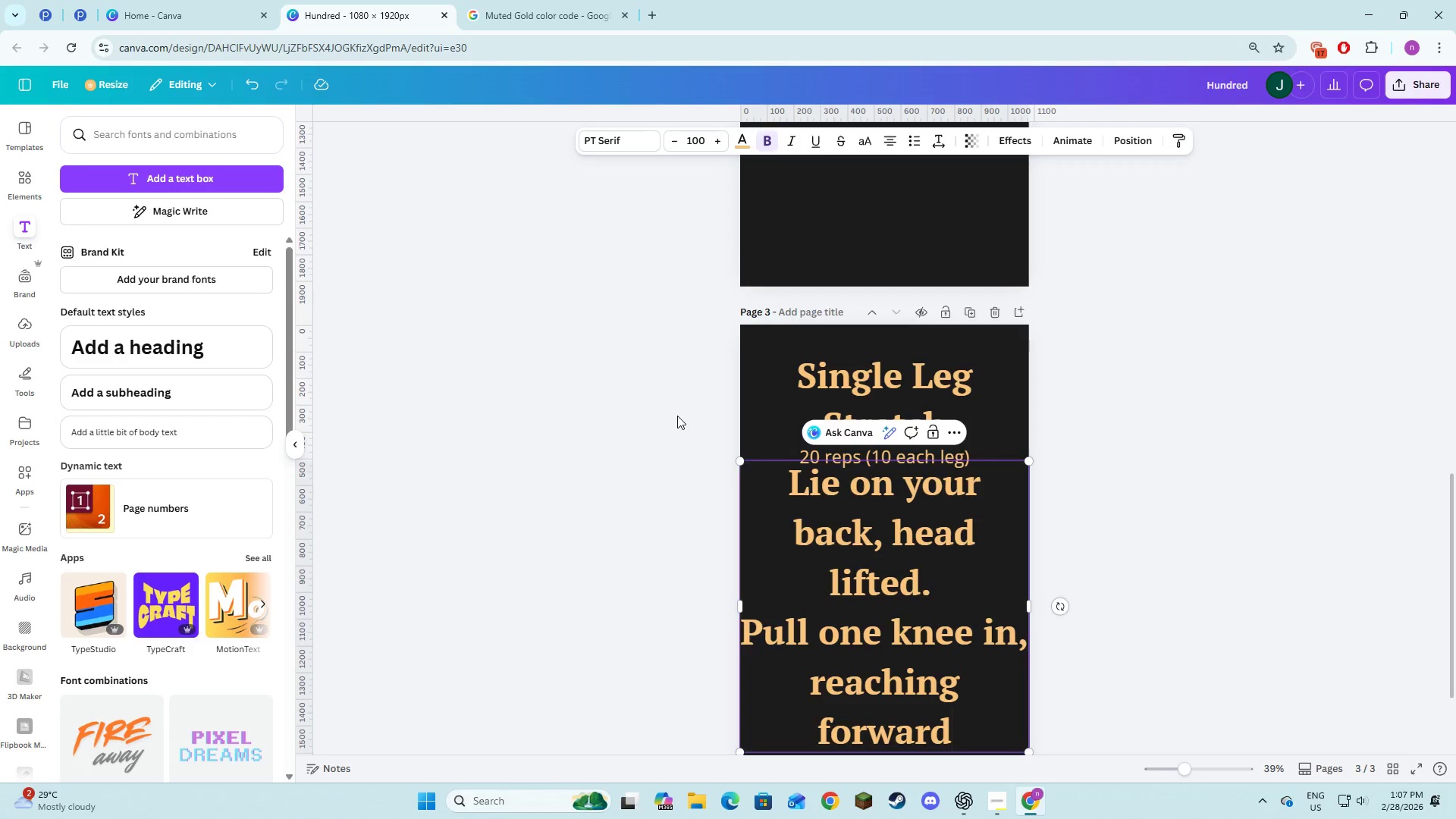 
key(Period)
 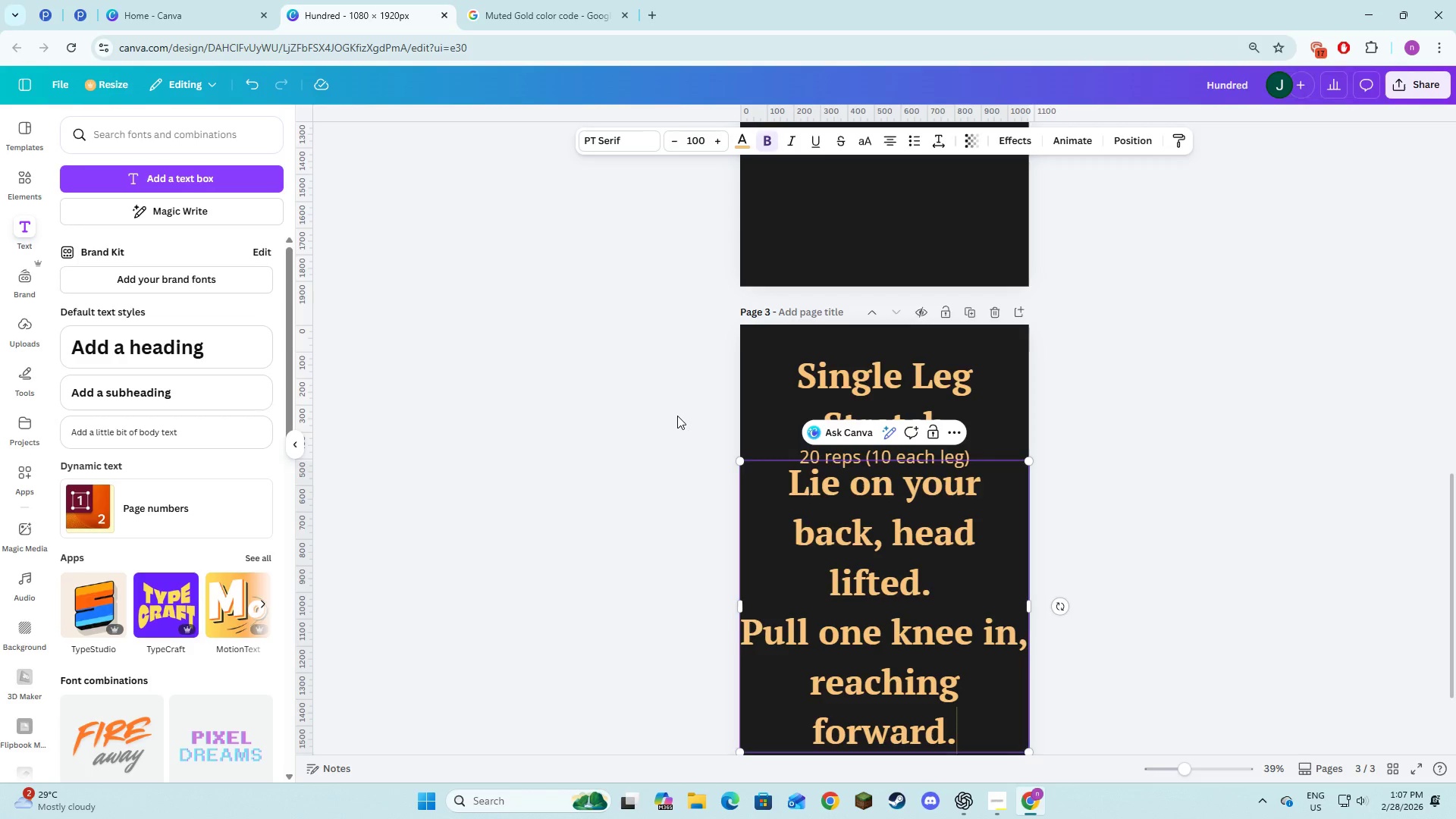 
key(Enter)
 